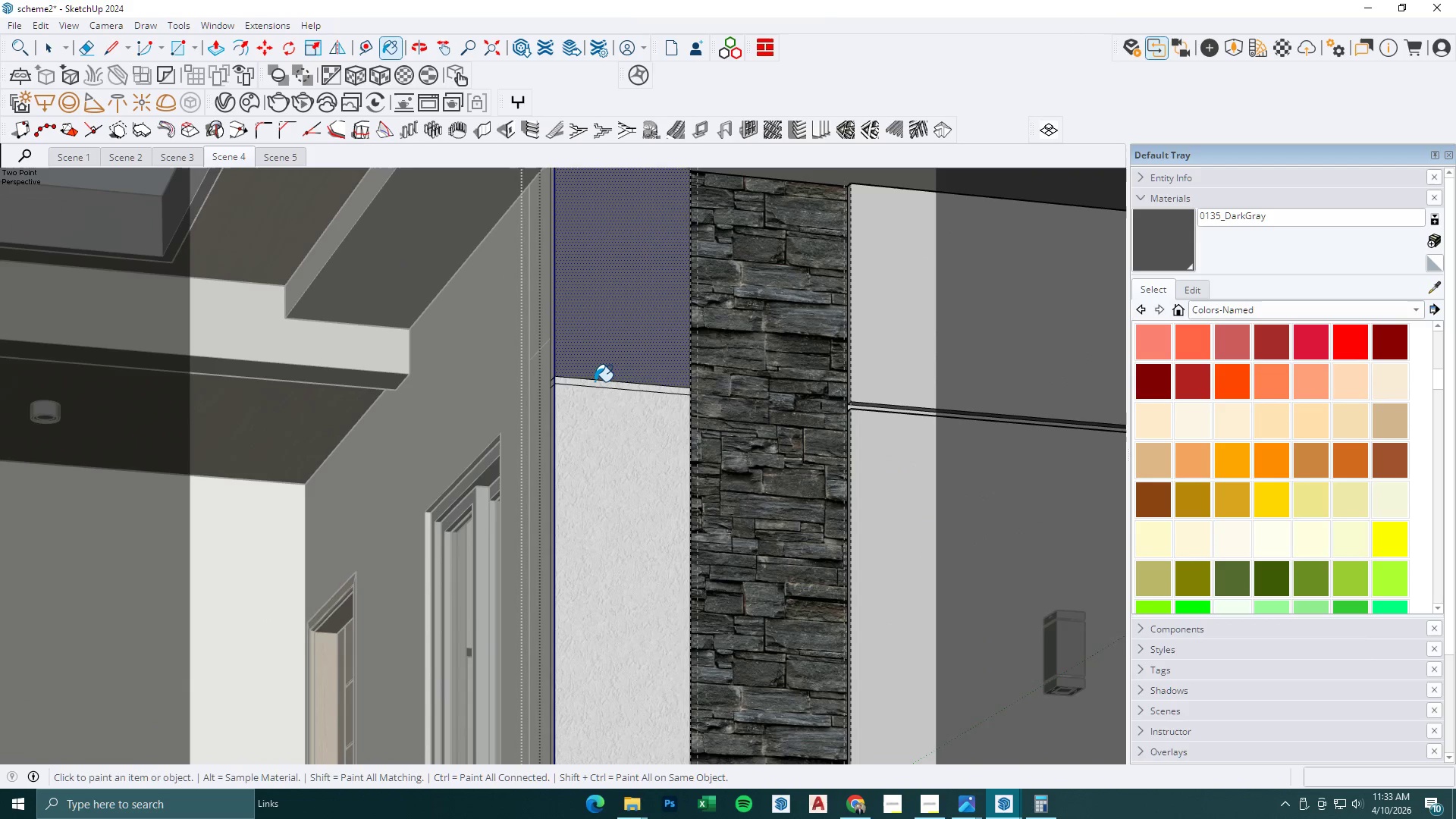 
left_click([554, 388])
 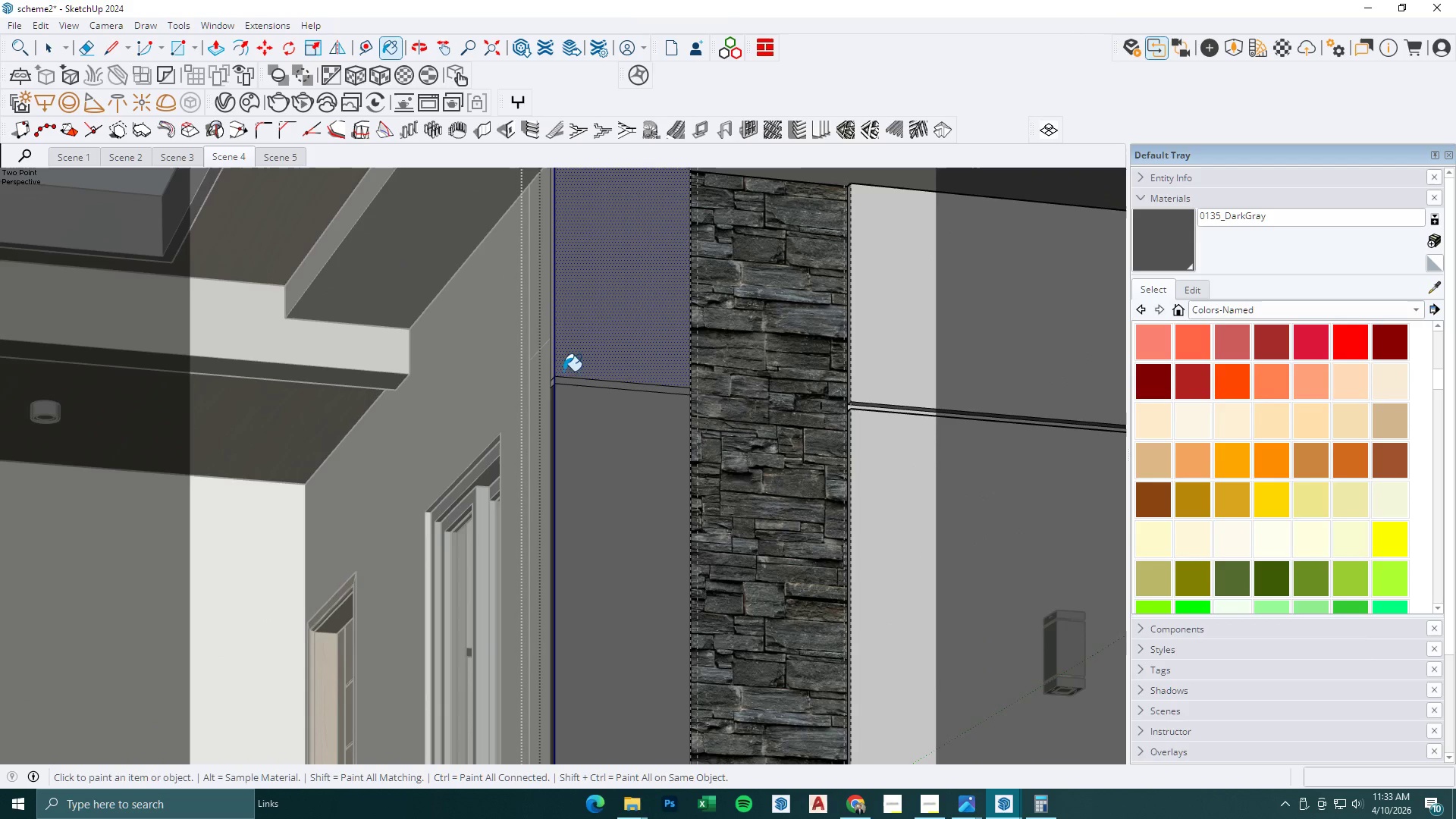 
left_click([601, 557])
 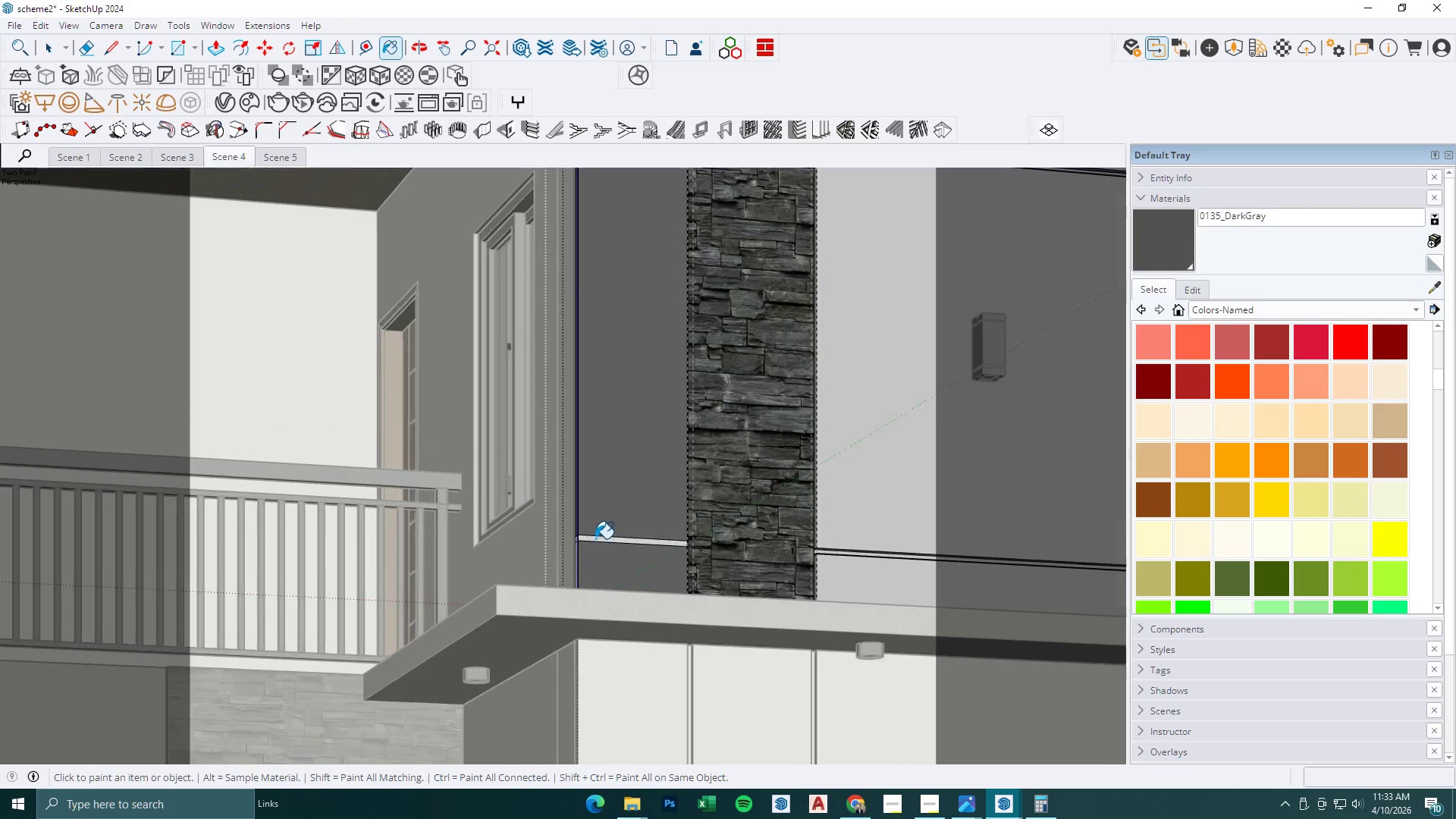 
key(E)
 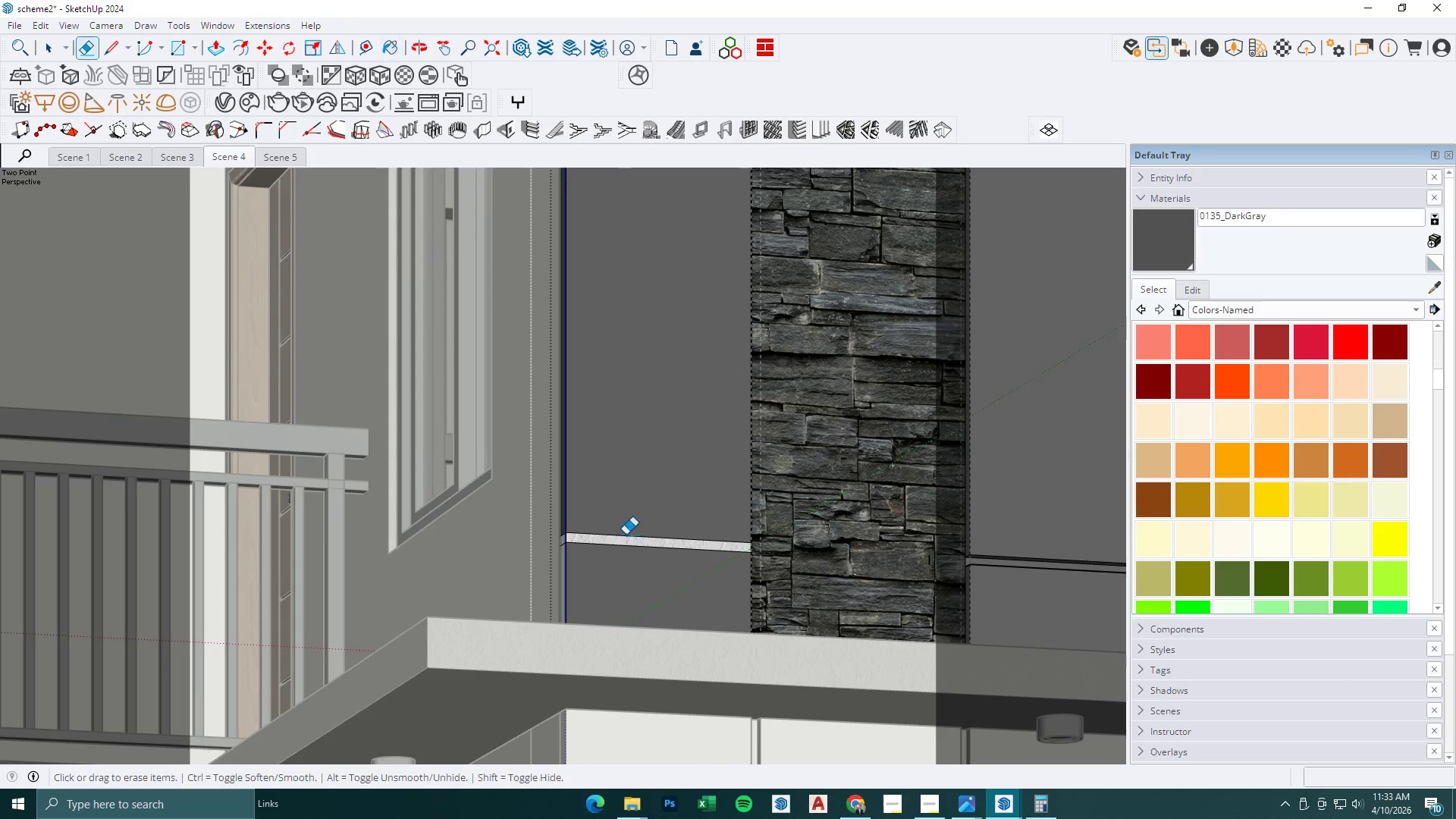 
left_click_drag(start_coordinate=[626, 535], to_coordinate=[624, 559])
 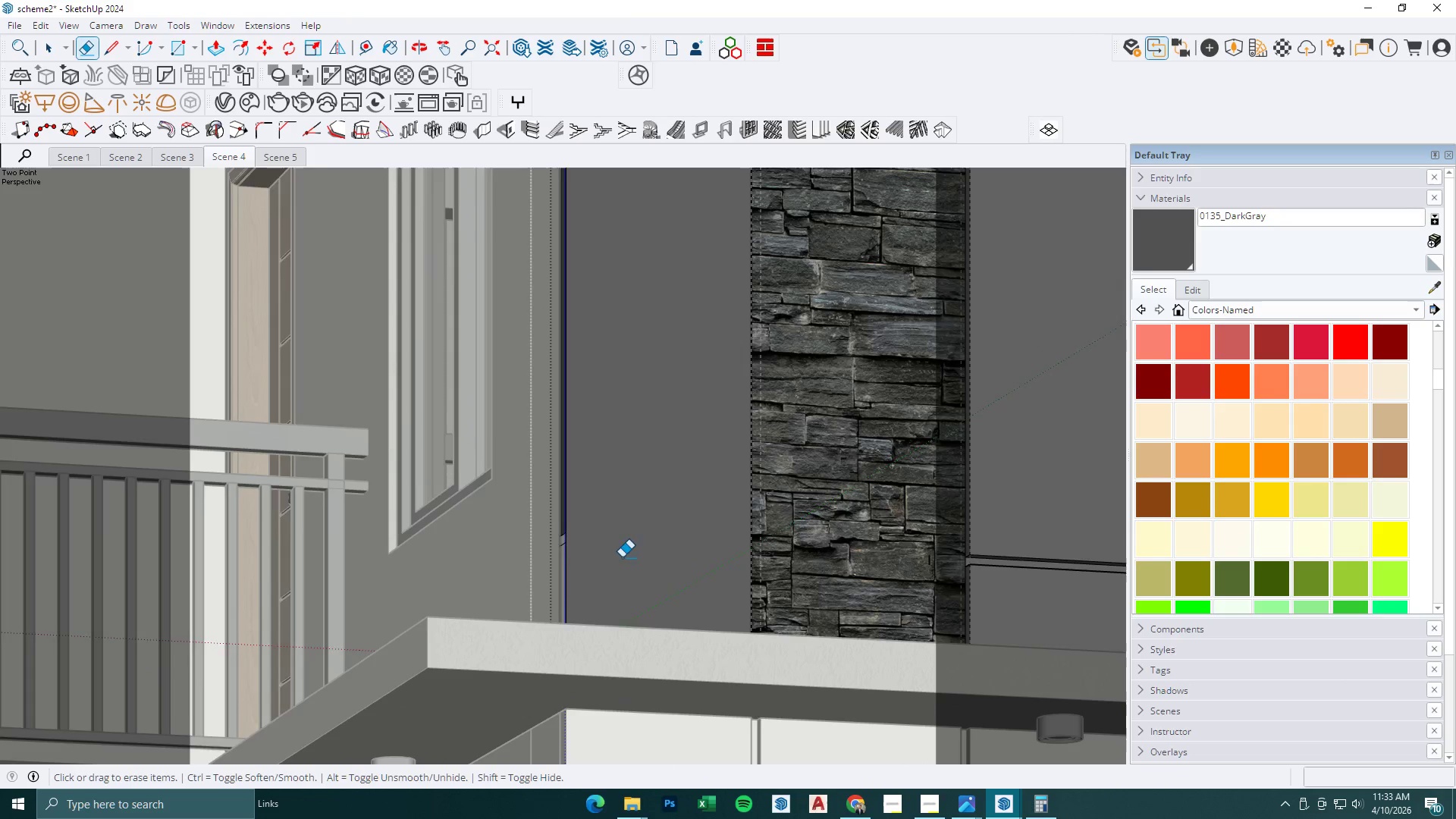 
scroll: coordinate [598, 536], scroll_direction: up, amount: 1.0
 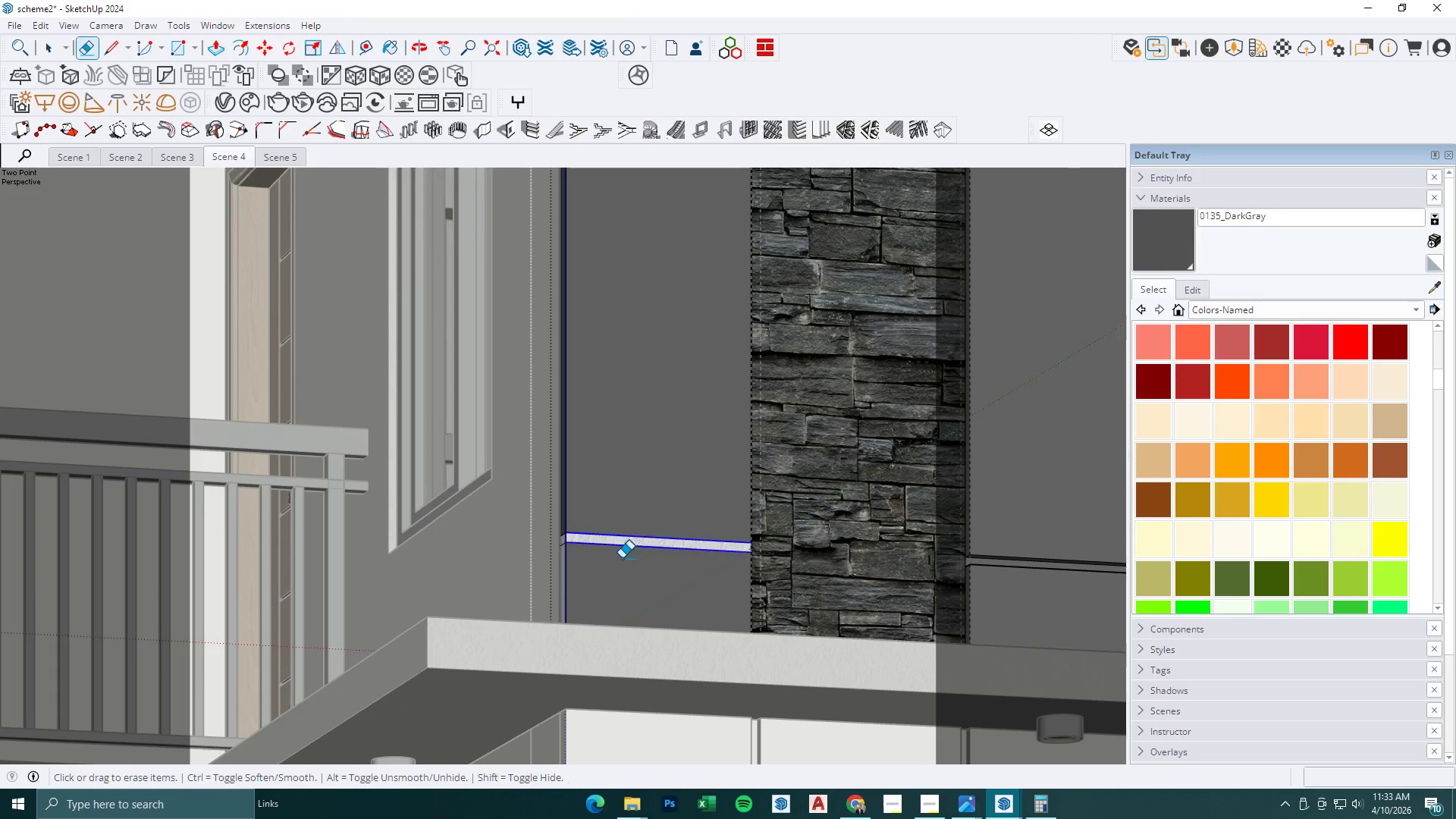 
left_click_drag(start_coordinate=[662, 272], to_coordinate=[649, 197])
 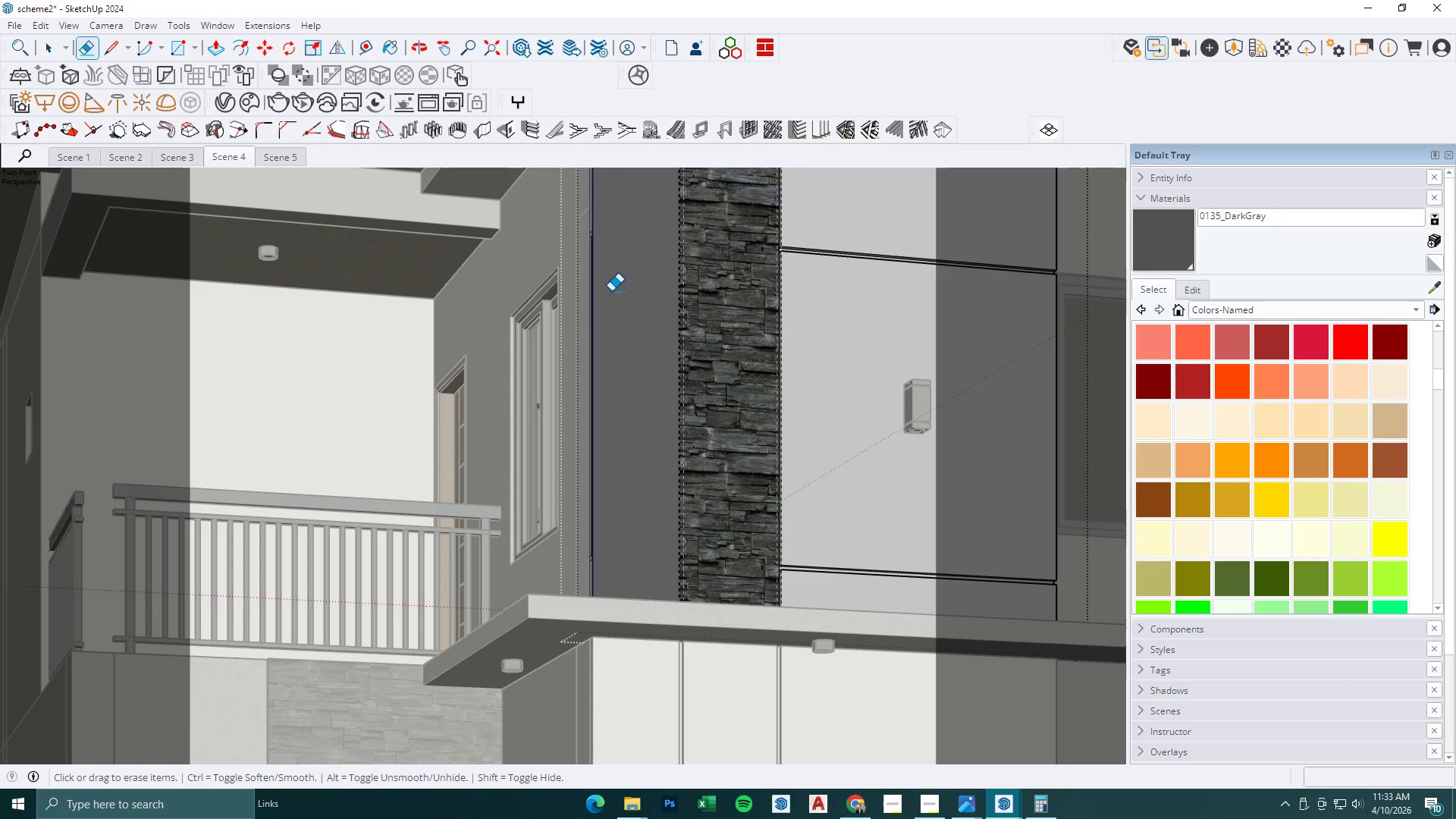 
scroll: coordinate [586, 340], scroll_direction: down, amount: 13.0
 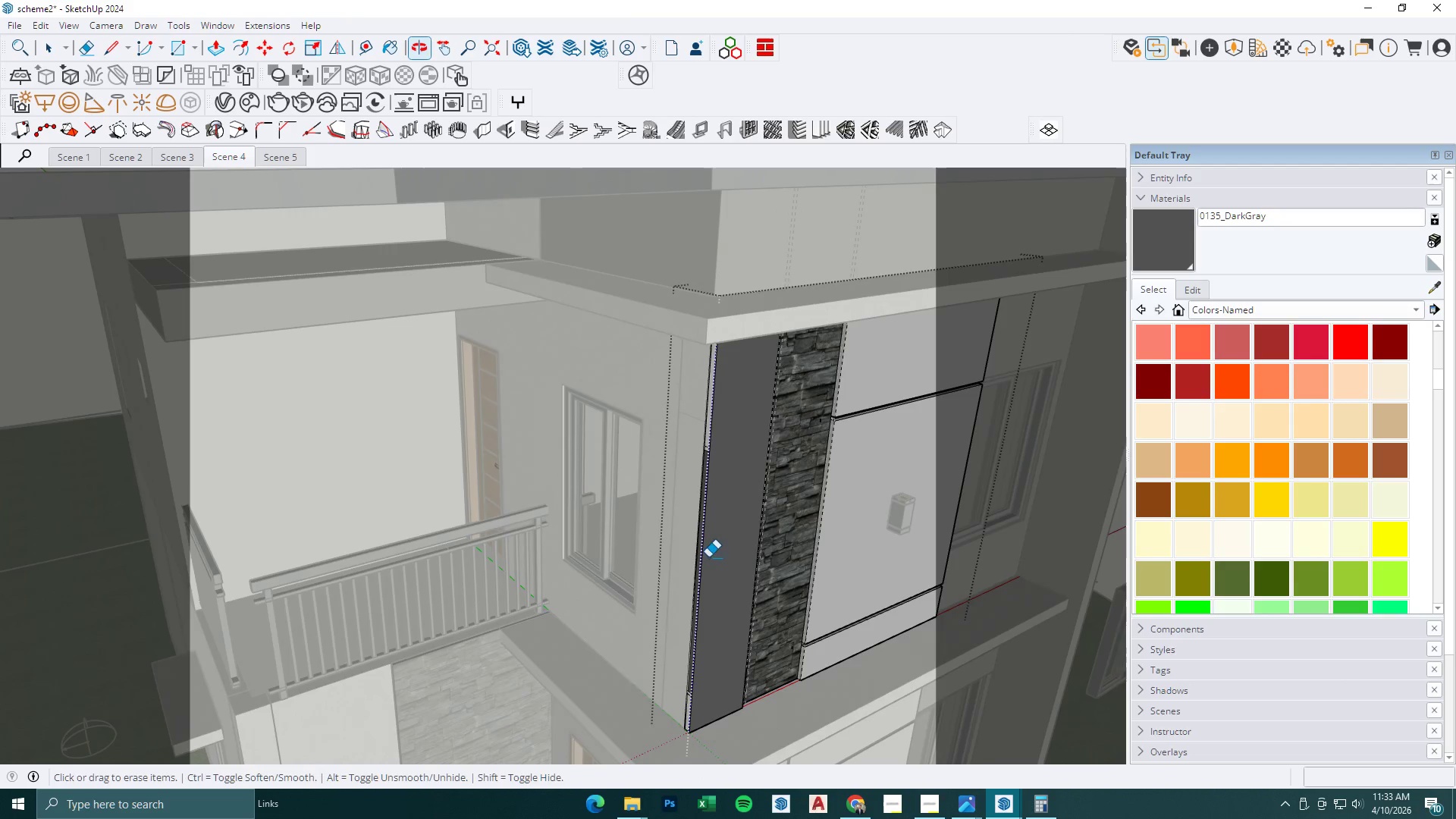 
left_click_drag(start_coordinate=[674, 681], to_coordinate=[673, 701])
 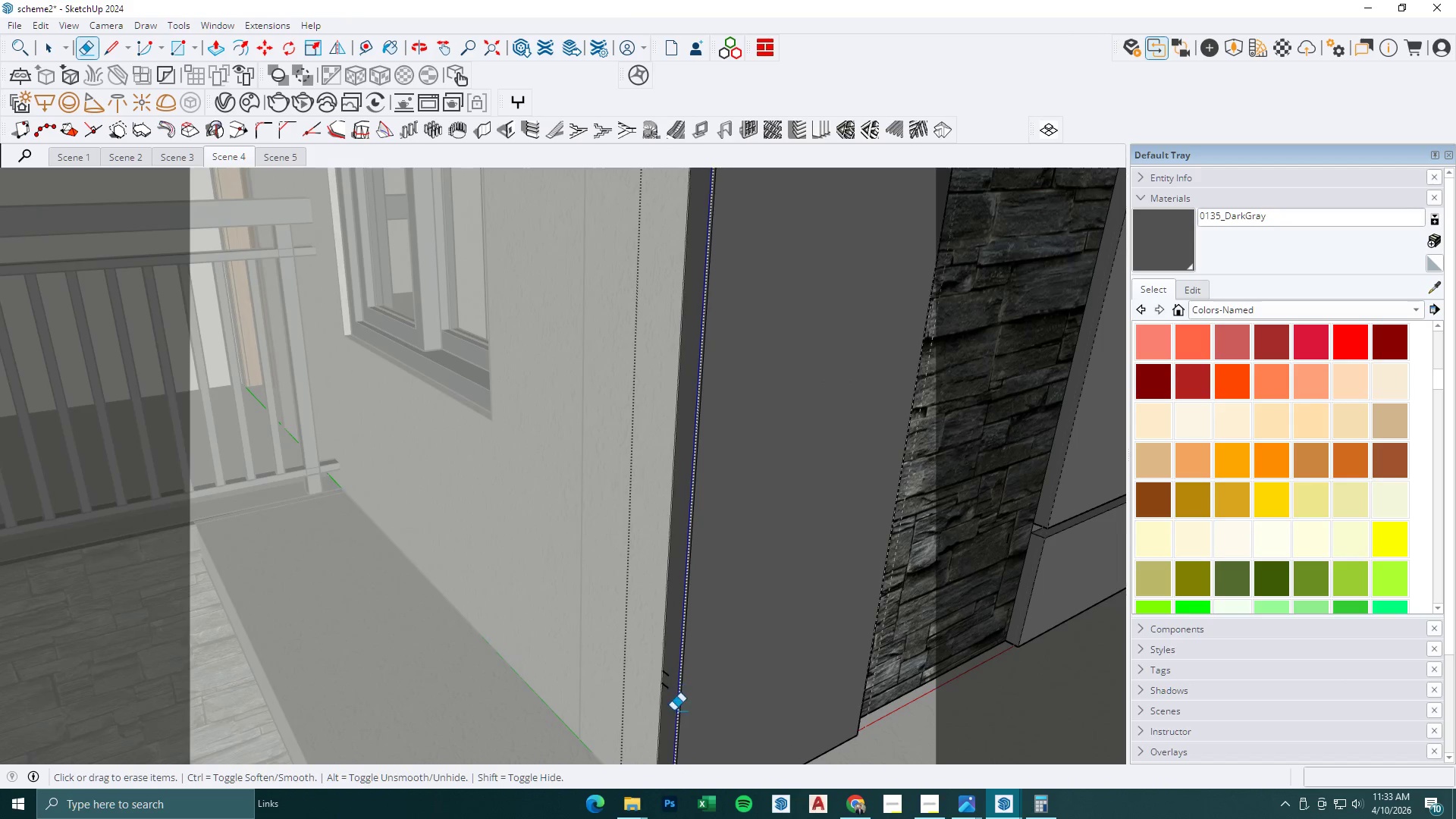 
scroll: coordinate [675, 684], scroll_direction: up, amount: 17.0
 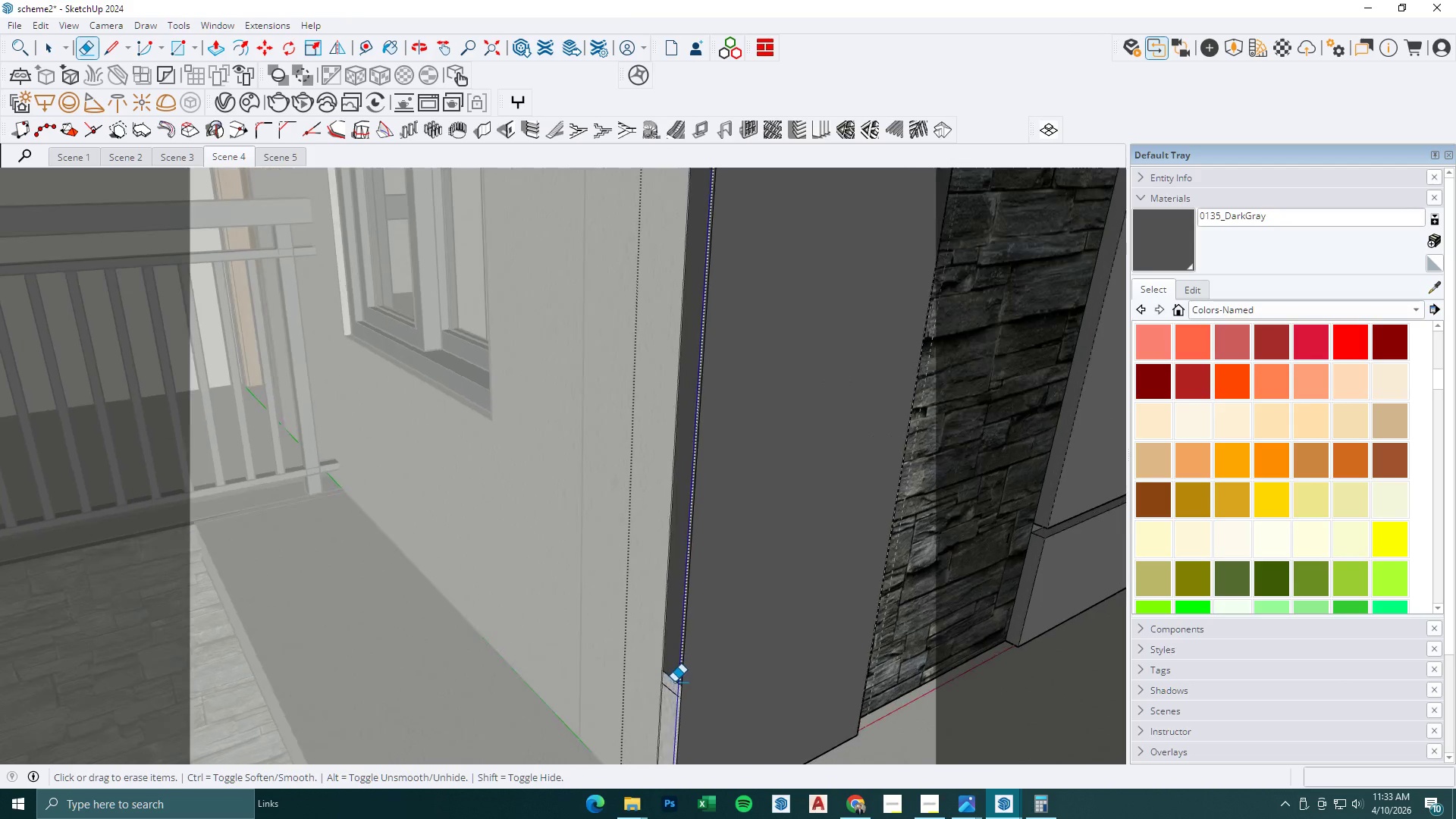 
left_click_drag(start_coordinate=[690, 361], to_coordinate=[687, 390])
 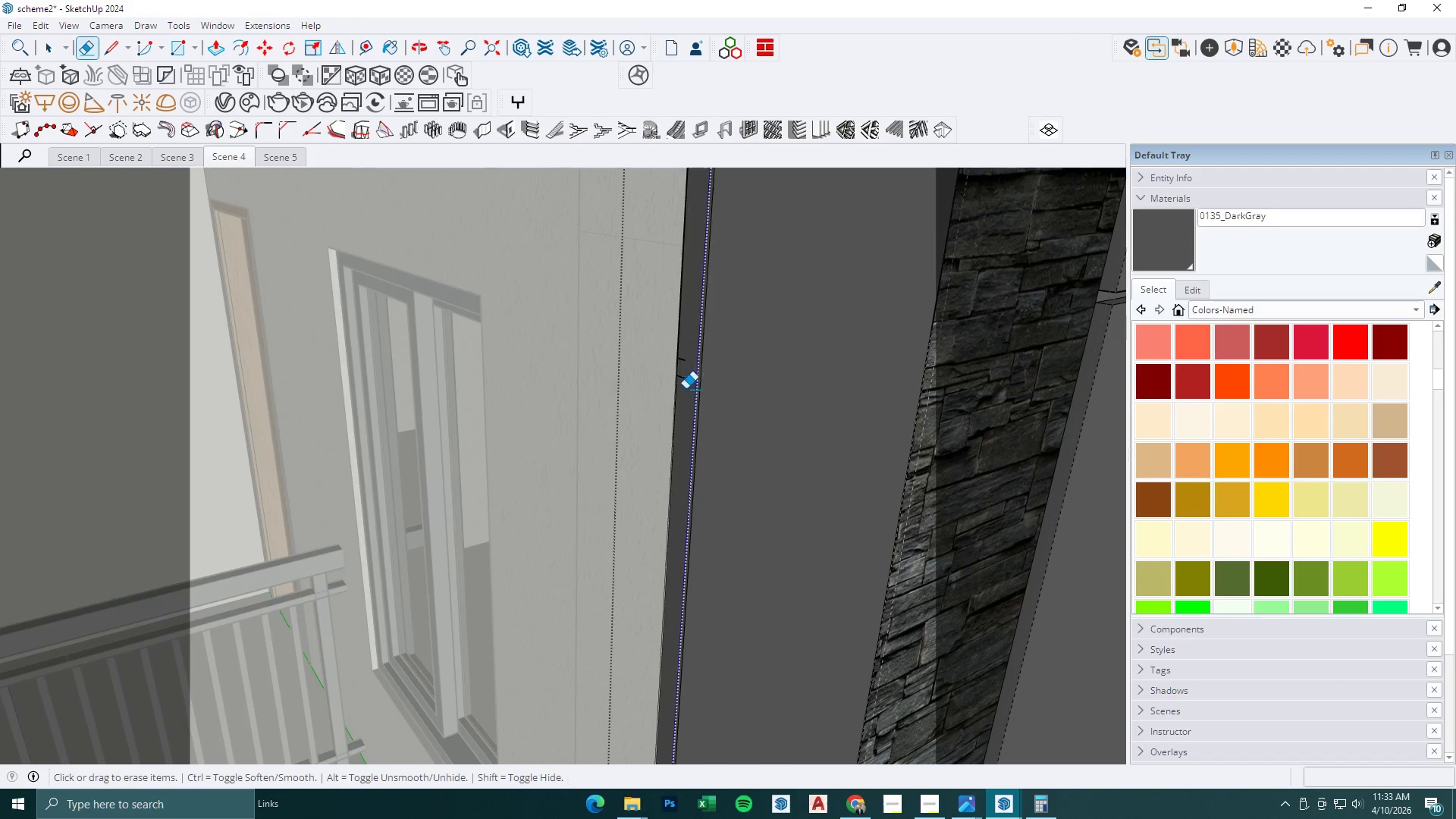 
scroll: coordinate [690, 361], scroll_direction: down, amount: 8.0
 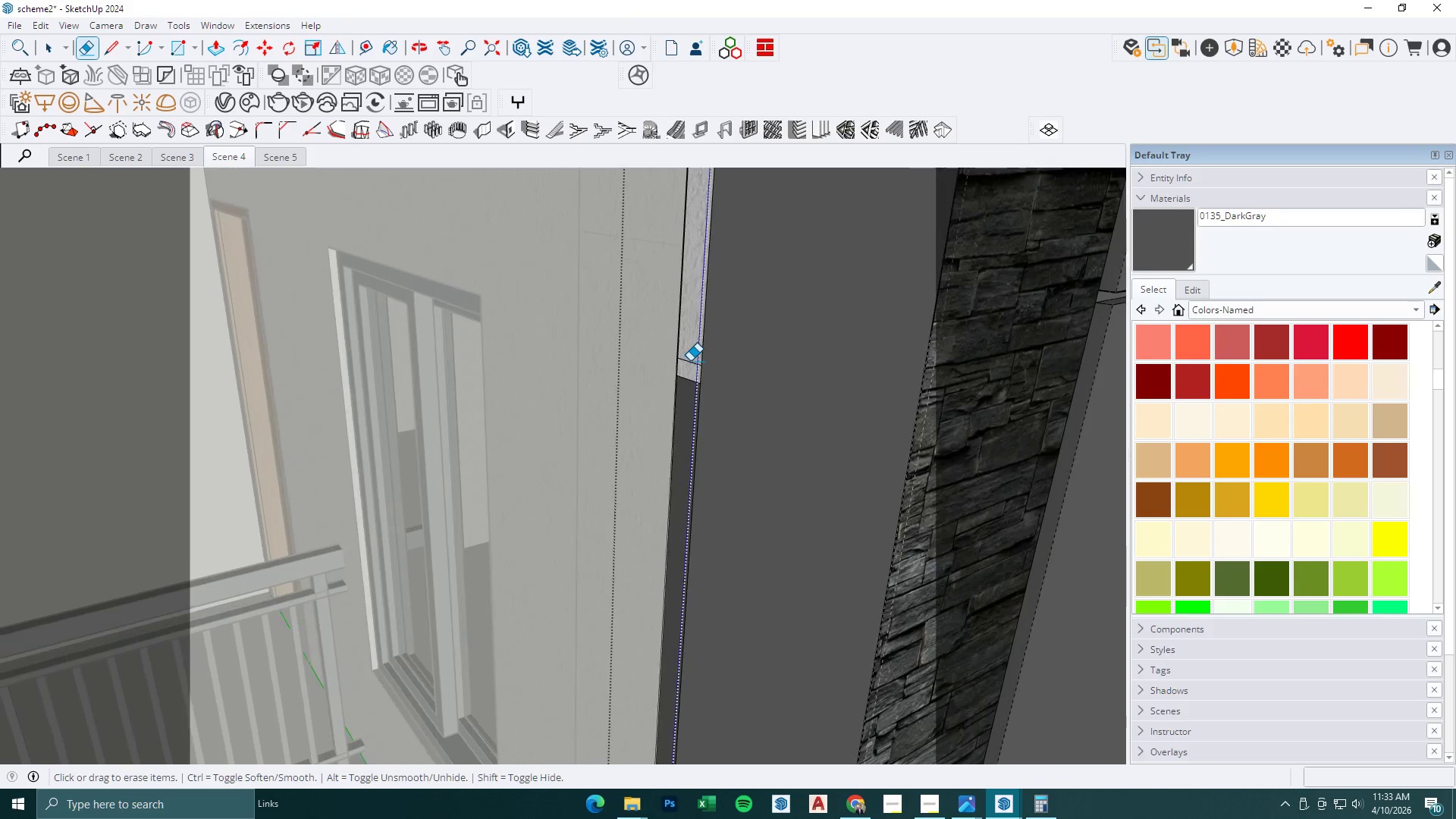 
key(Space)
 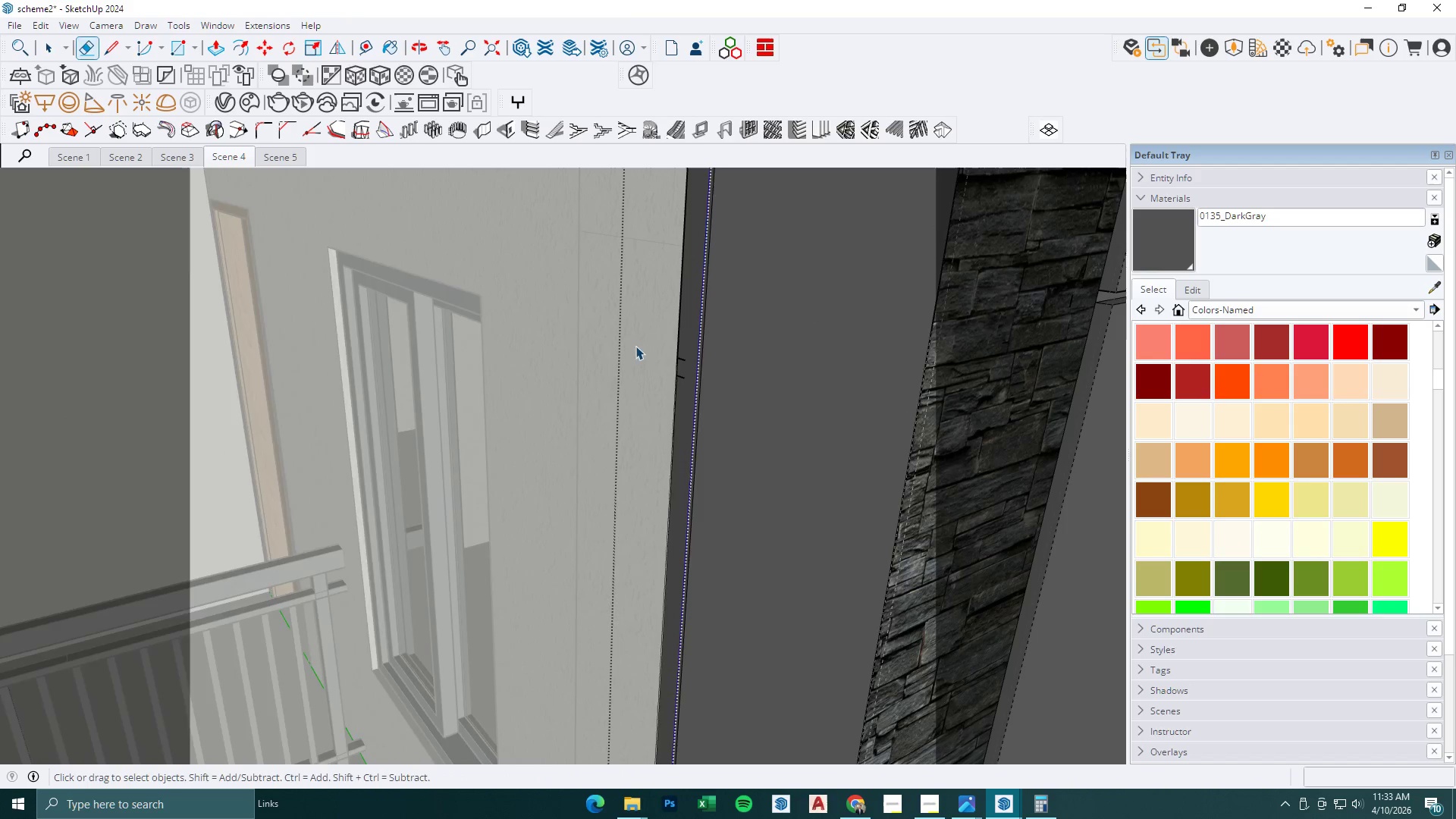 
key(Escape)
 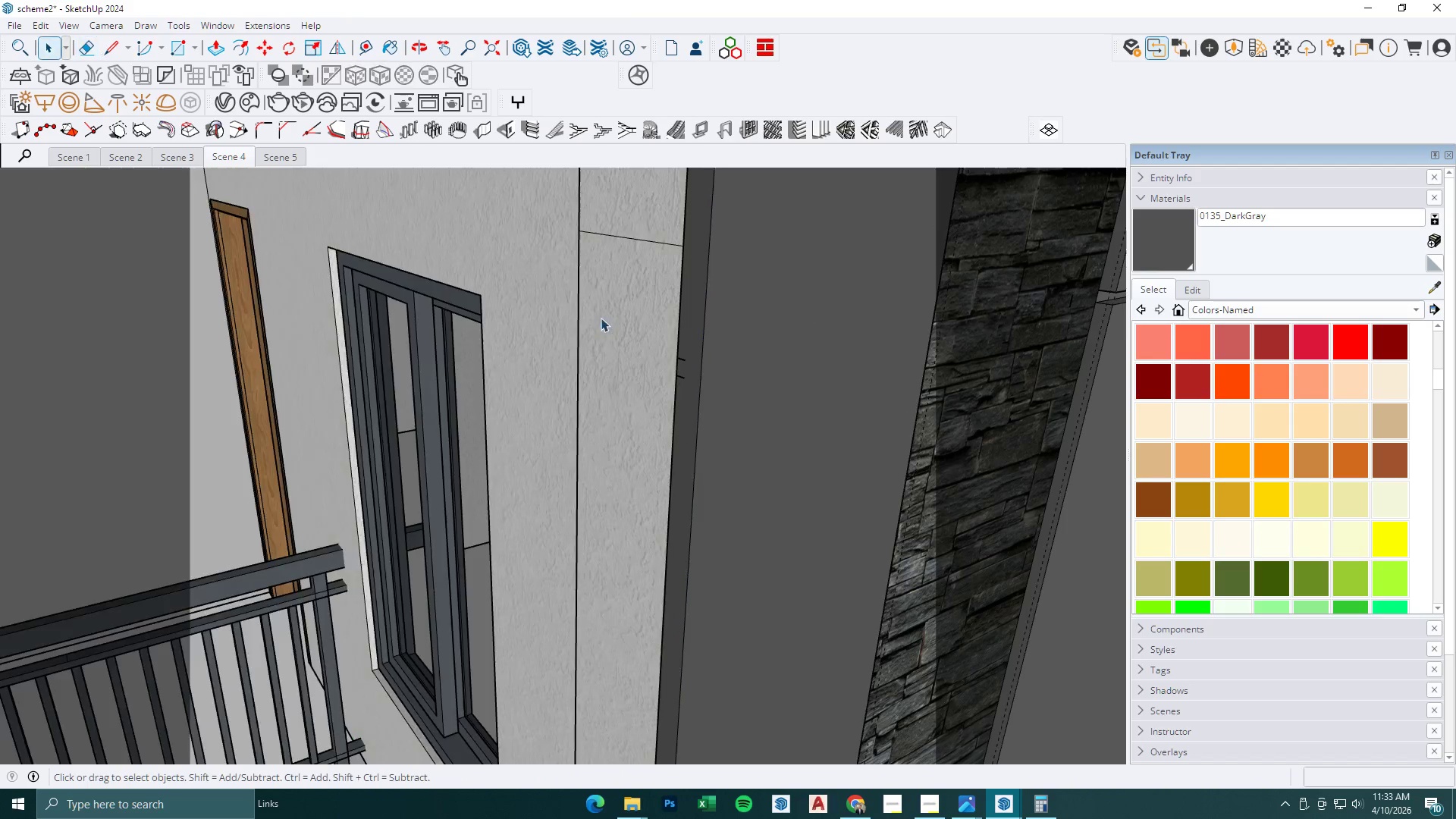 
left_click([601, 318])
 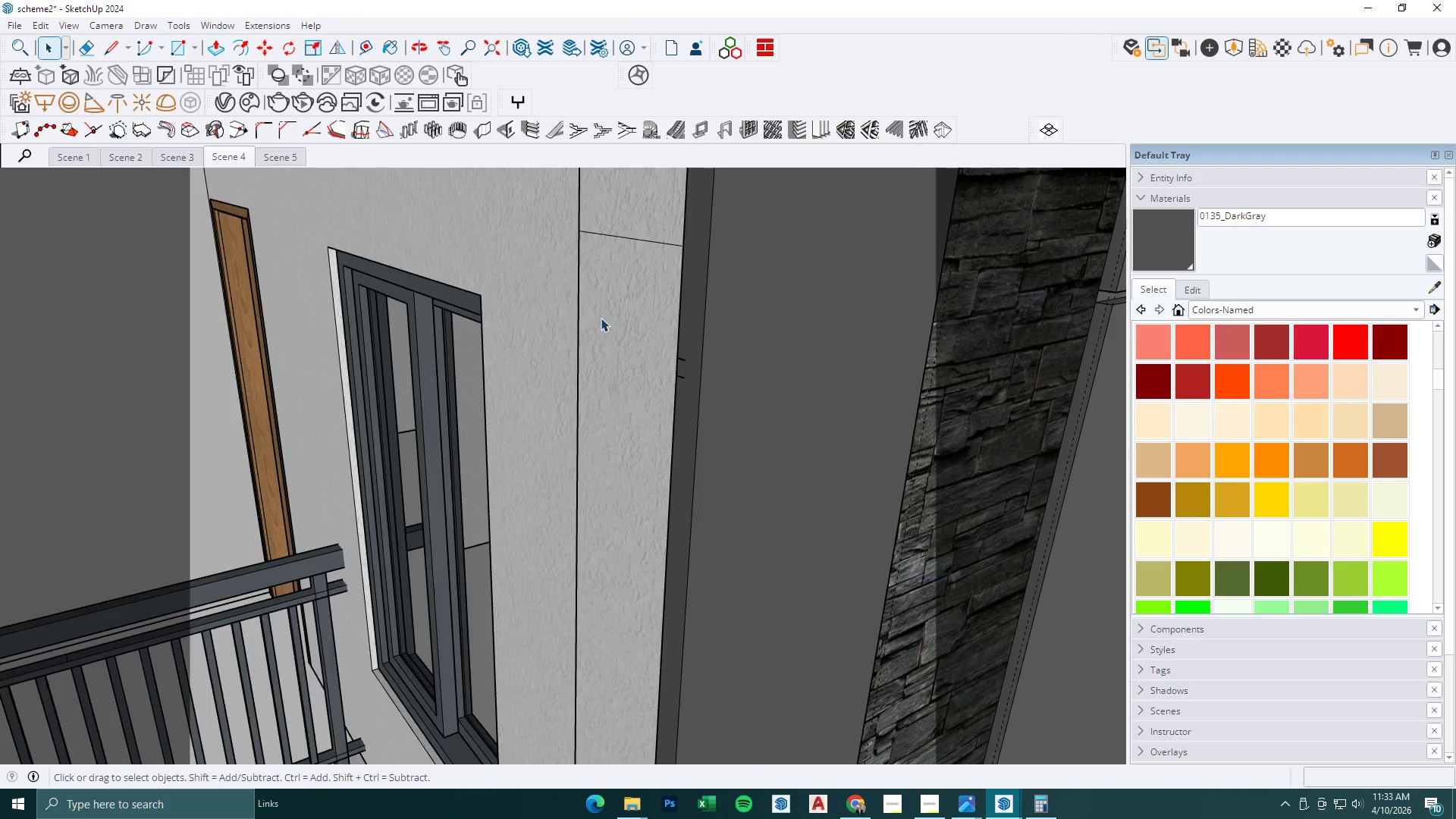 
double_click([601, 318])
 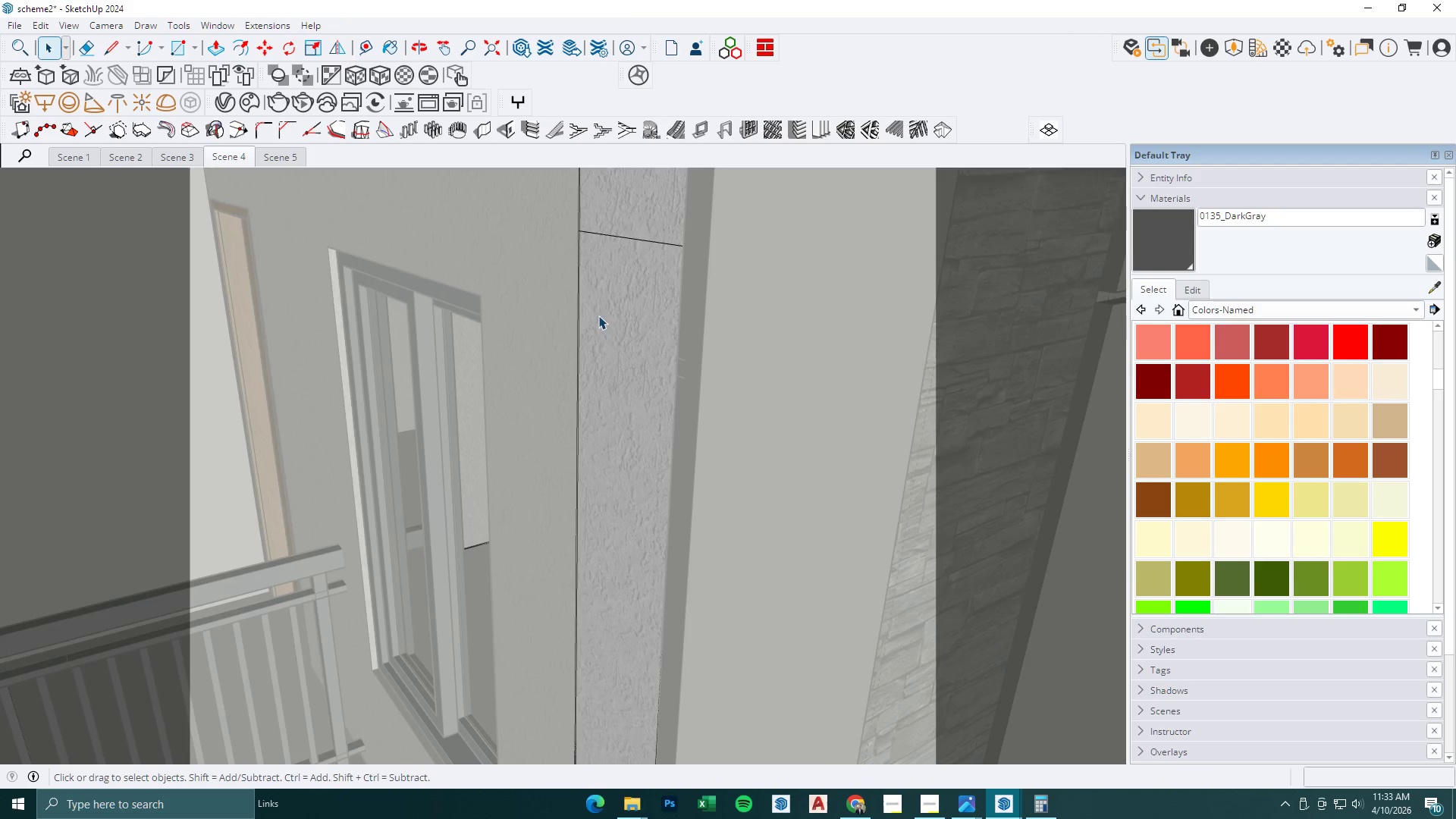 
triple_click([564, 289])
 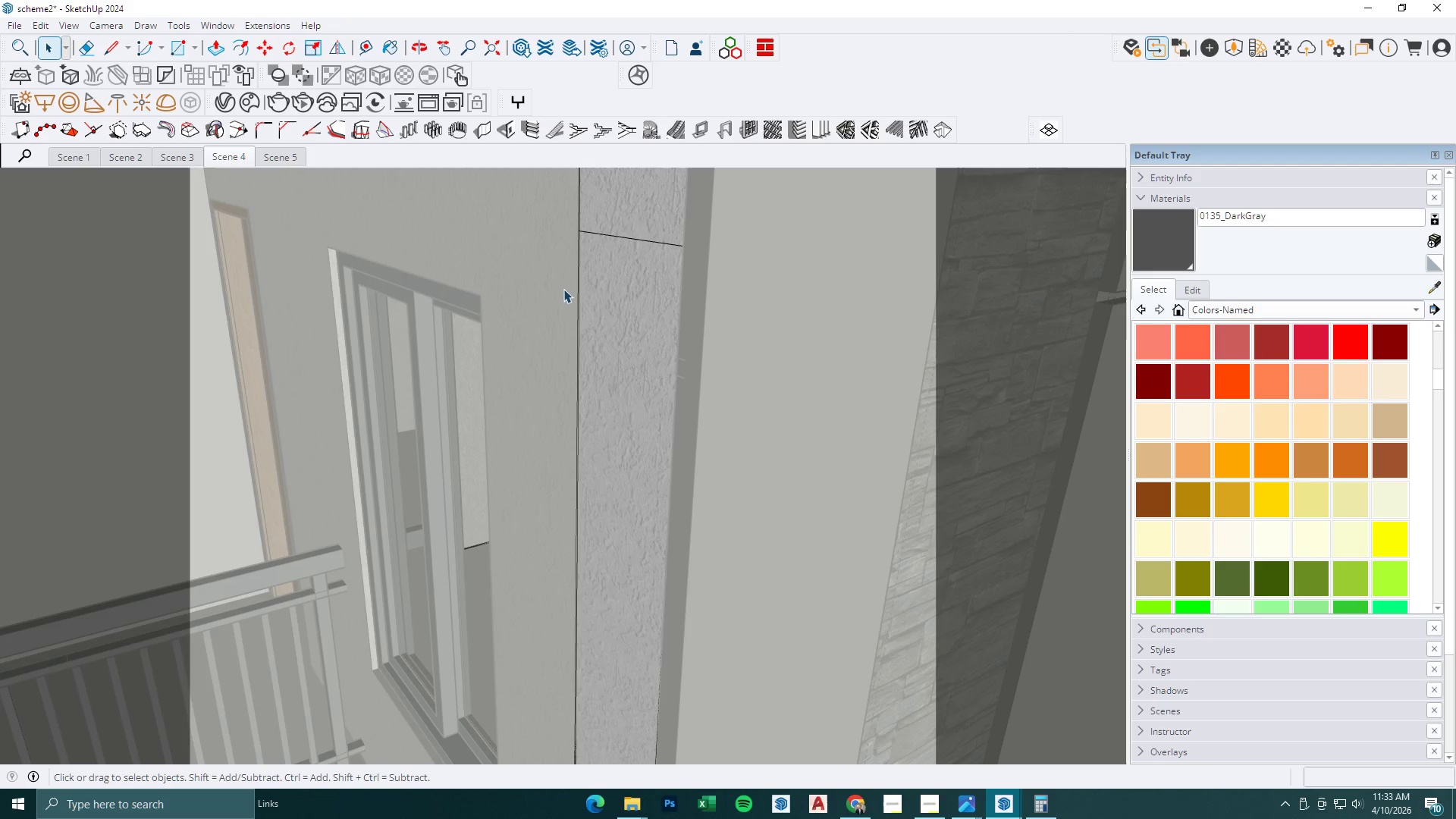 
left_click([535, 281])
 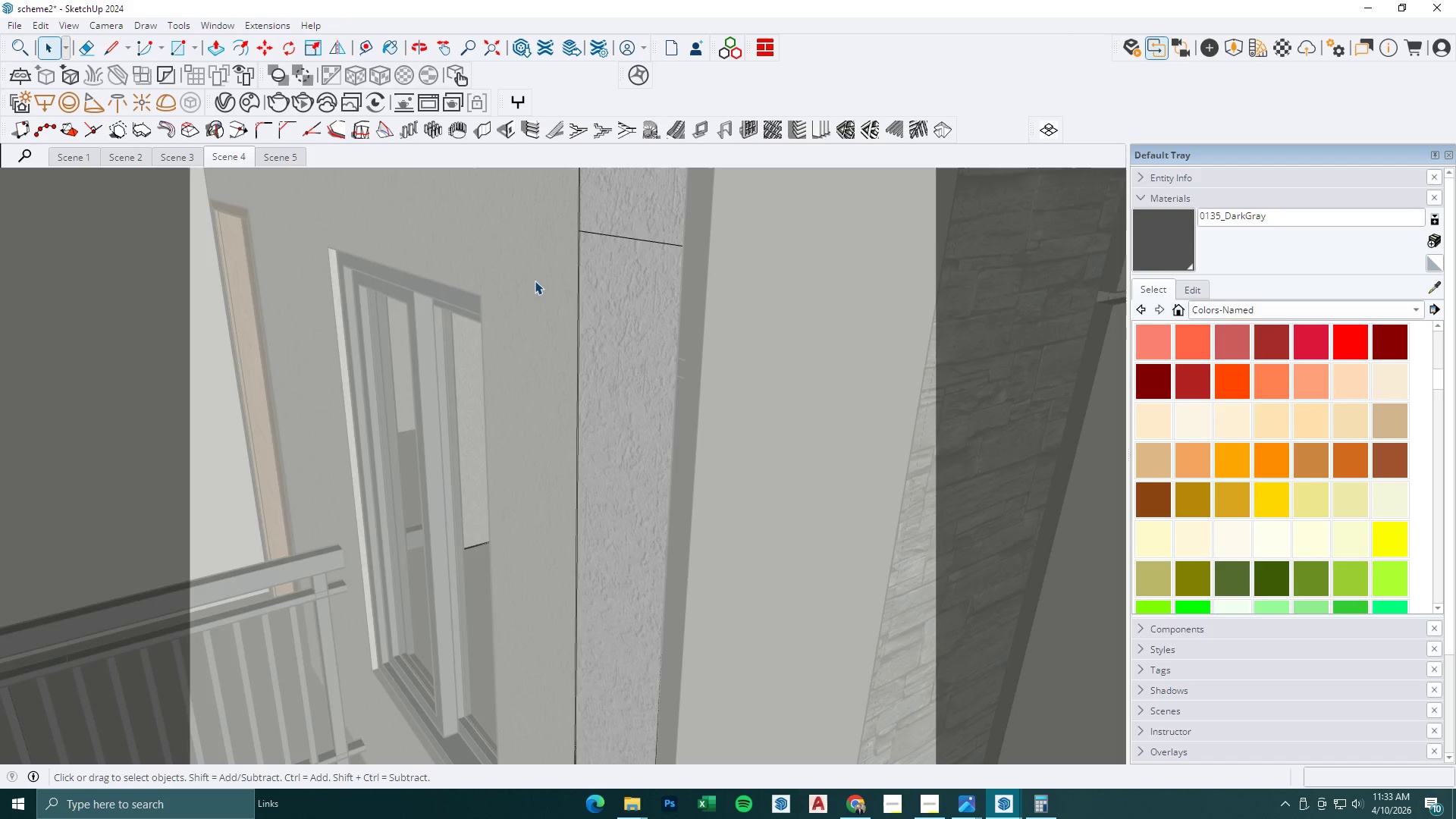 
key(Escape)
 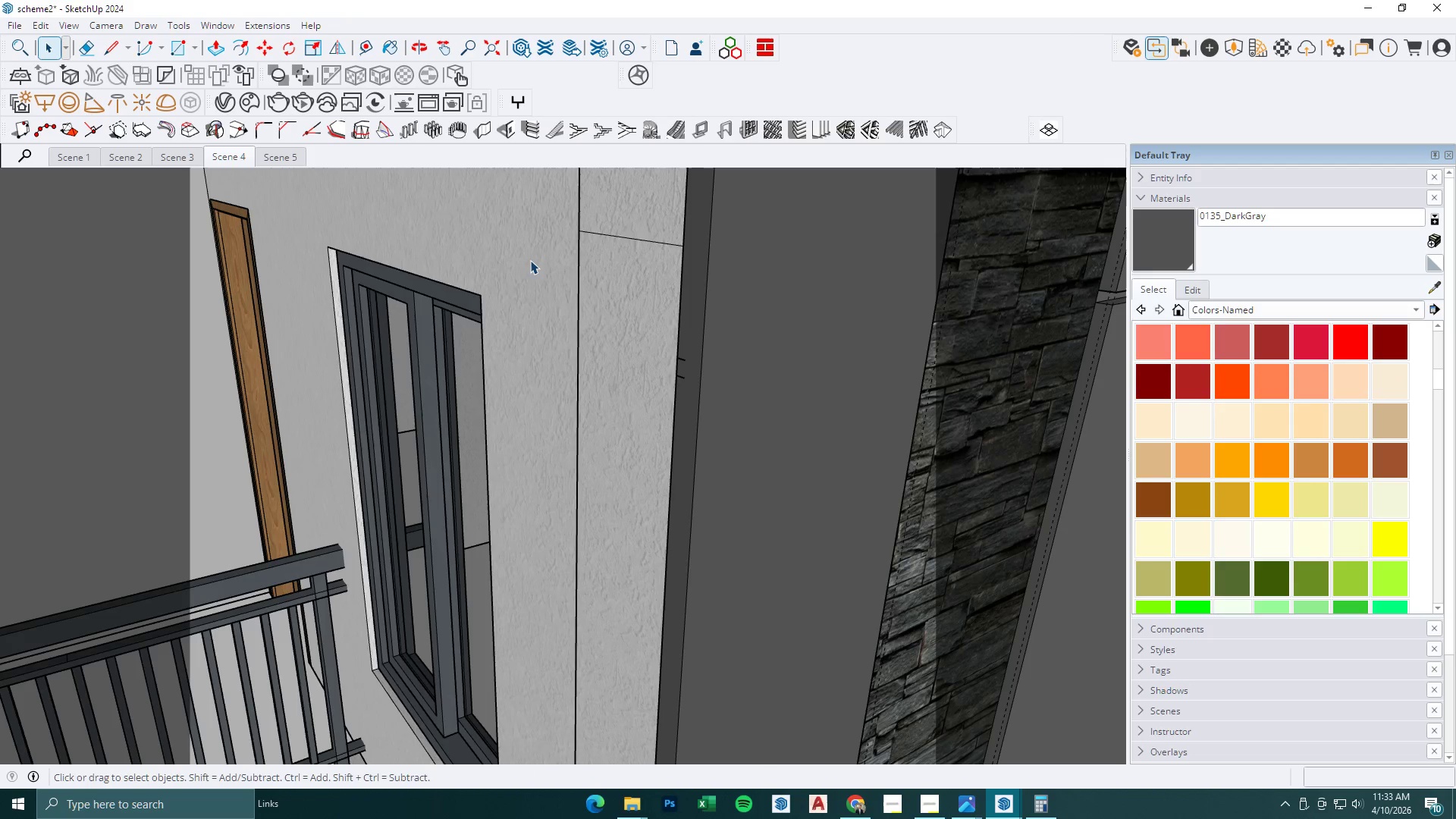 
double_click([529, 257])
 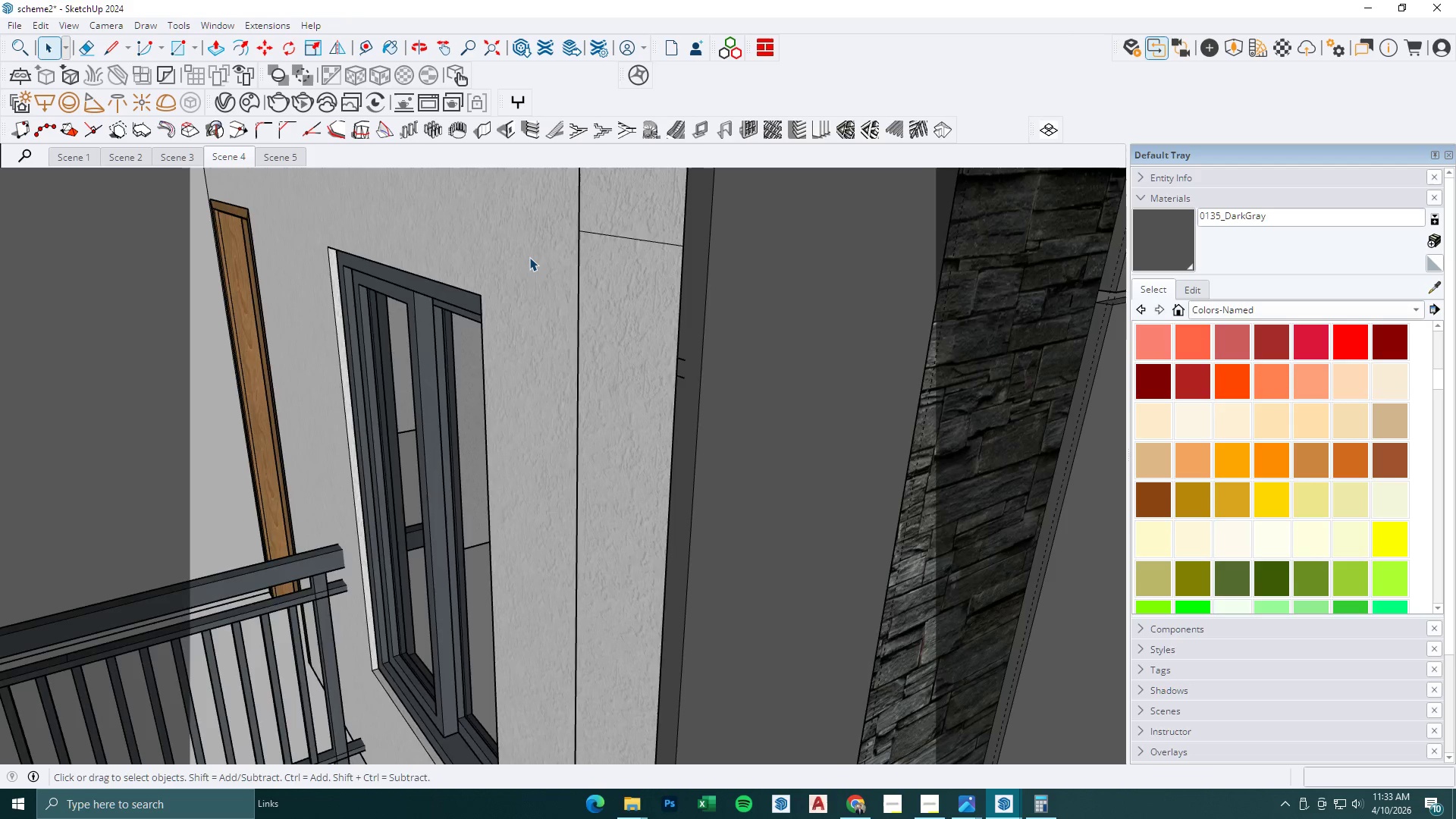 
triple_click([529, 257])
 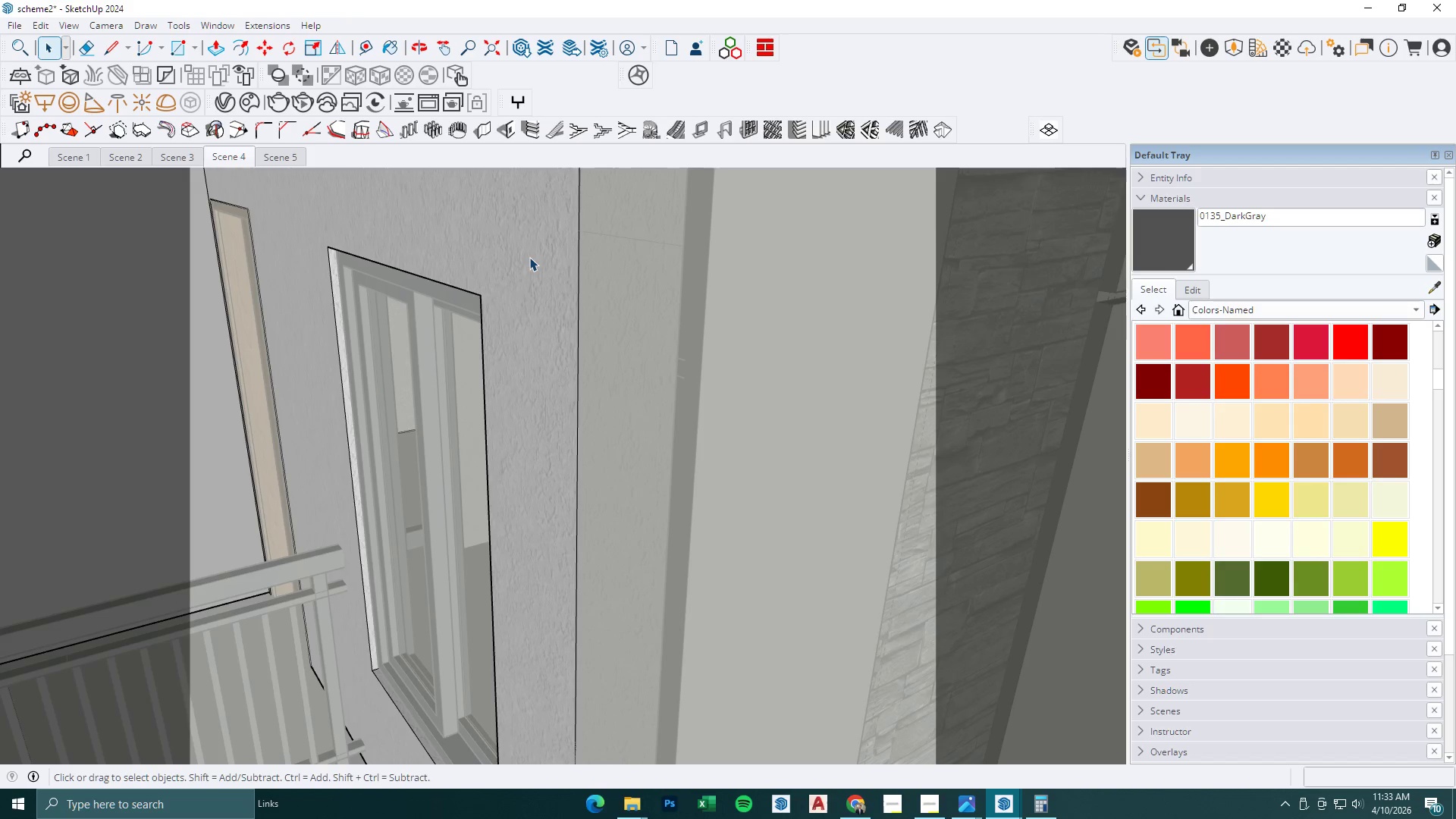 
triple_click([505, 231])
 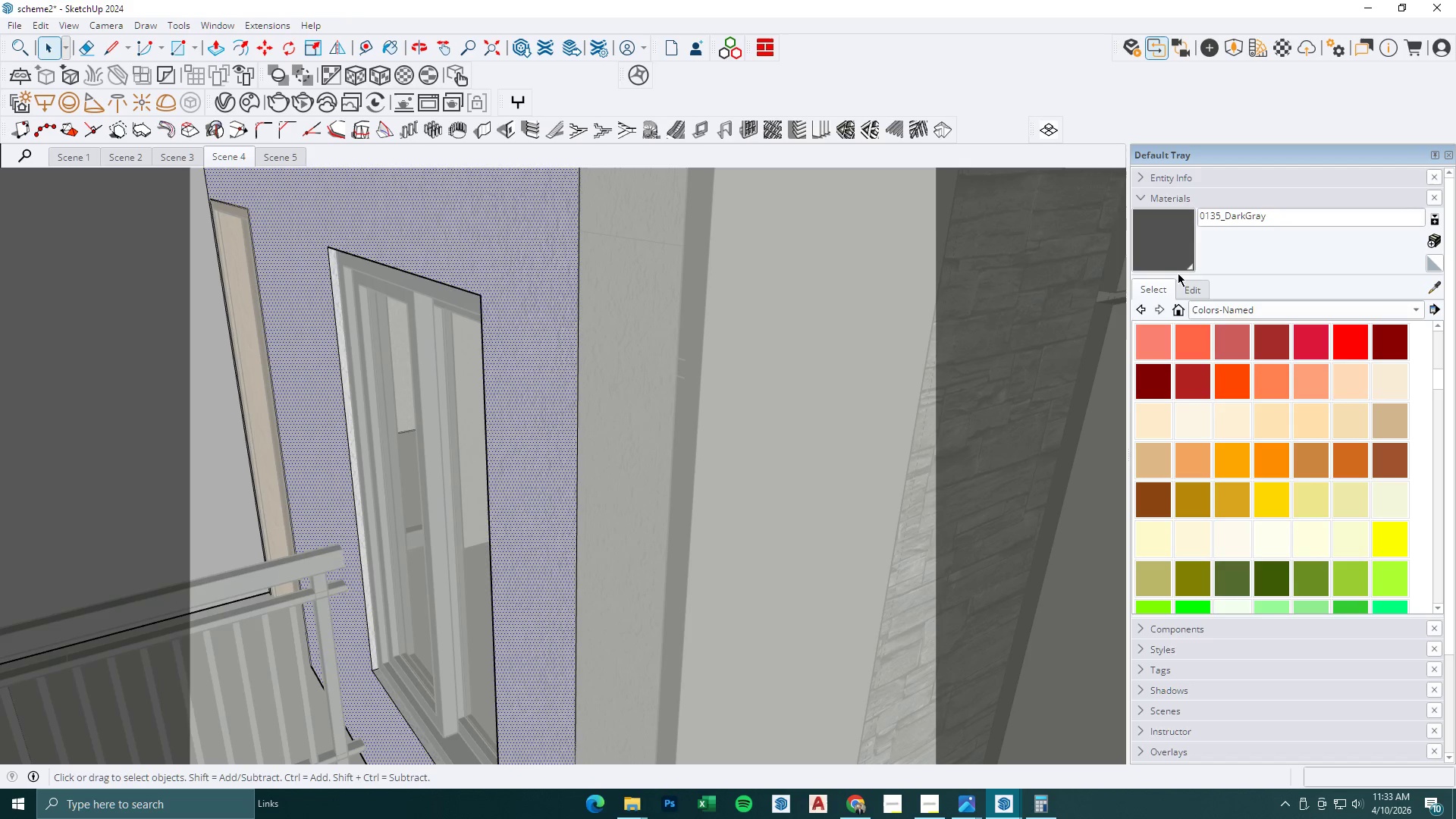 
left_click_drag(start_coordinate=[1181, 250], to_coordinate=[1172, 250])
 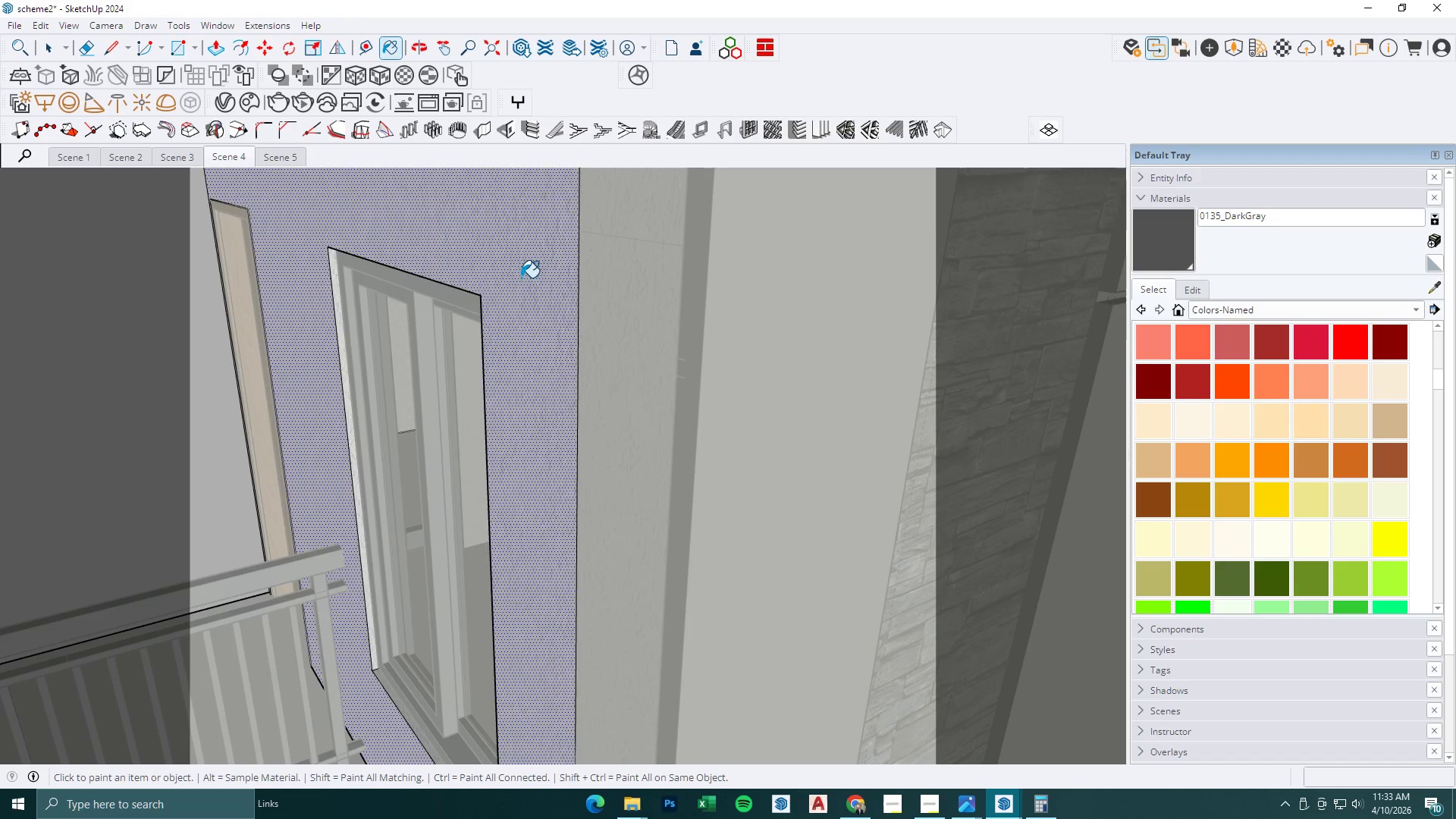 
double_click([519, 275])
 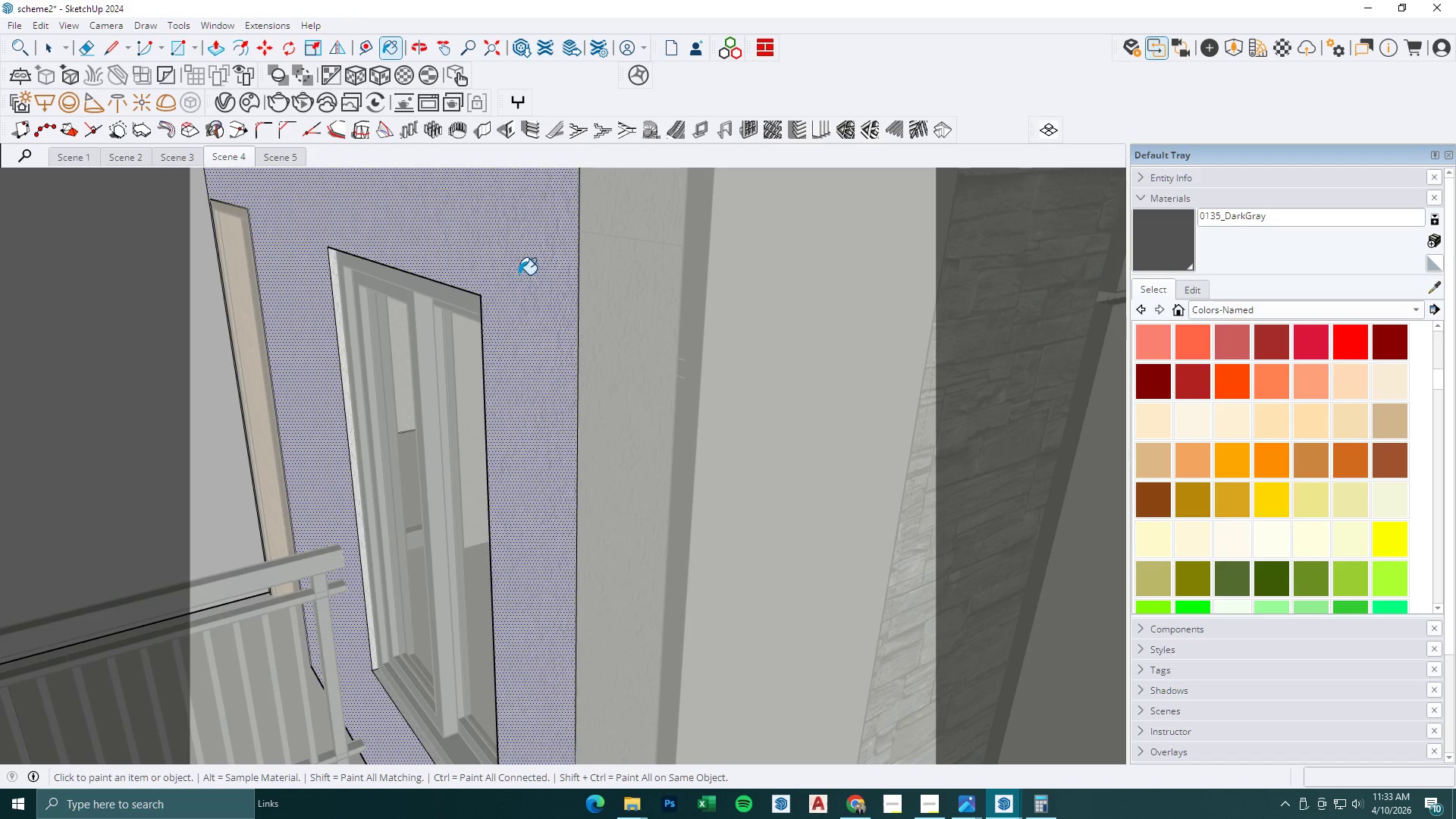 
key(Space)
 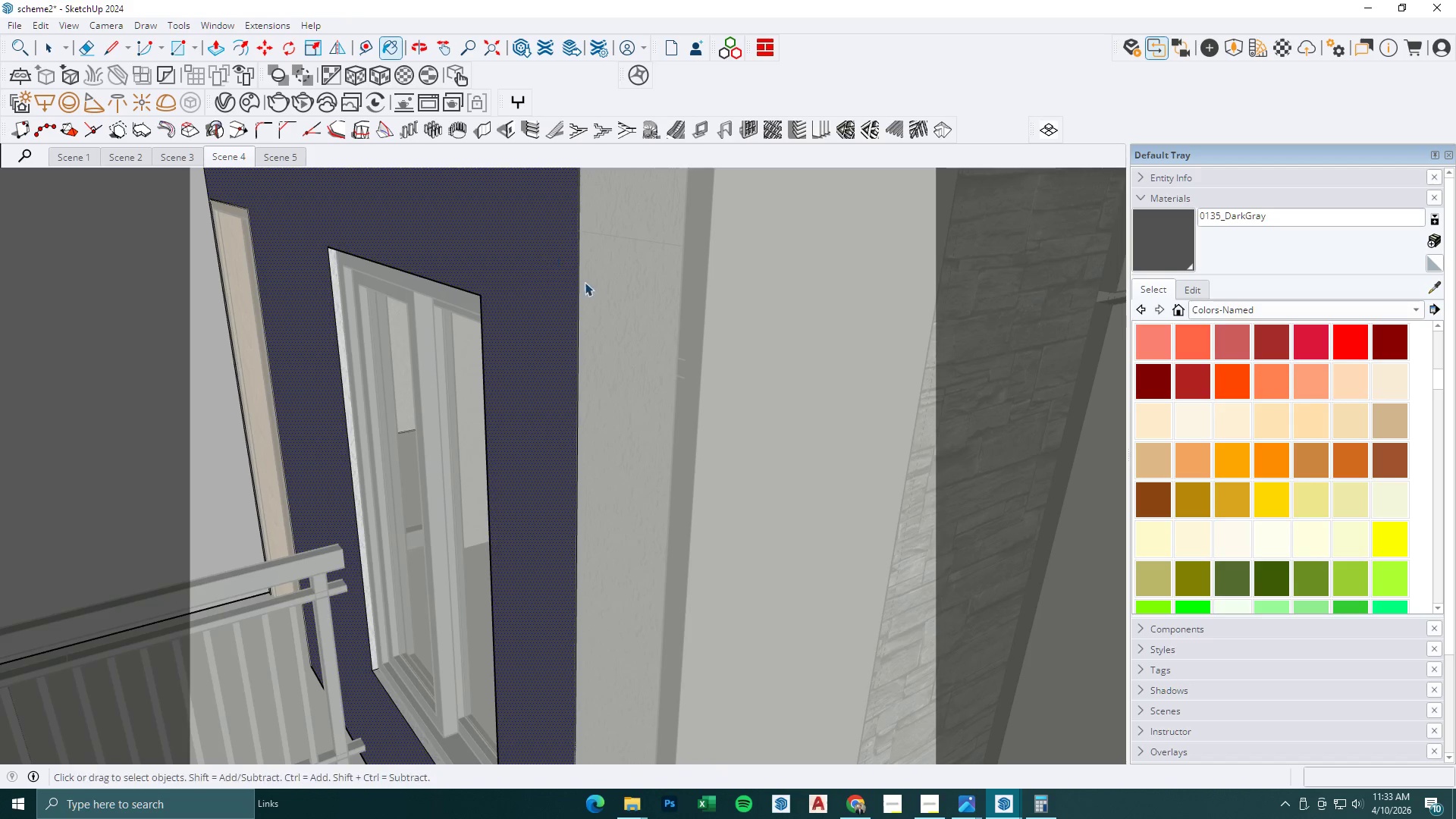 
key(Escape)
 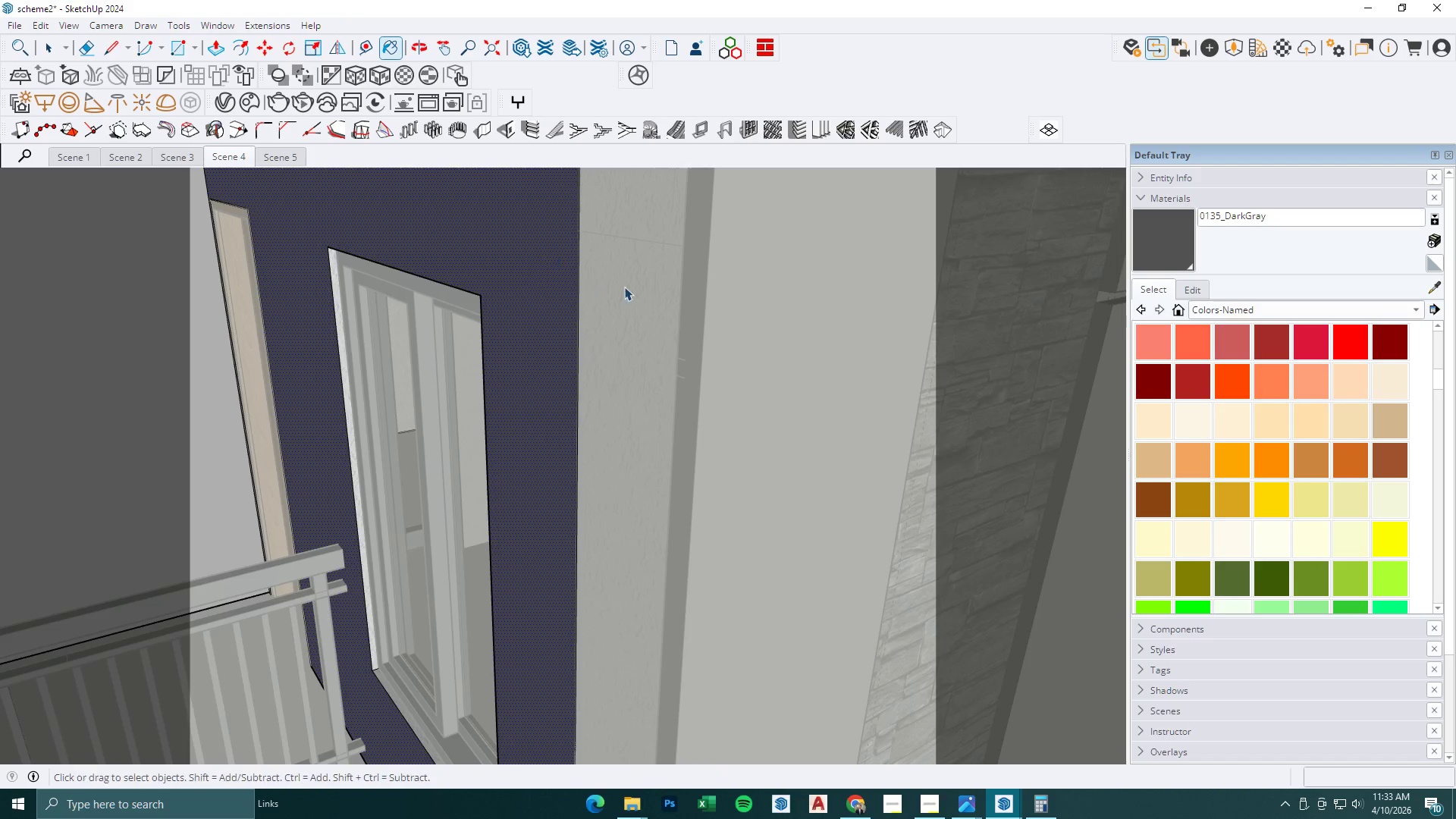 
triple_click([627, 287])
 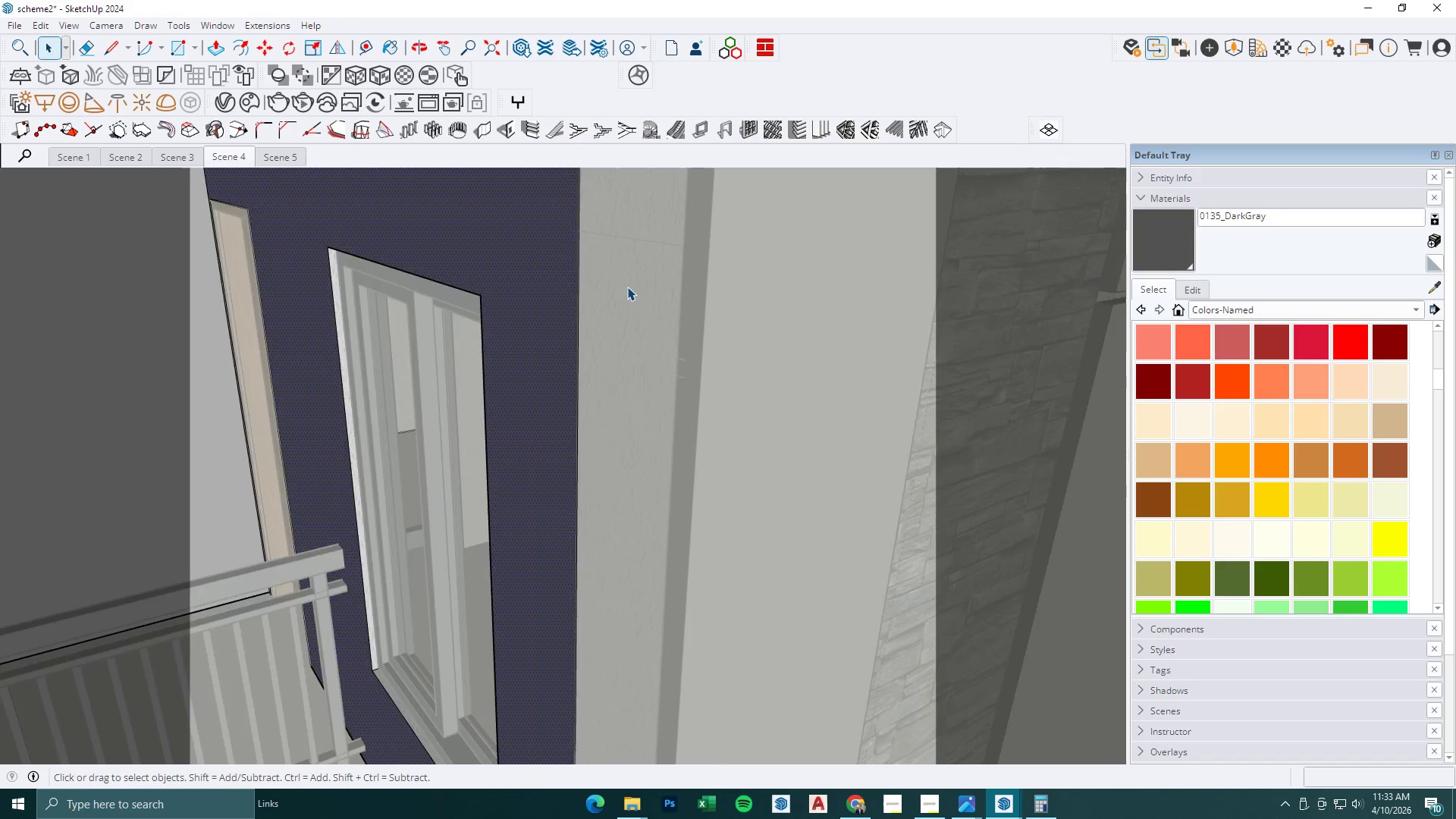 
triple_click([627, 287])
 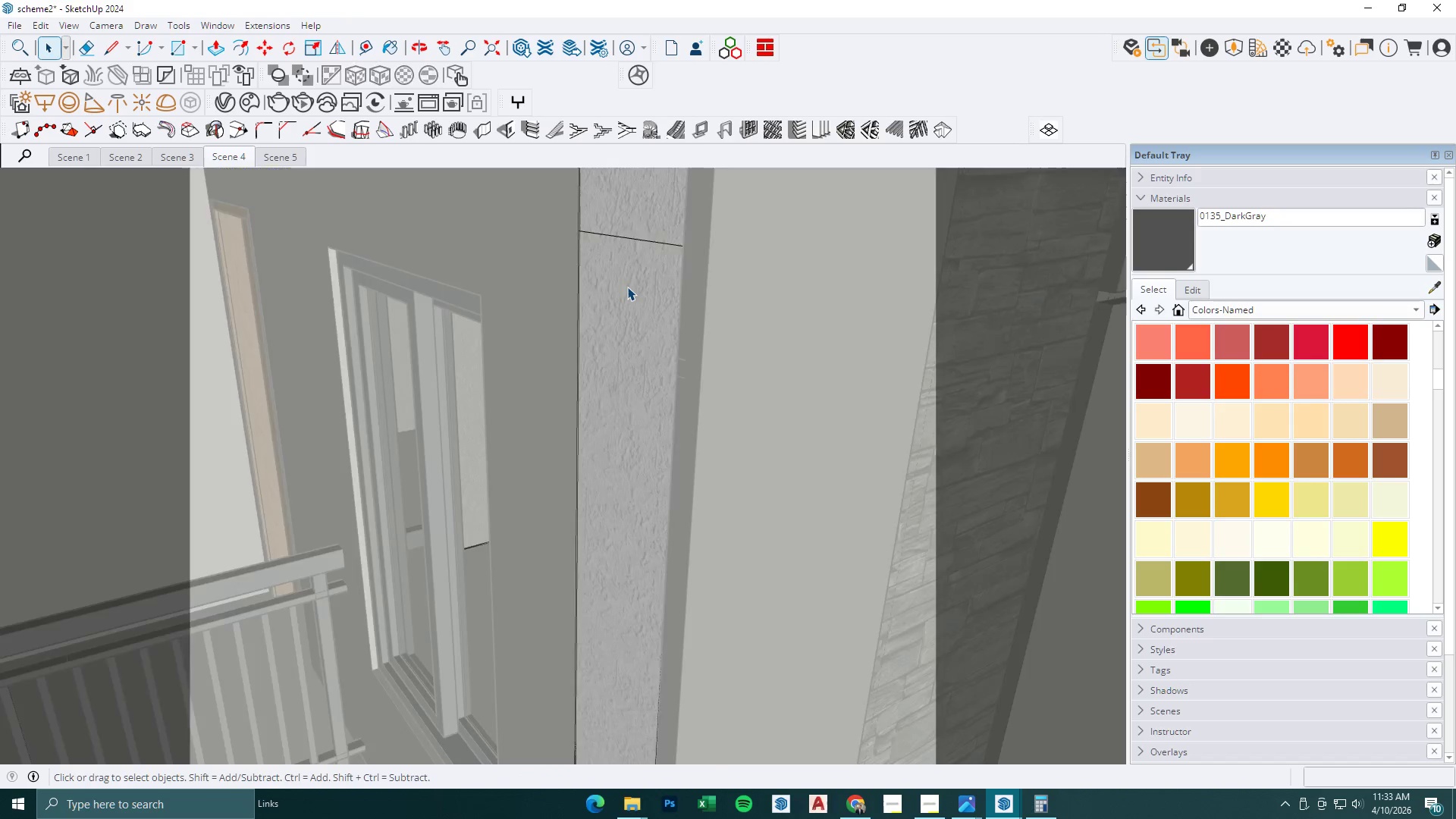 
triple_click([627, 287])
 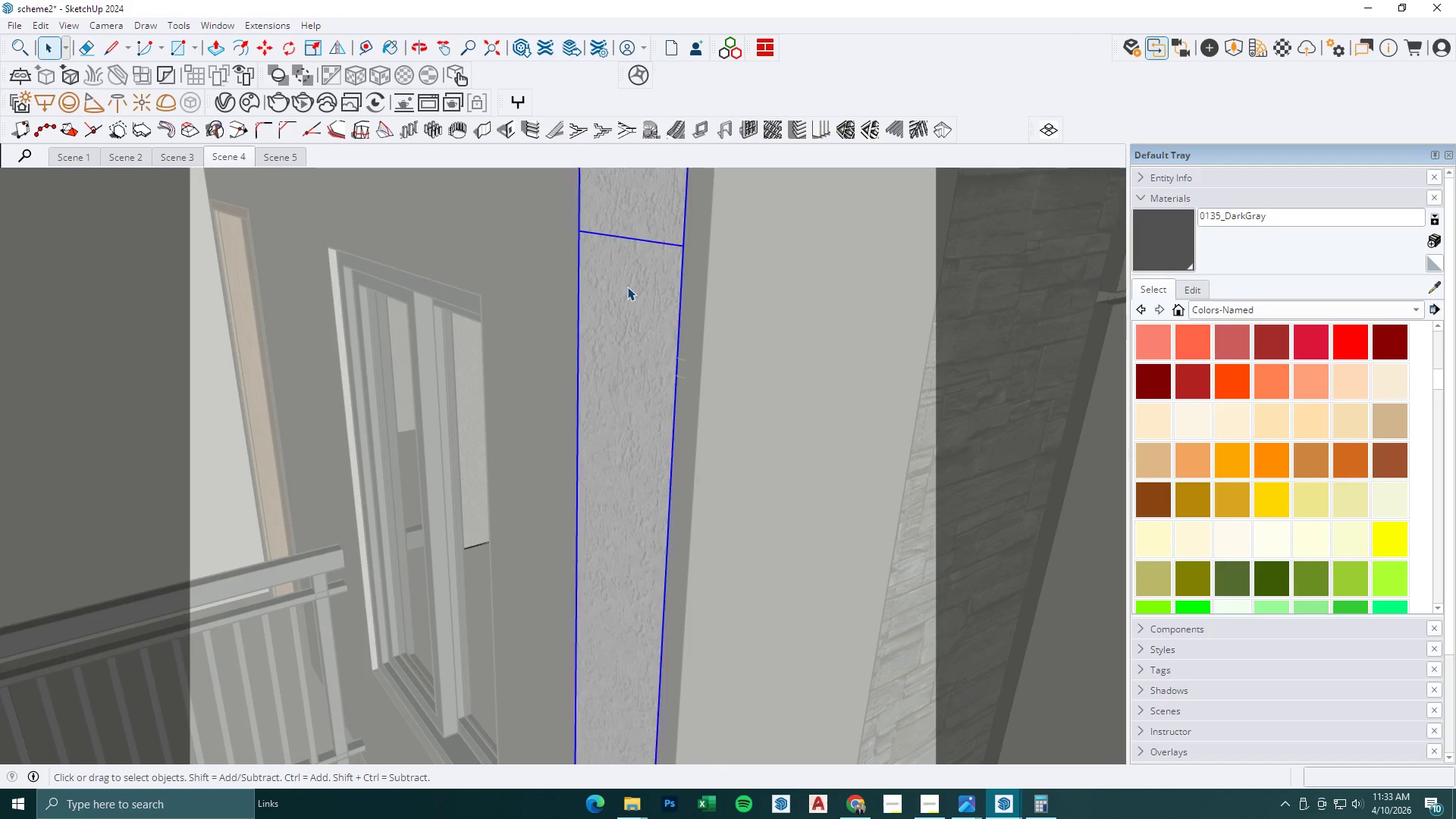 
triple_click([627, 287])
 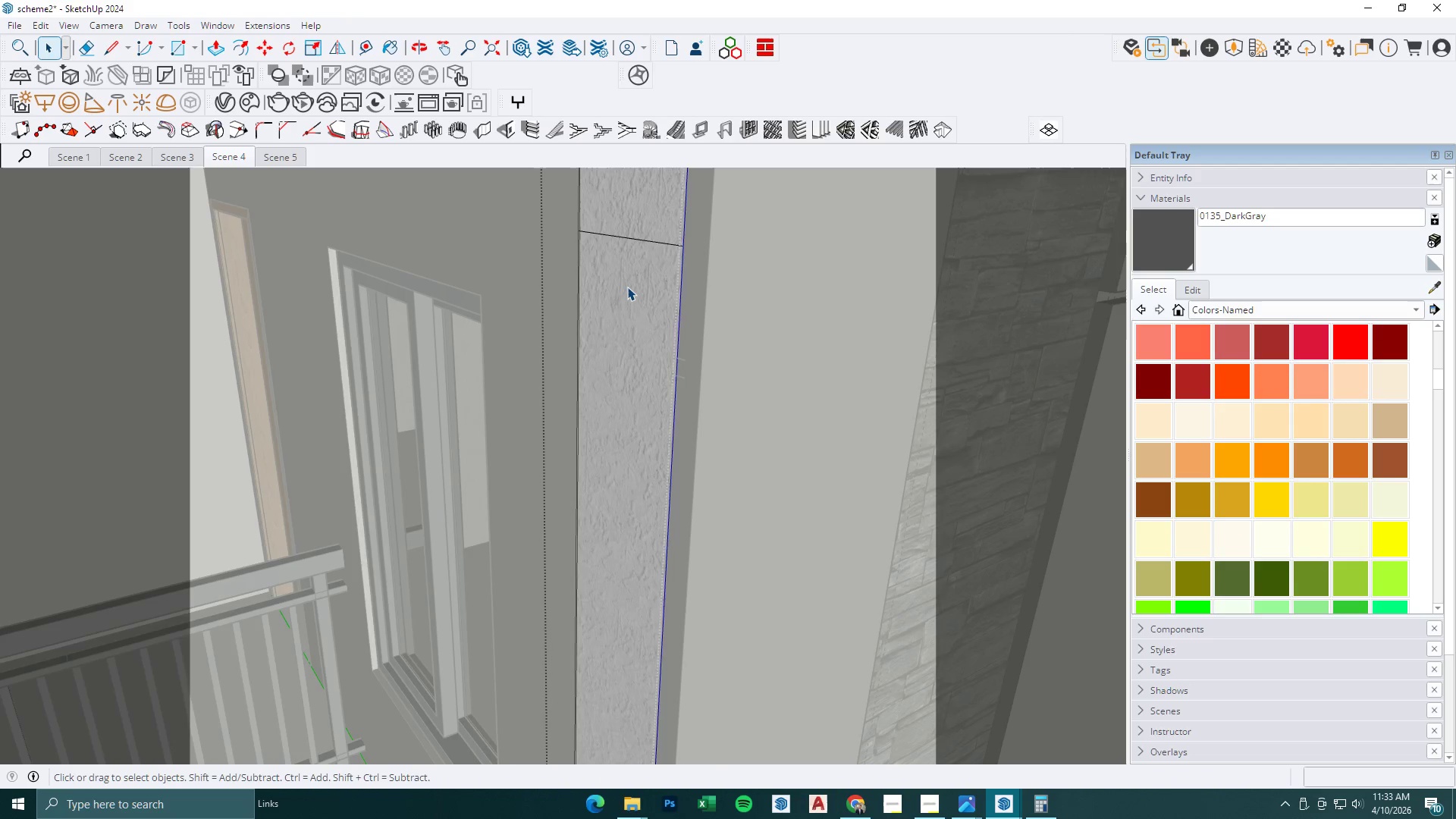 
triple_click([627, 287])
 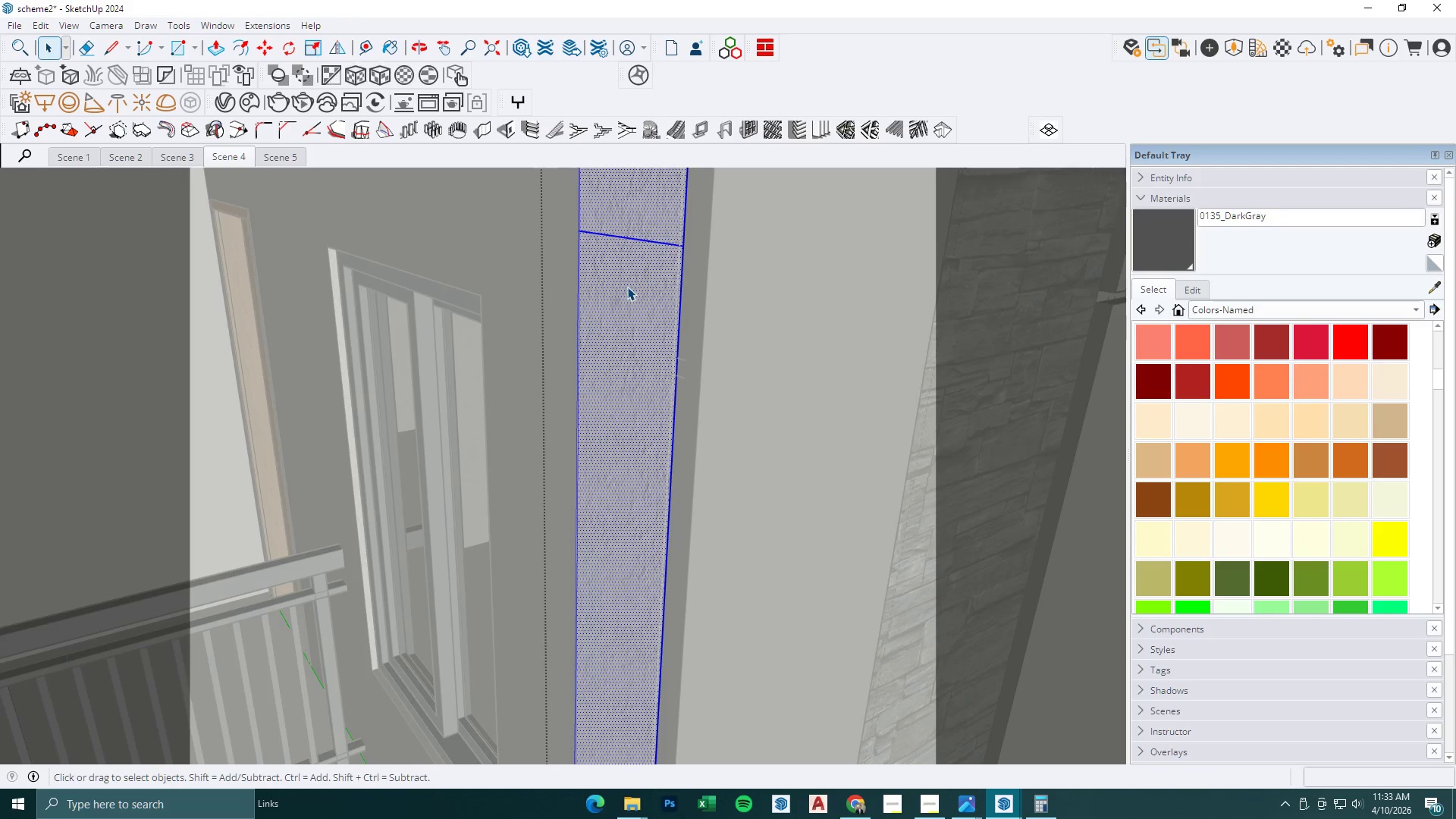 
scroll: coordinate [671, 365], scroll_direction: down, amount: 11.0
 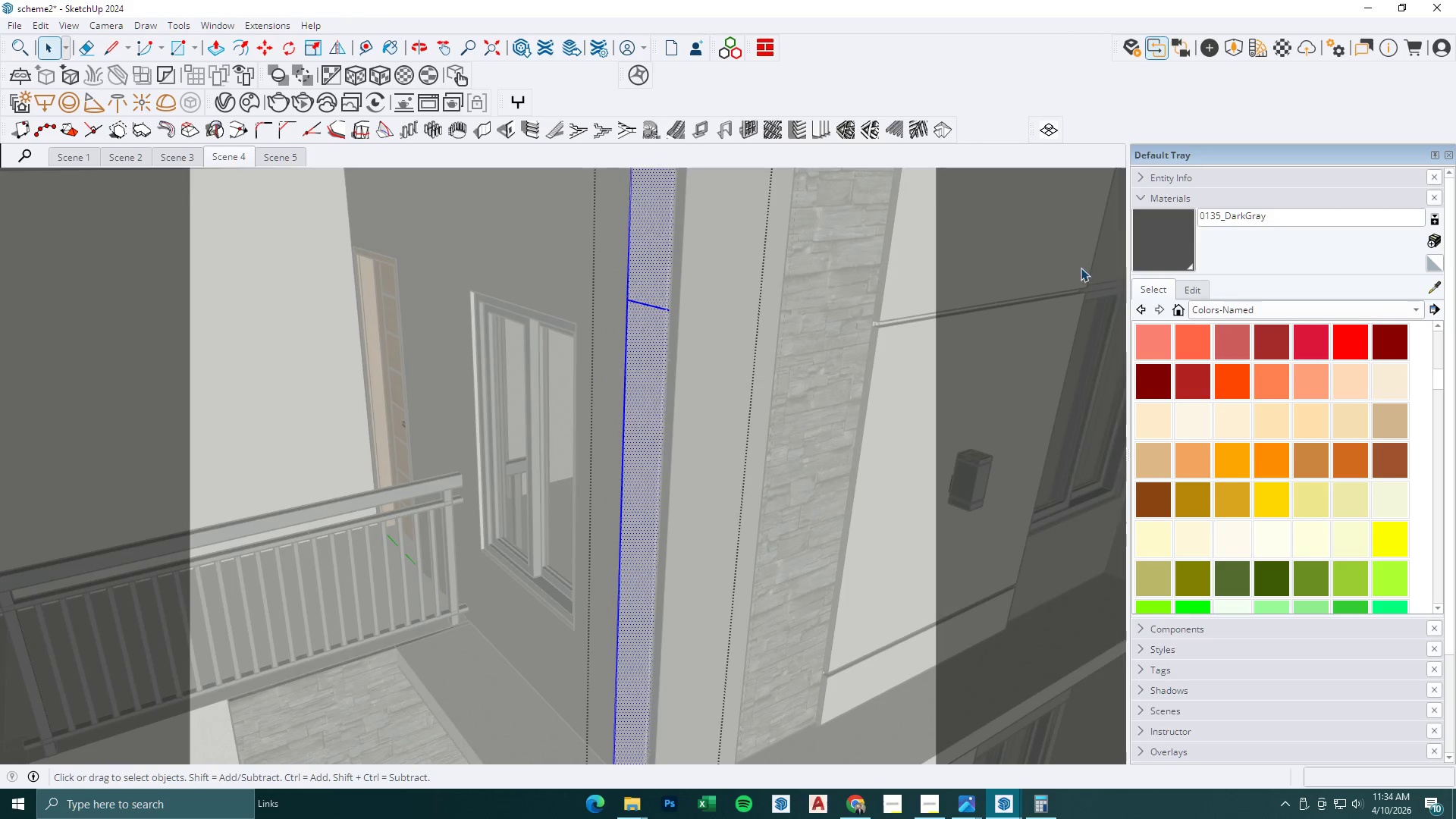 
left_click_drag(start_coordinate=[1169, 243], to_coordinate=[1151, 243])
 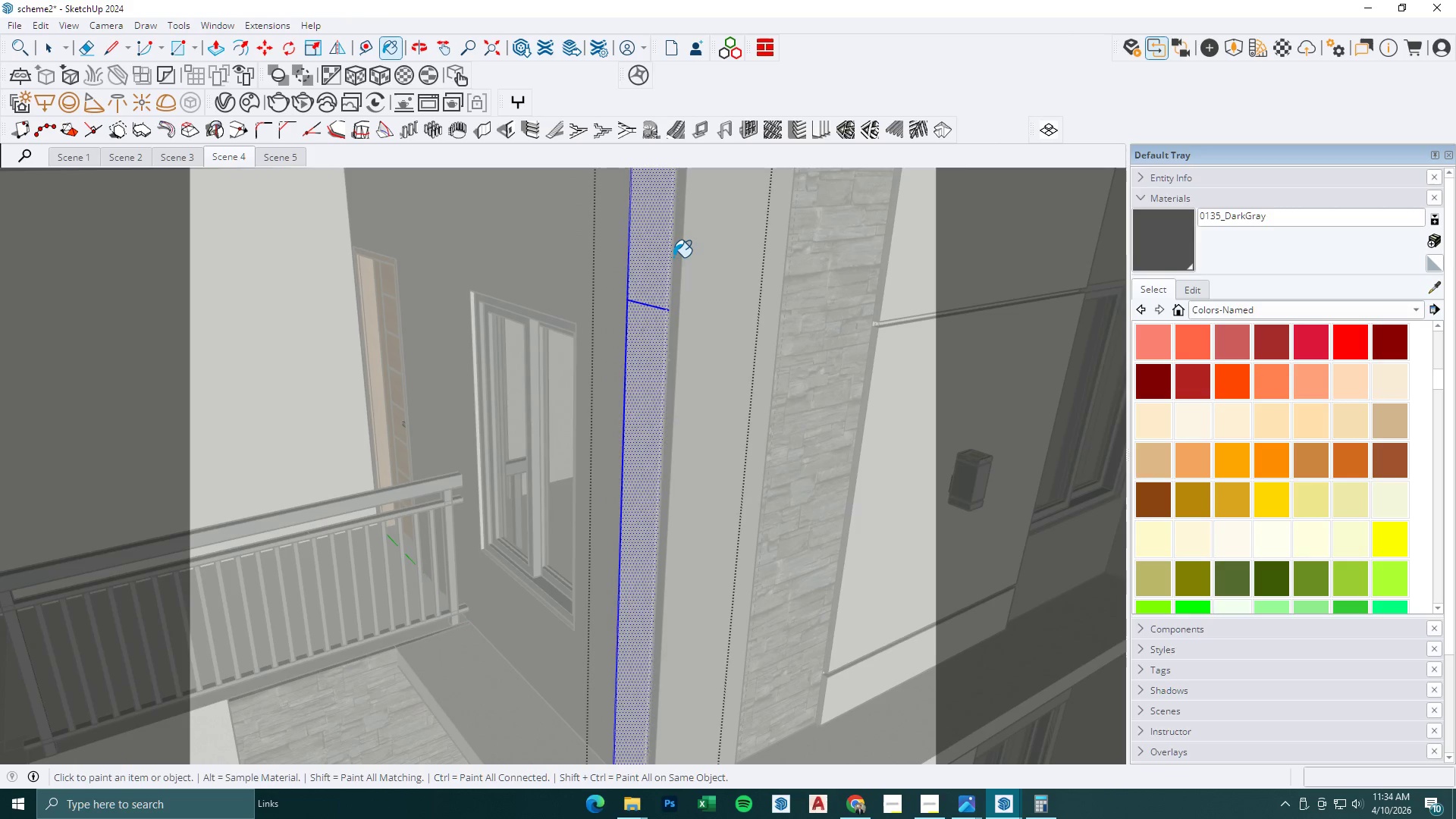 
left_click_drag(start_coordinate=[670, 255], to_coordinate=[667, 254])
 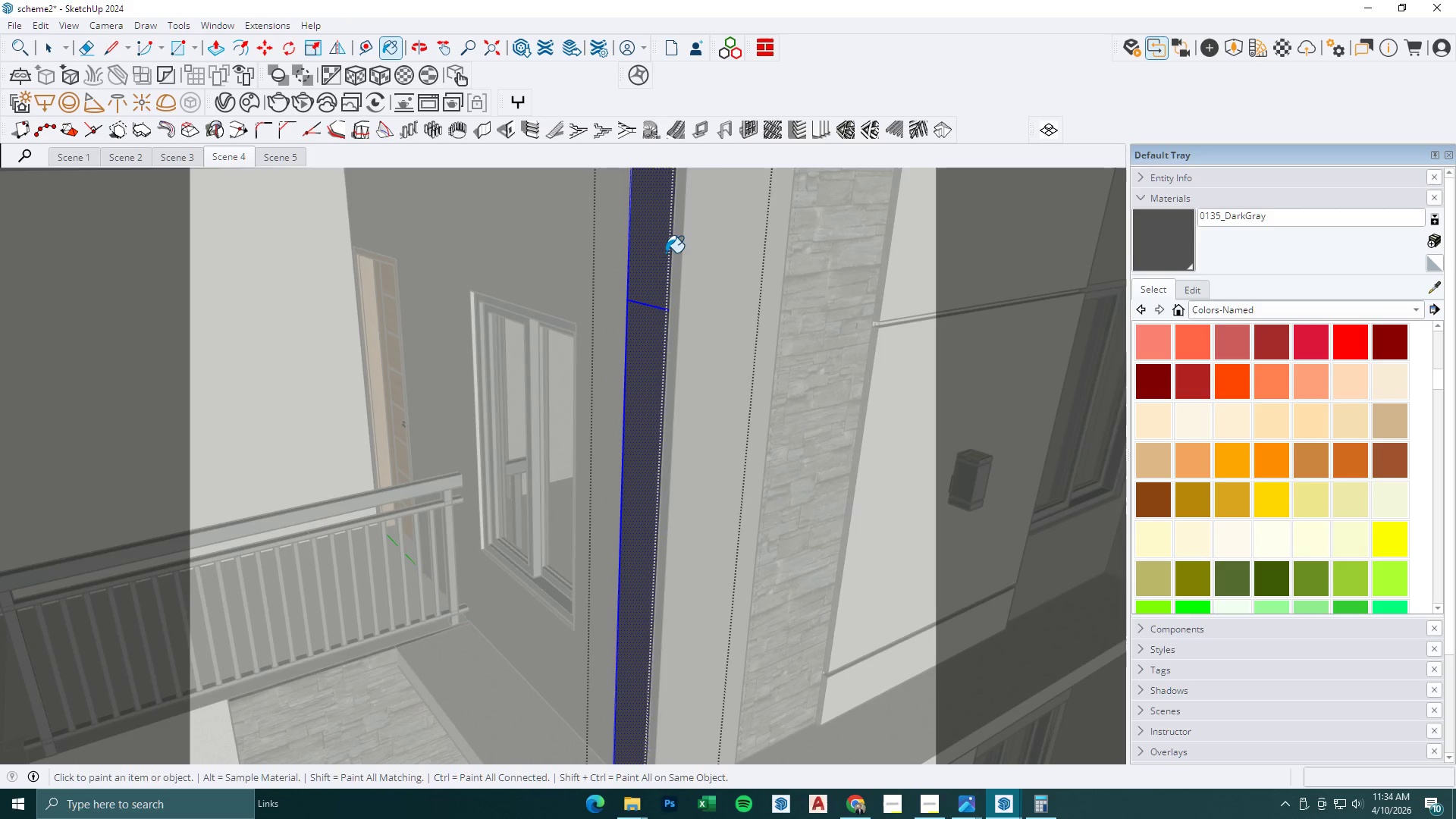 
key(Space)
 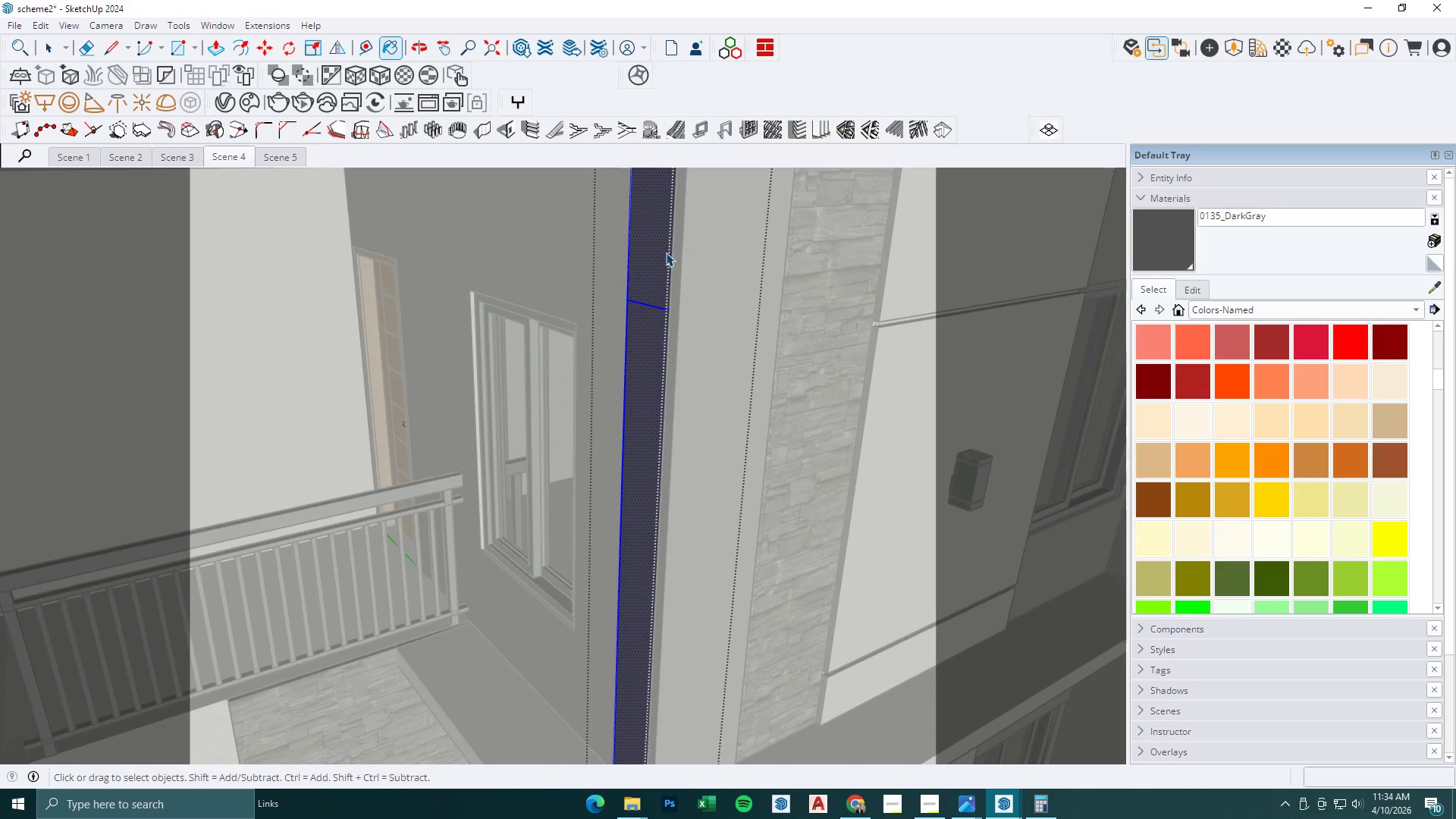 
key(Escape)
 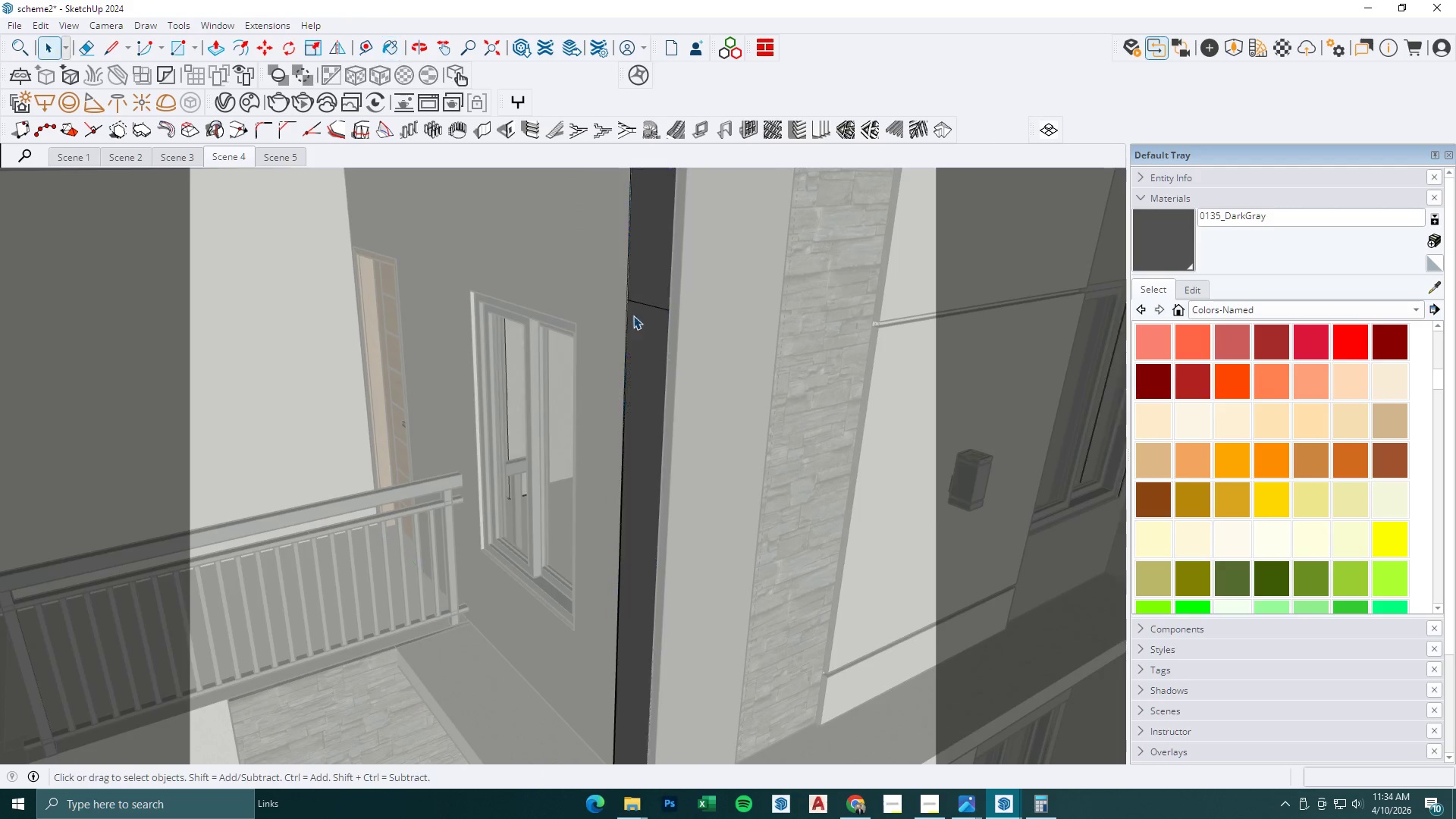 
key(Escape)
 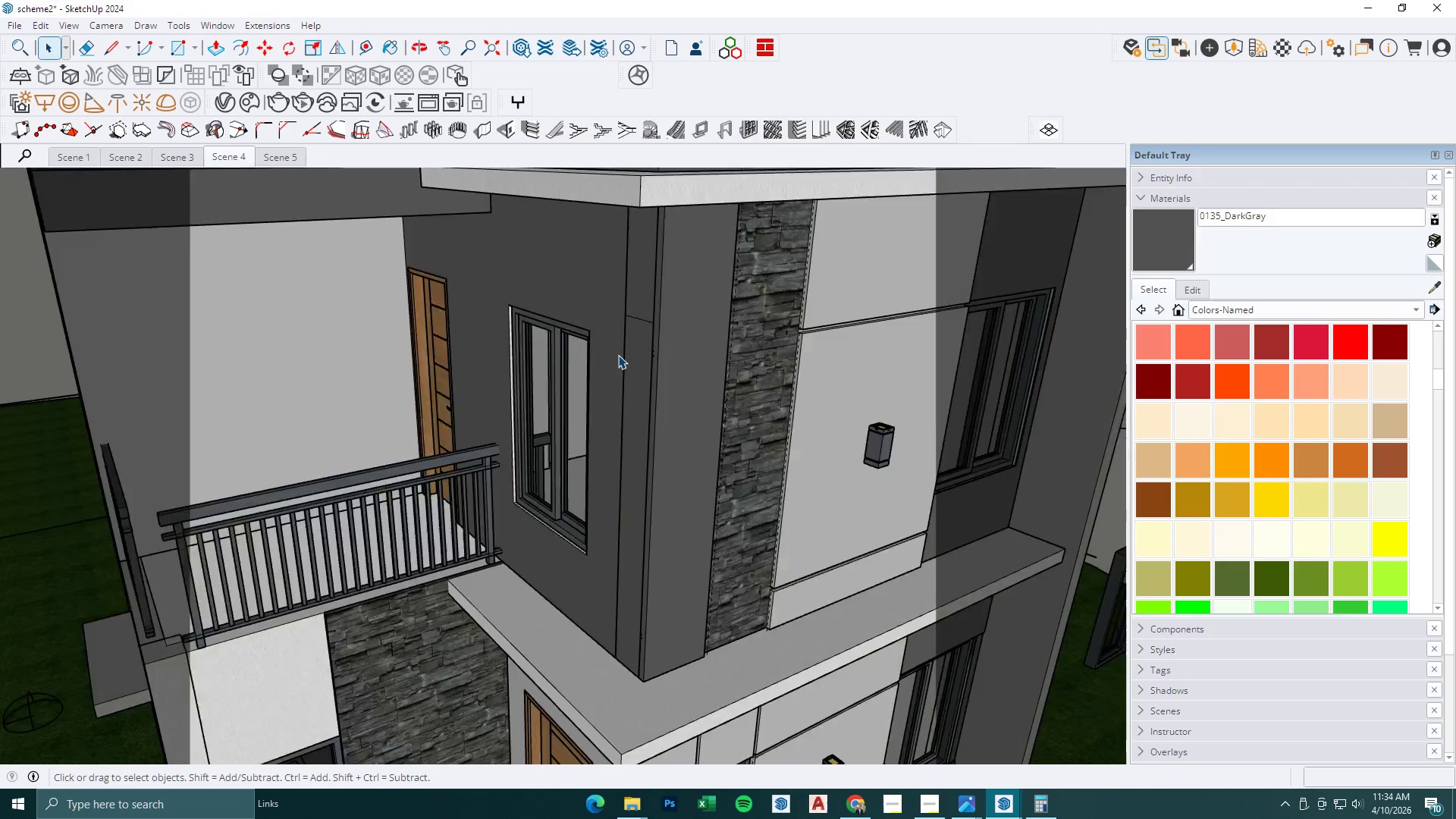 
key(Escape)
 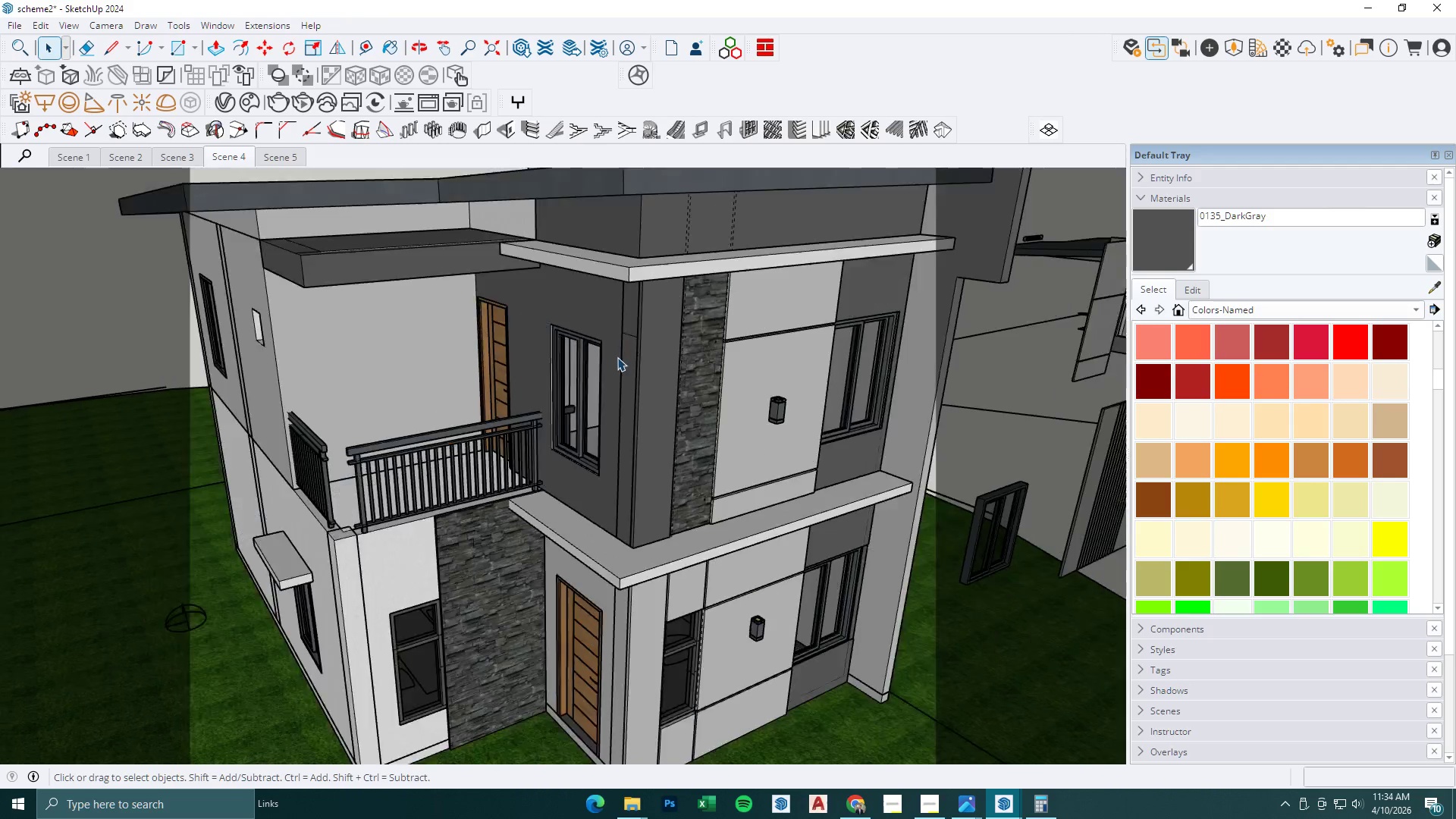 
key(Escape)
 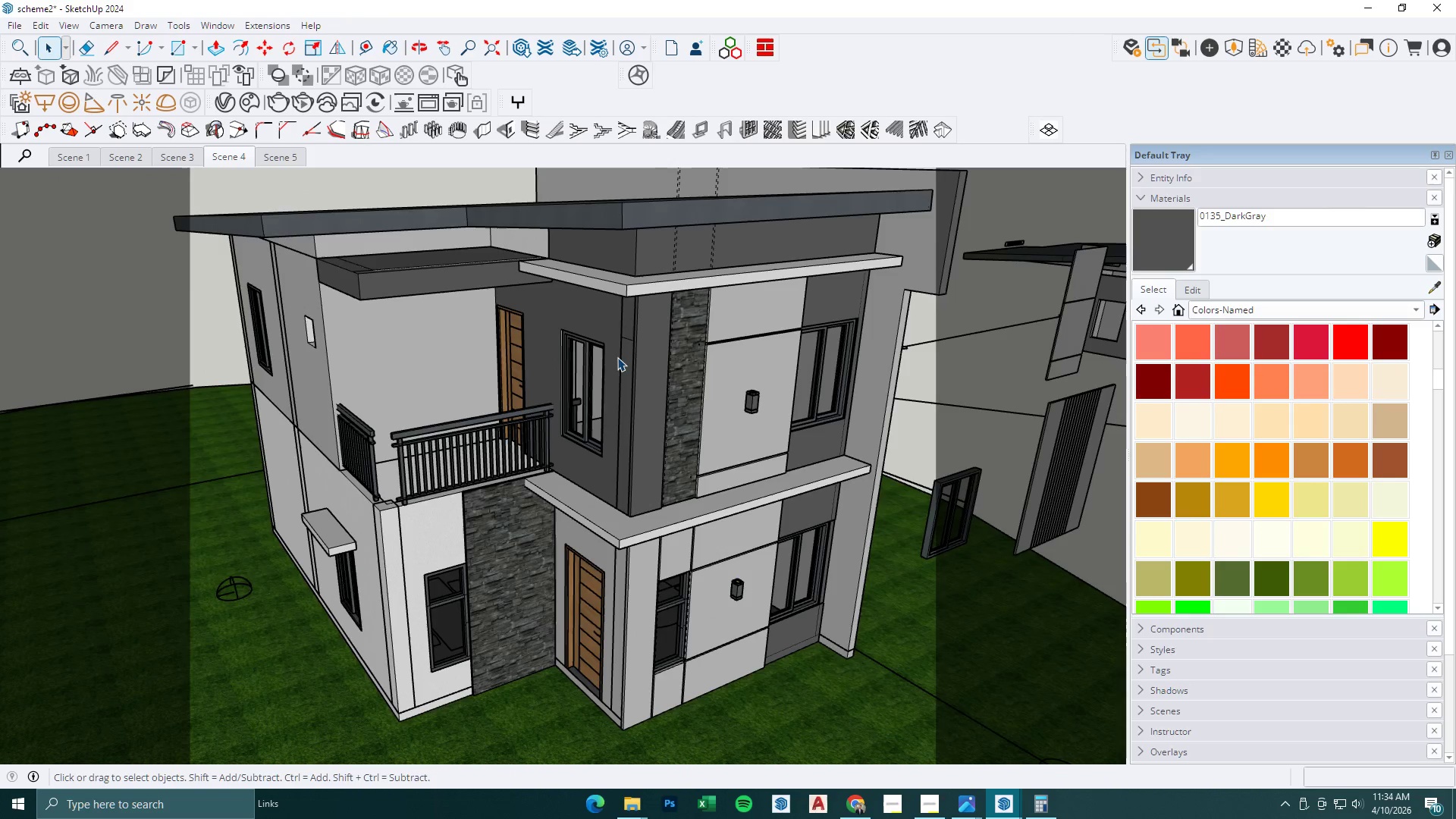 
key(Escape)
 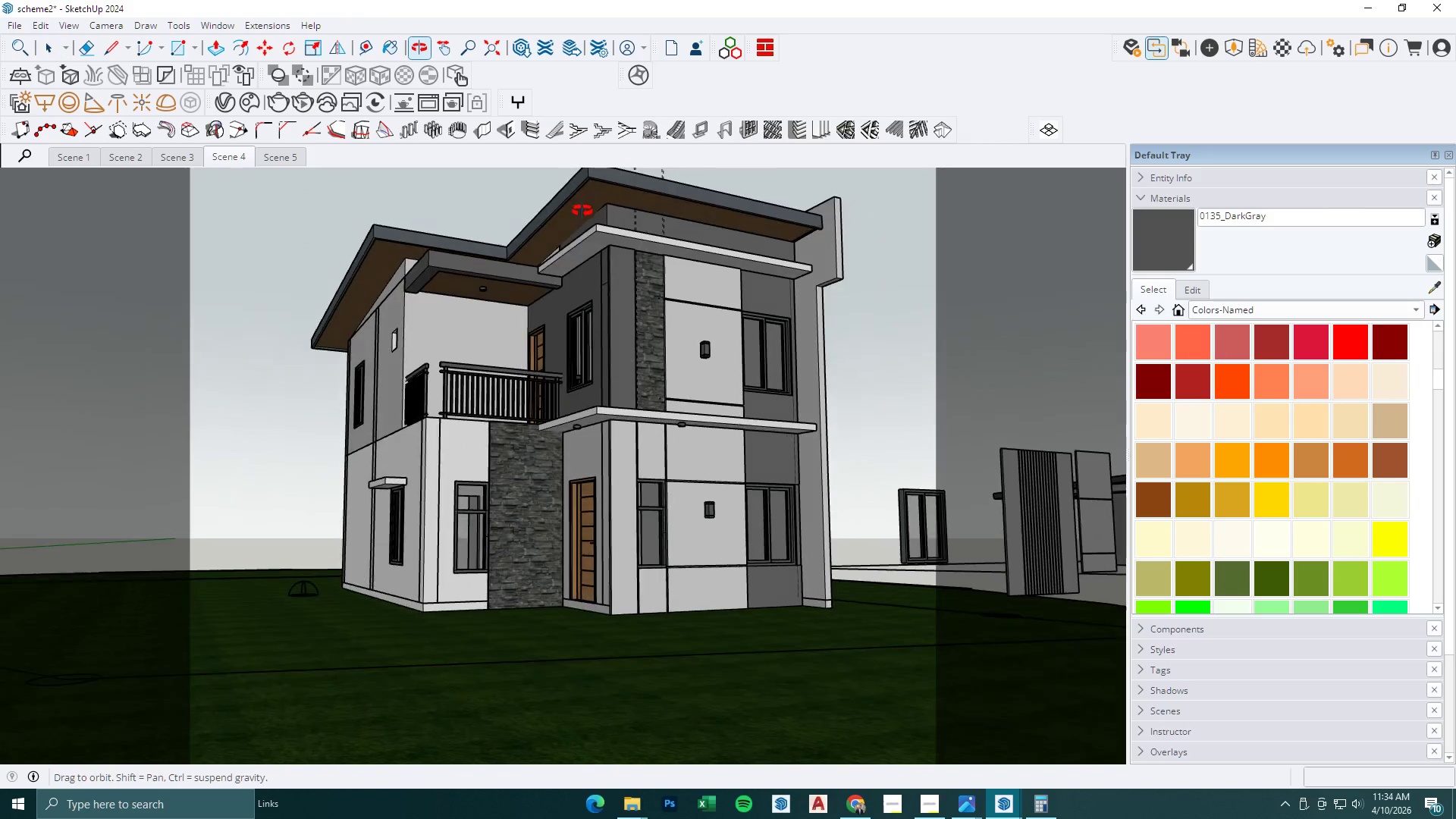 
scroll: coordinate [622, 384], scroll_direction: down, amount: 16.0
 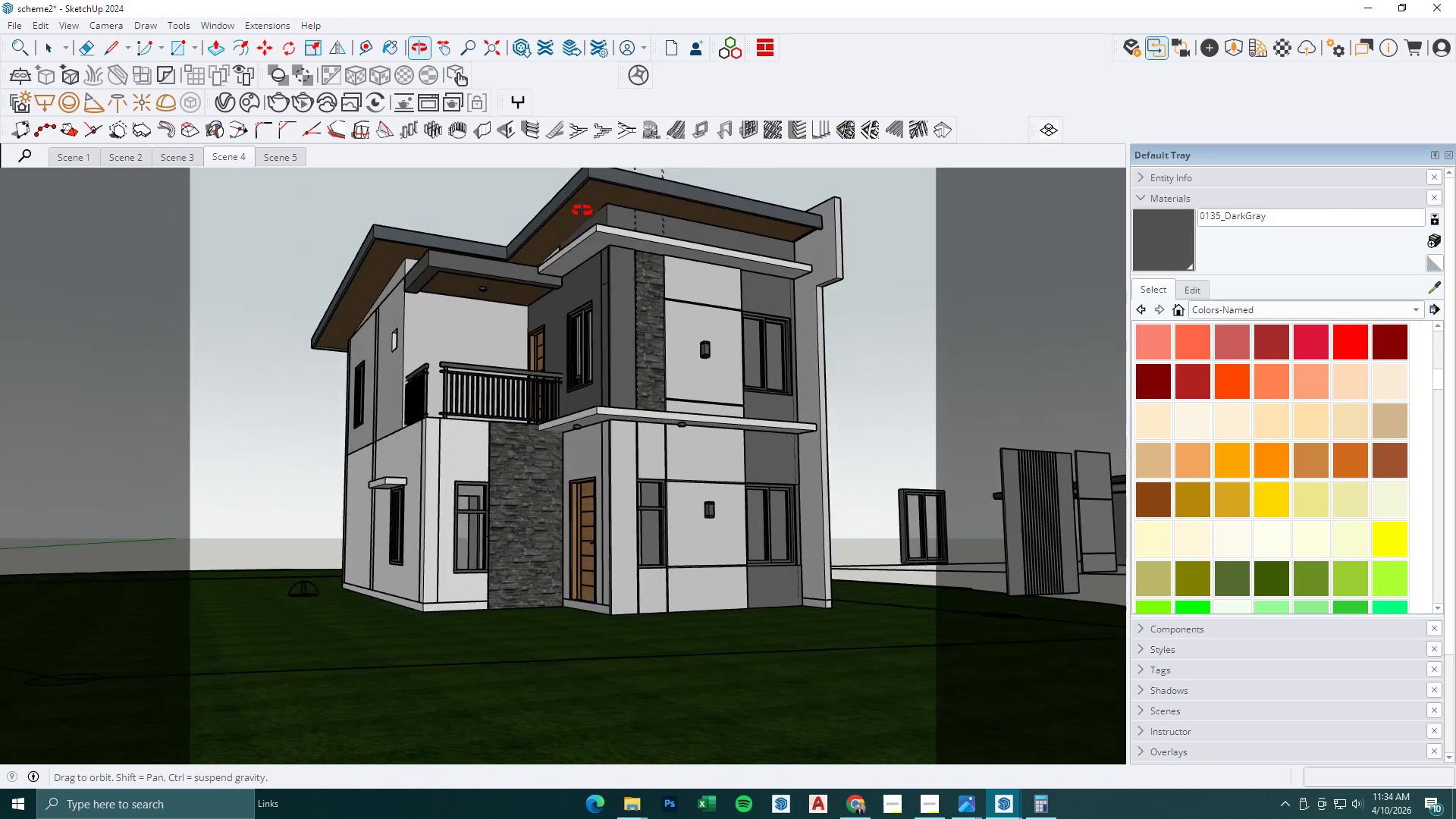 
key(Escape)
 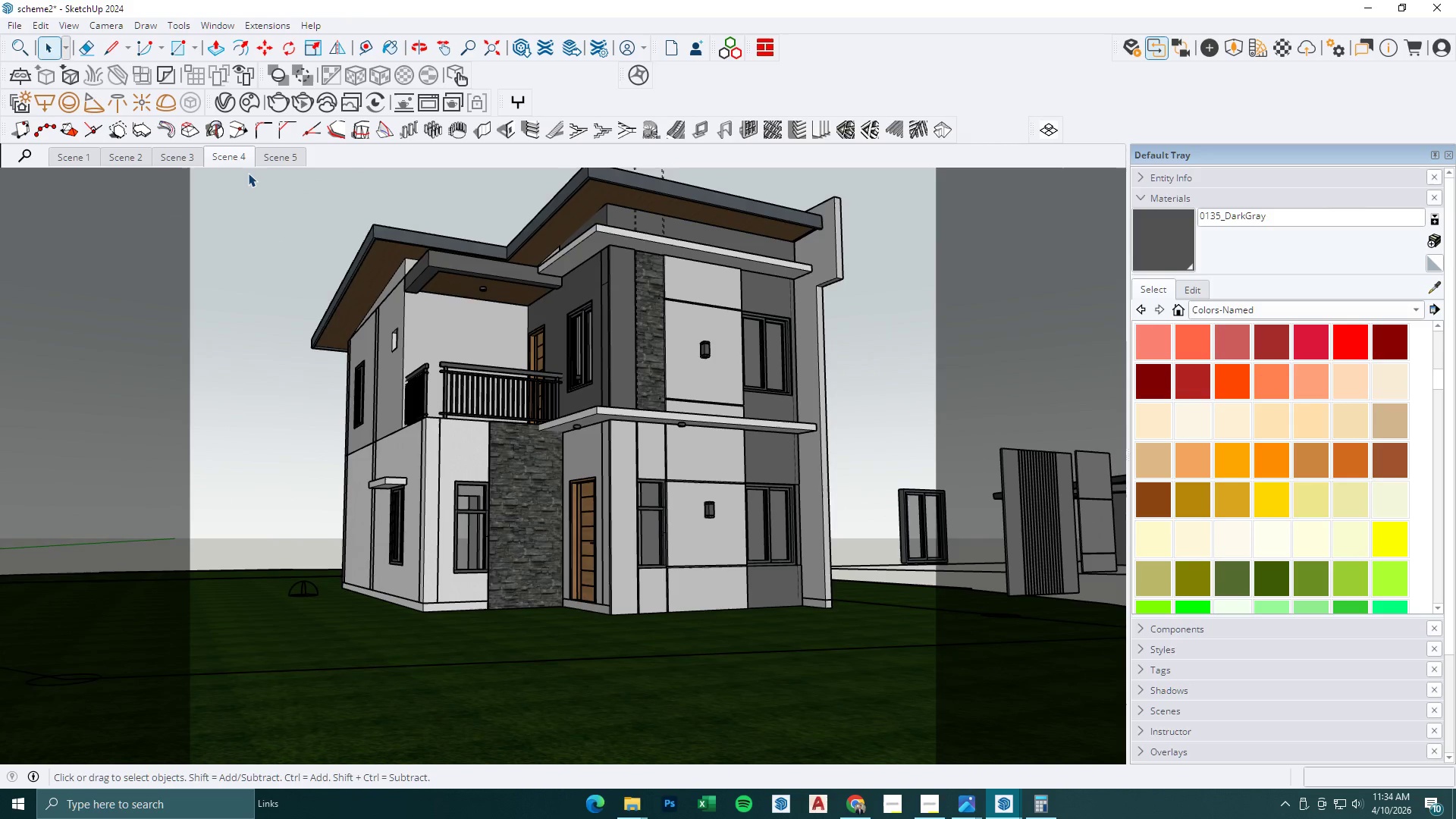 
key(Escape)
 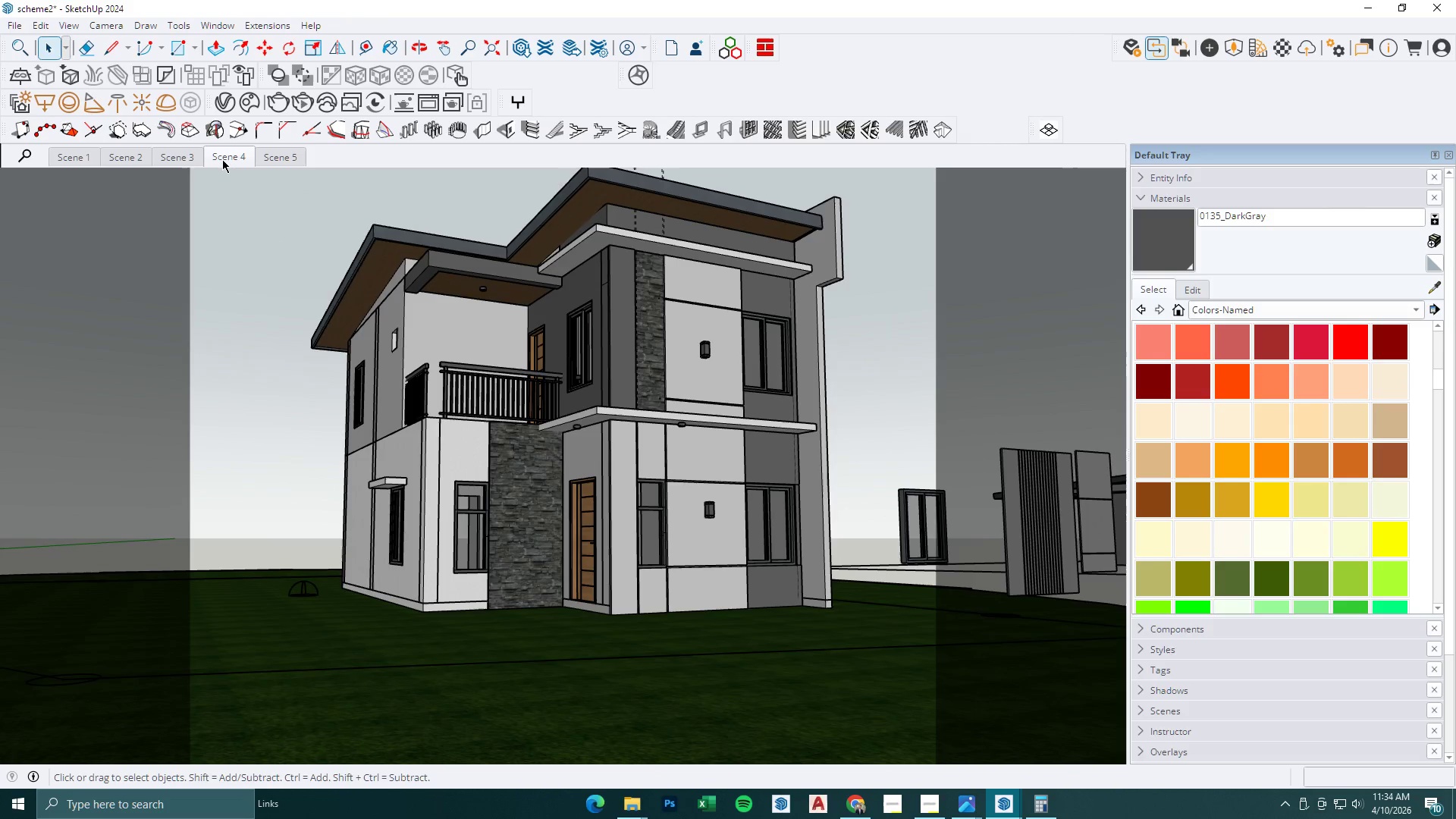 
left_click([225, 155])
 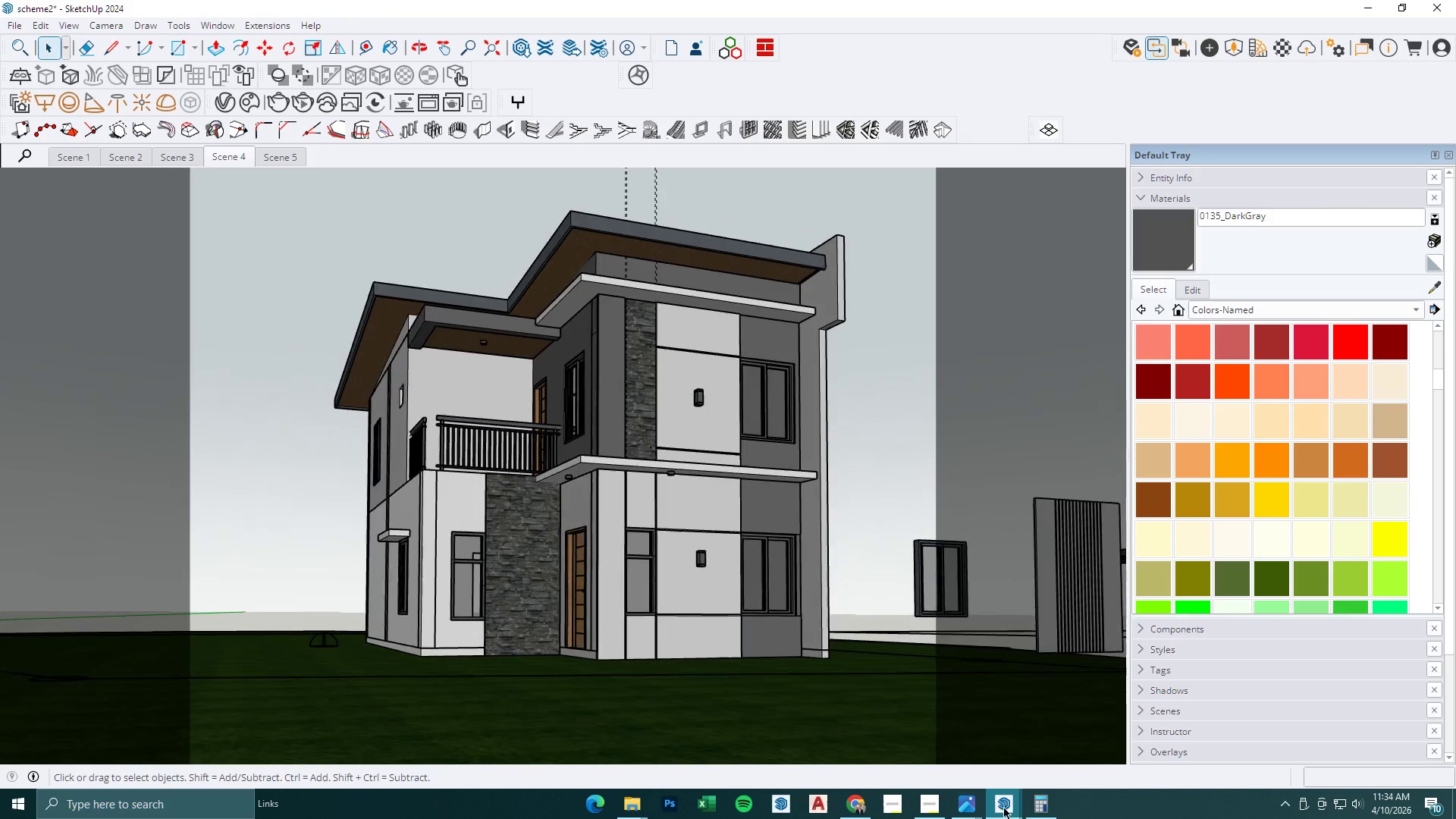 
left_click([1006, 811])
 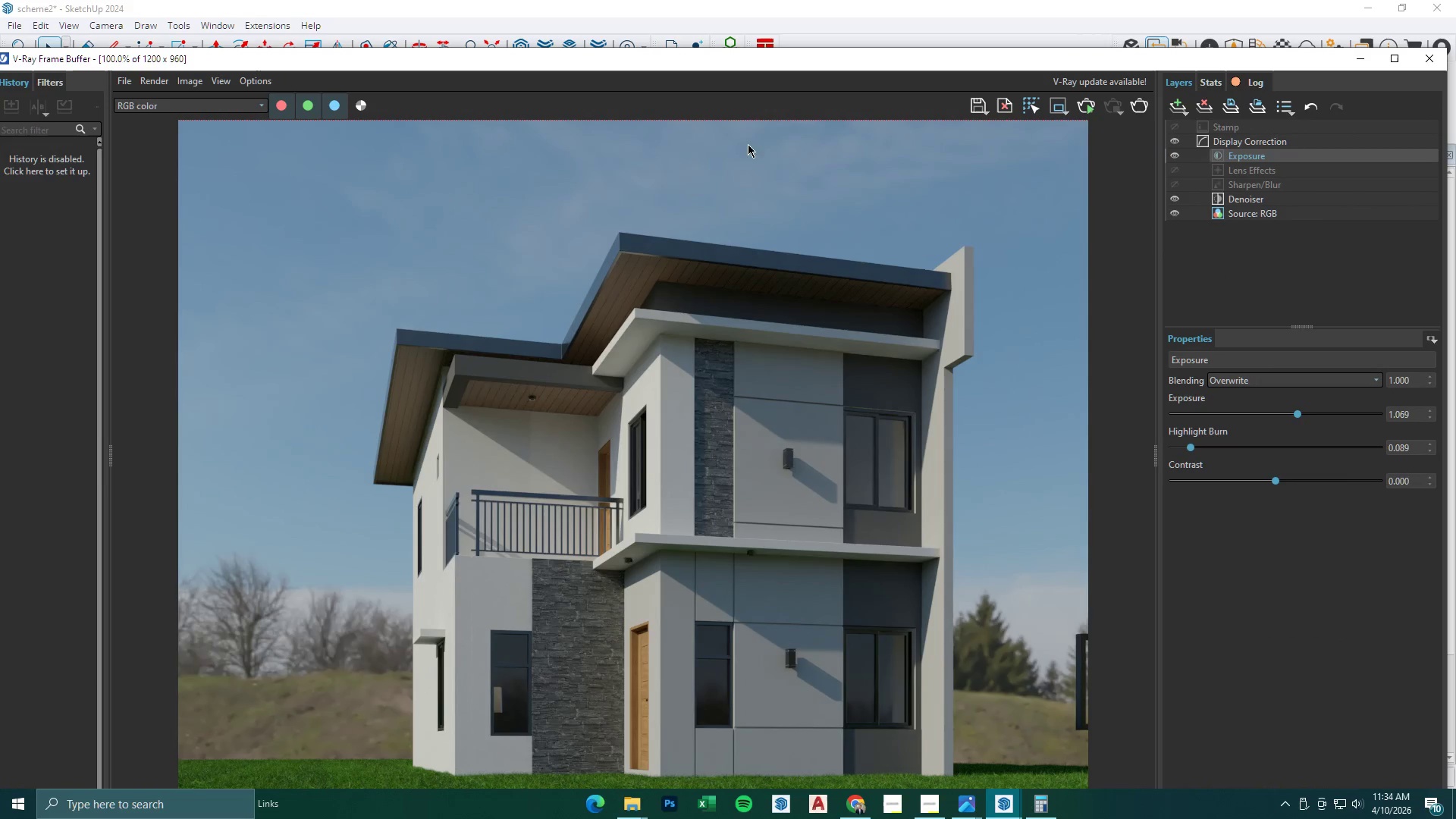 
left_click([1065, 105])
 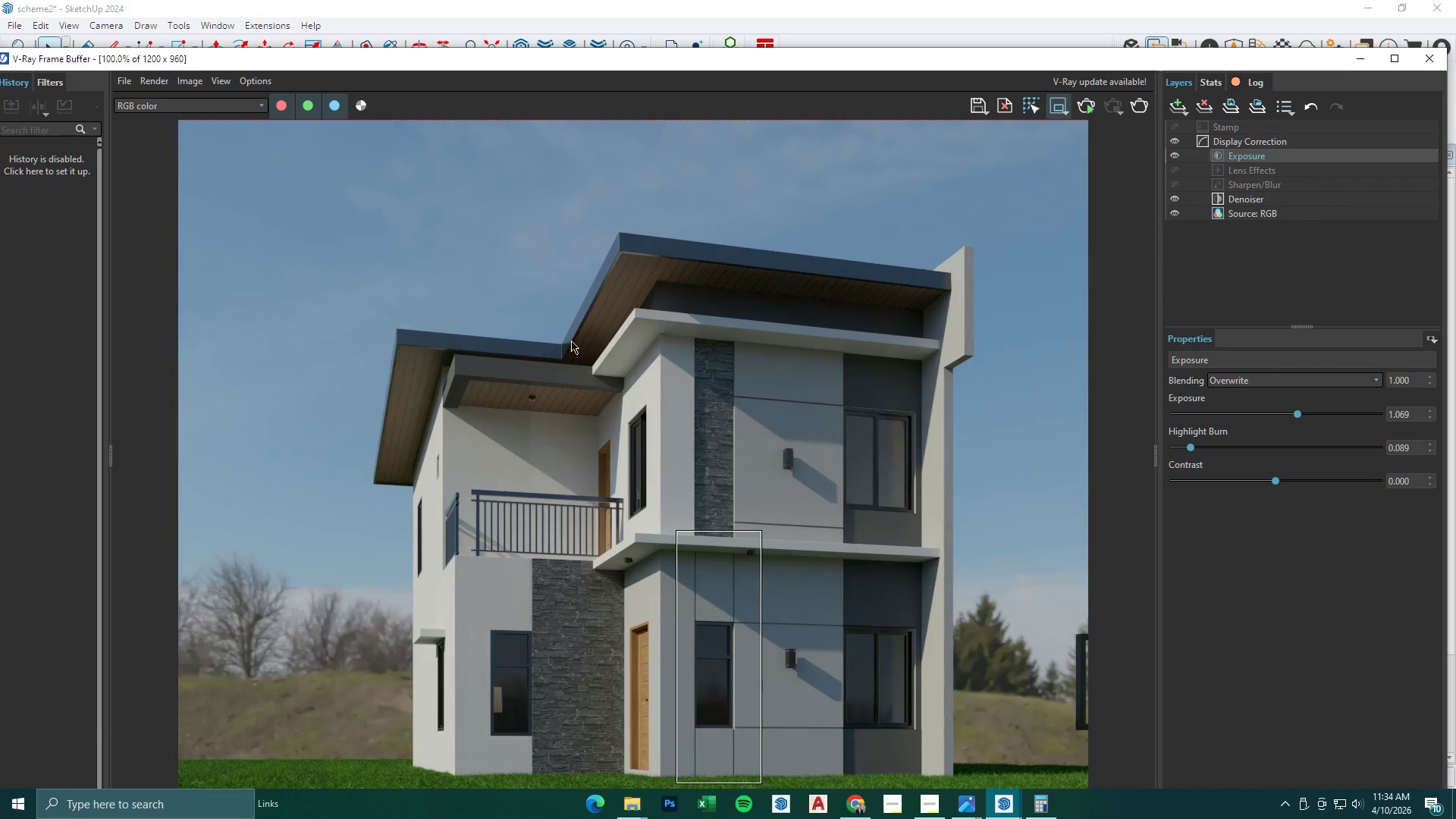 
left_click_drag(start_coordinate=[563, 316], to_coordinate=[724, 566])
 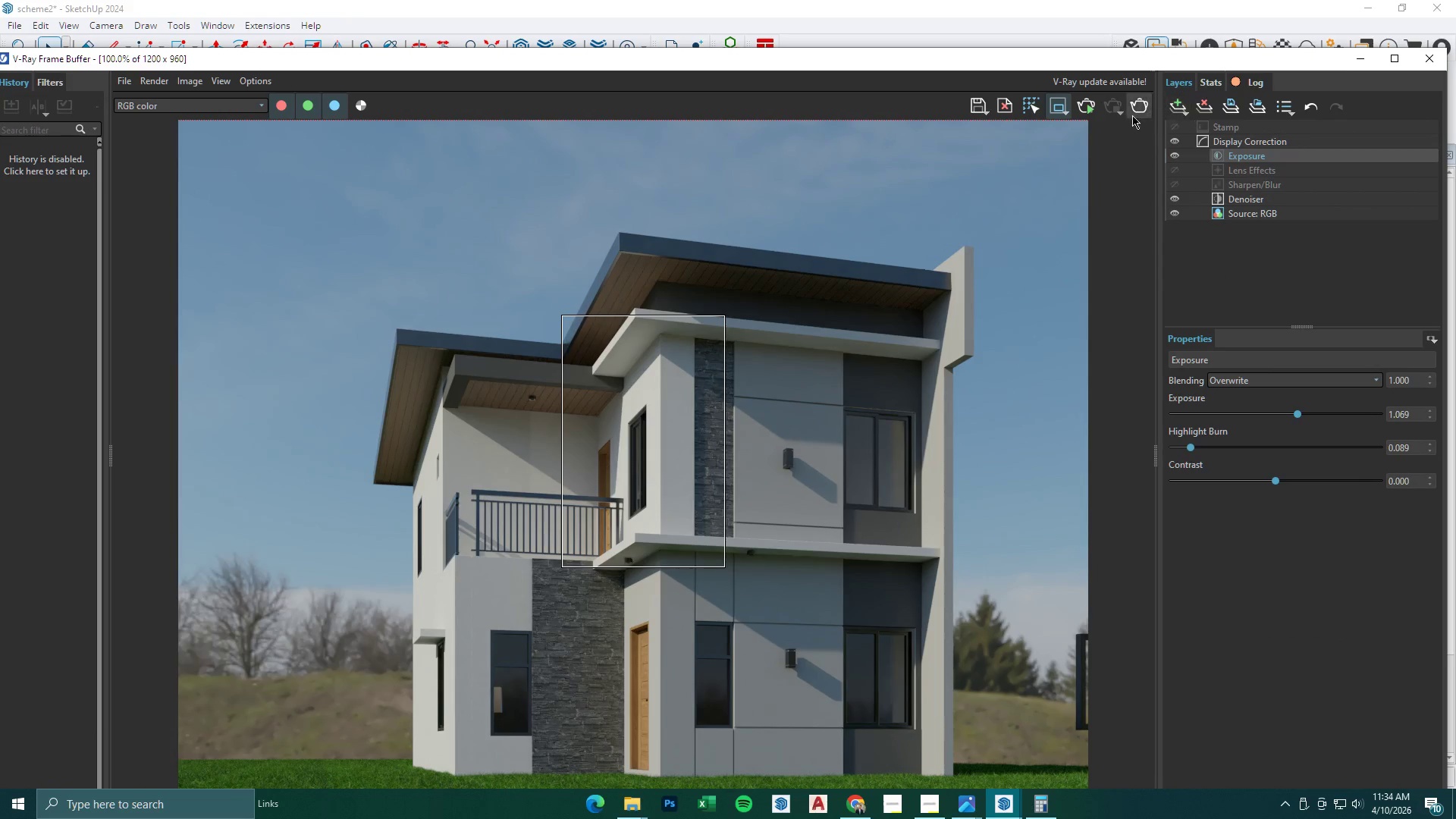 
left_click([1131, 104])
 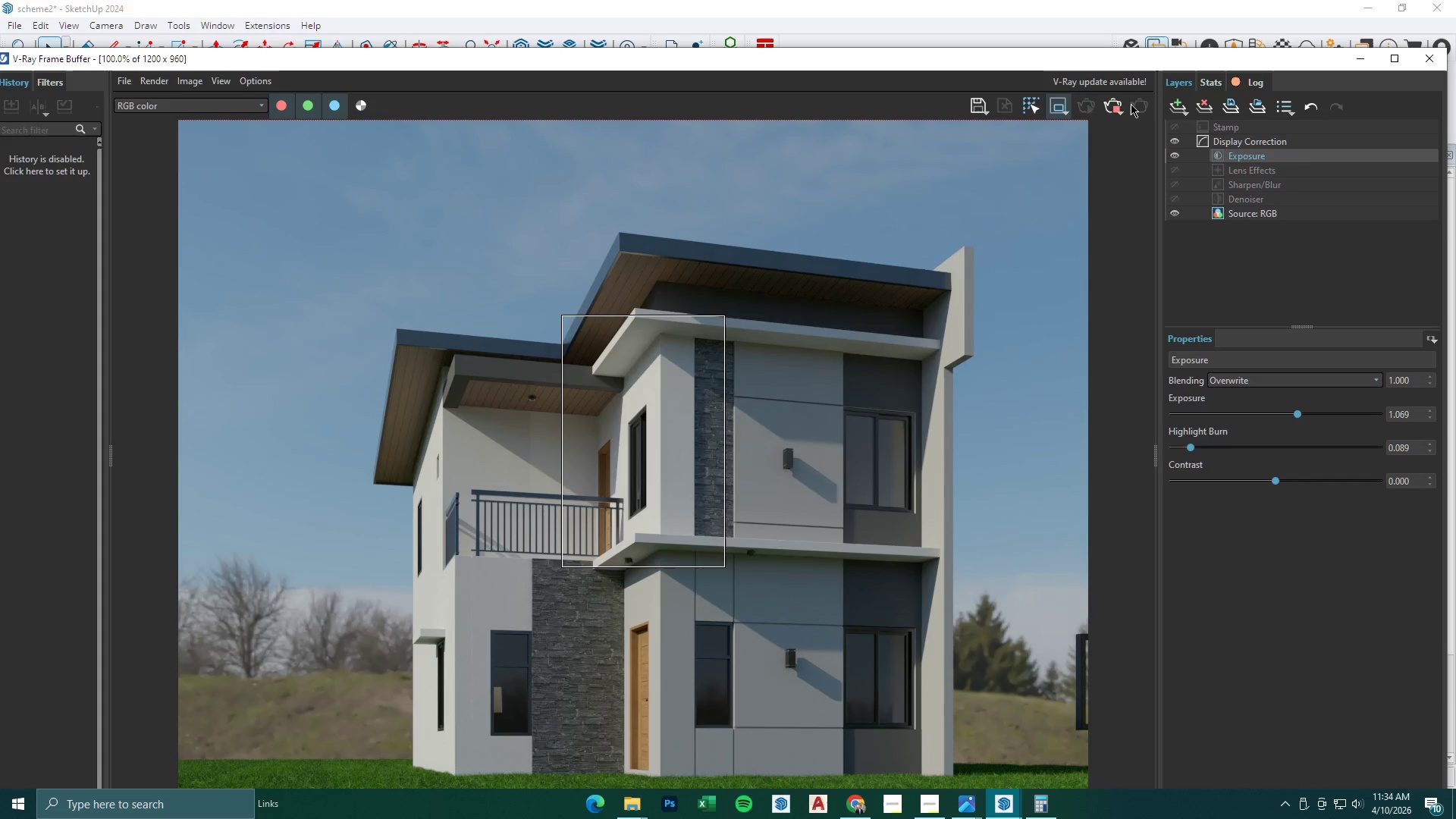 
wait(20.14)
 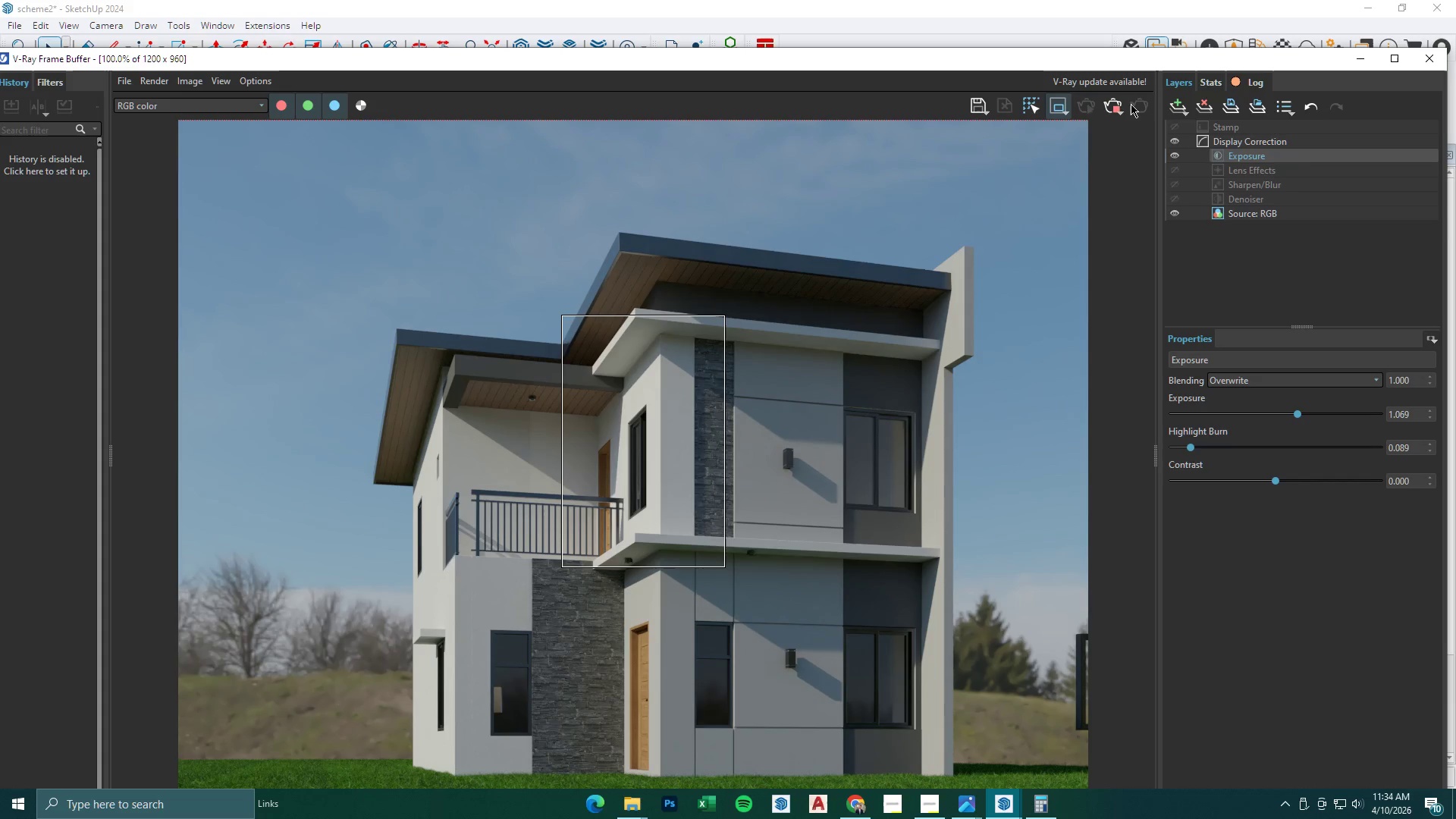 
left_click_drag(start_coordinate=[1108, 105], to_coordinate=[1112, 106])
 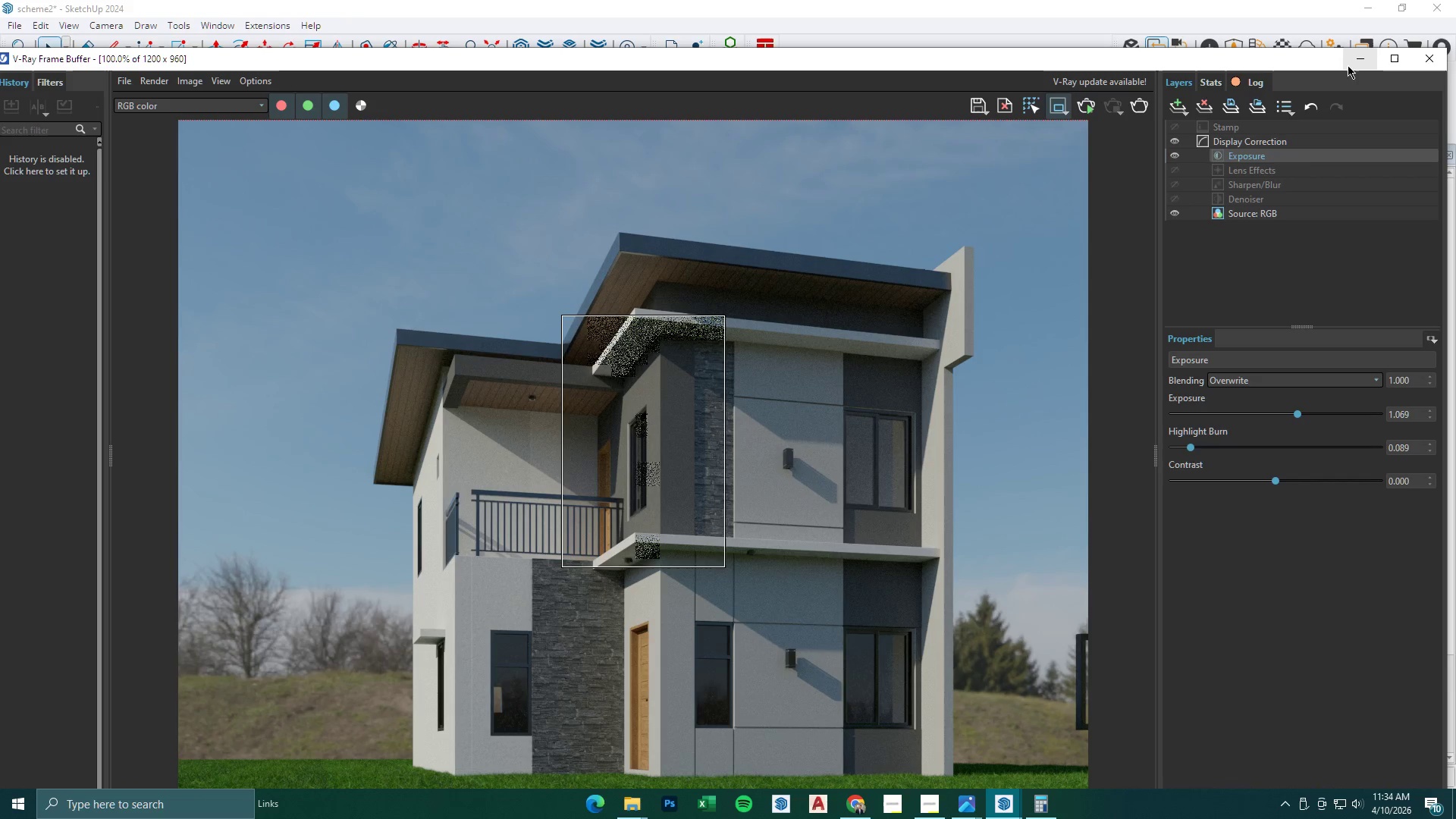 
left_click([1353, 59])
 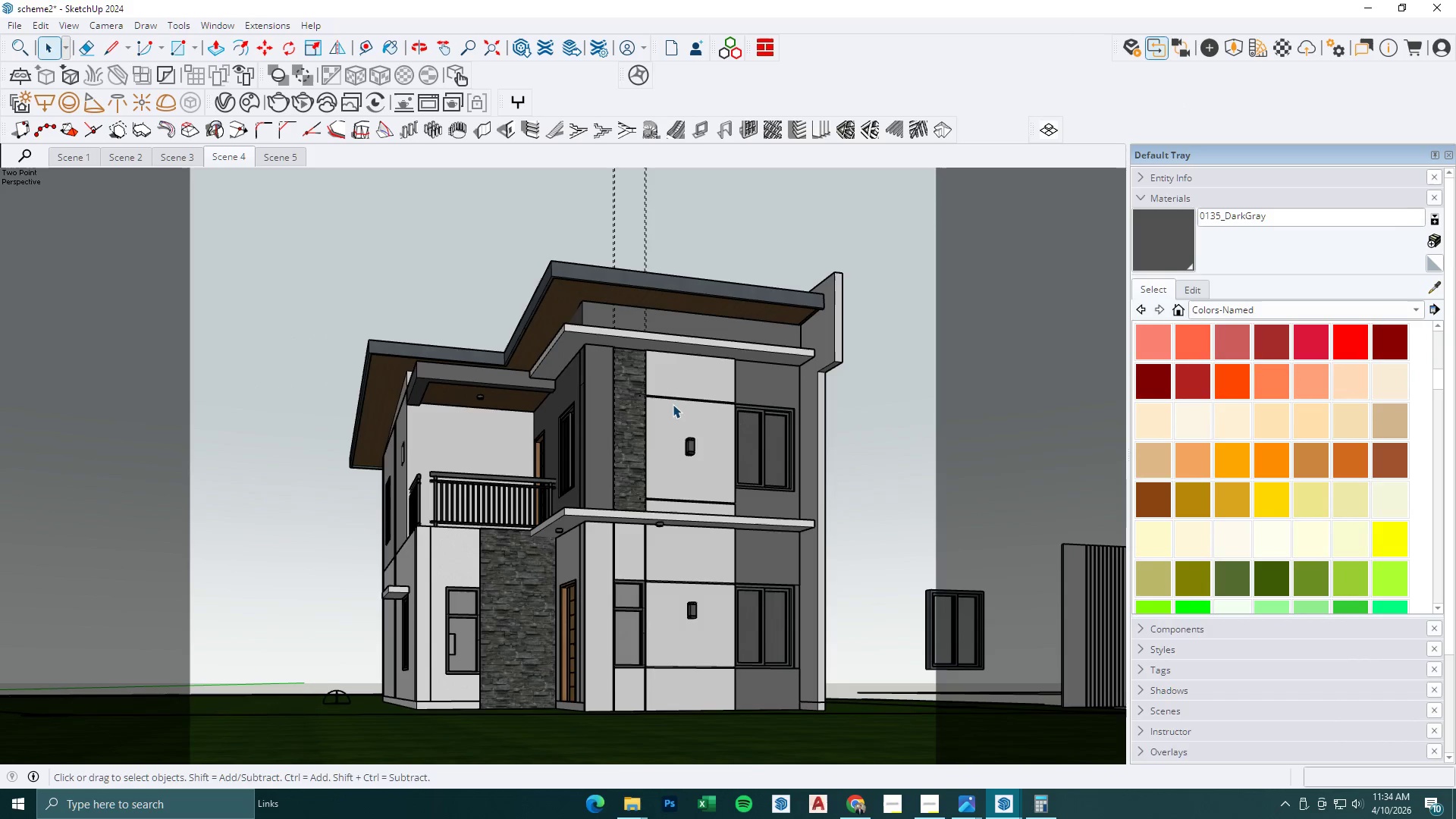 
double_click([596, 365])
 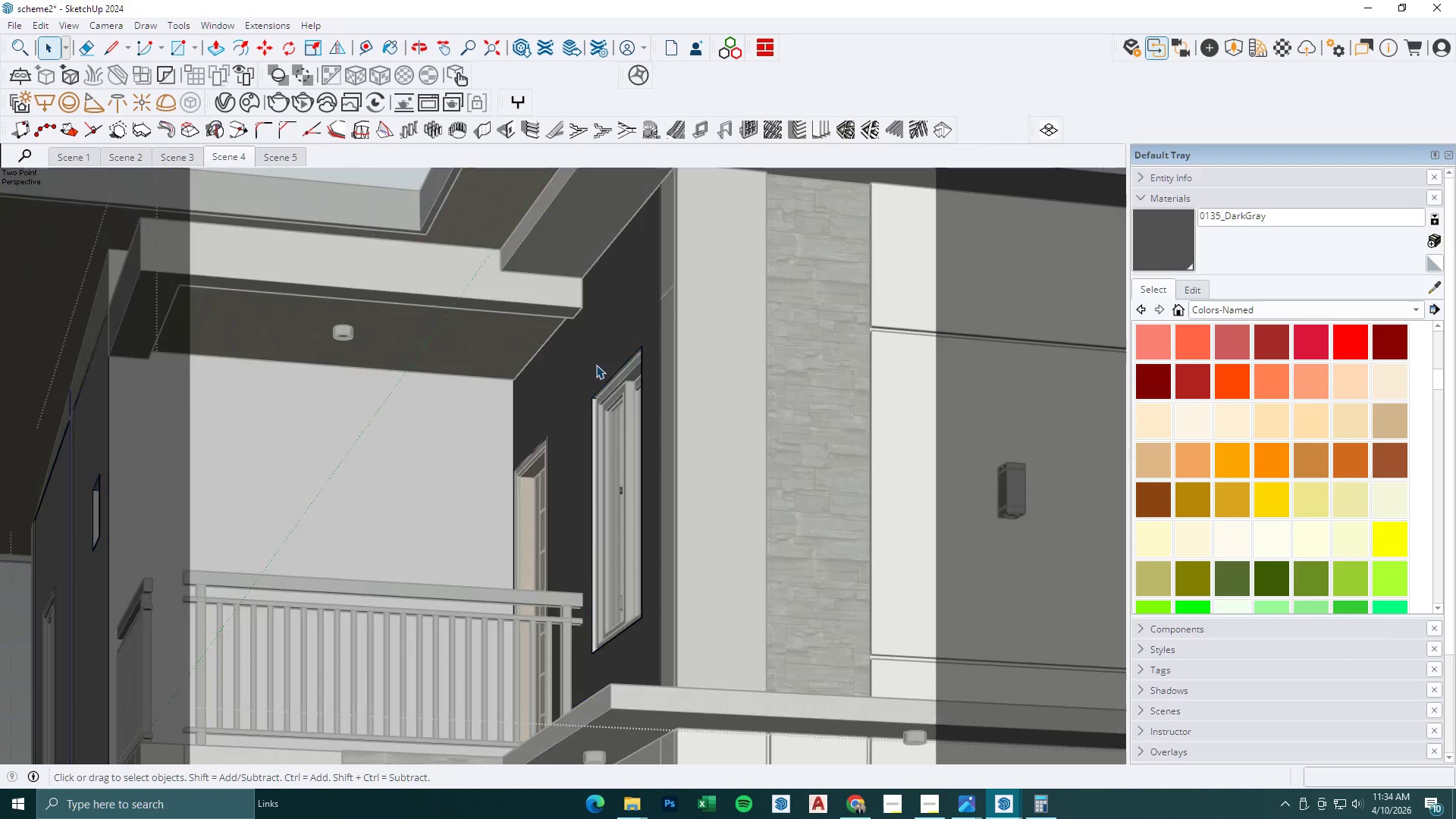 
scroll: coordinate [579, 417], scroll_direction: up, amount: 13.0
 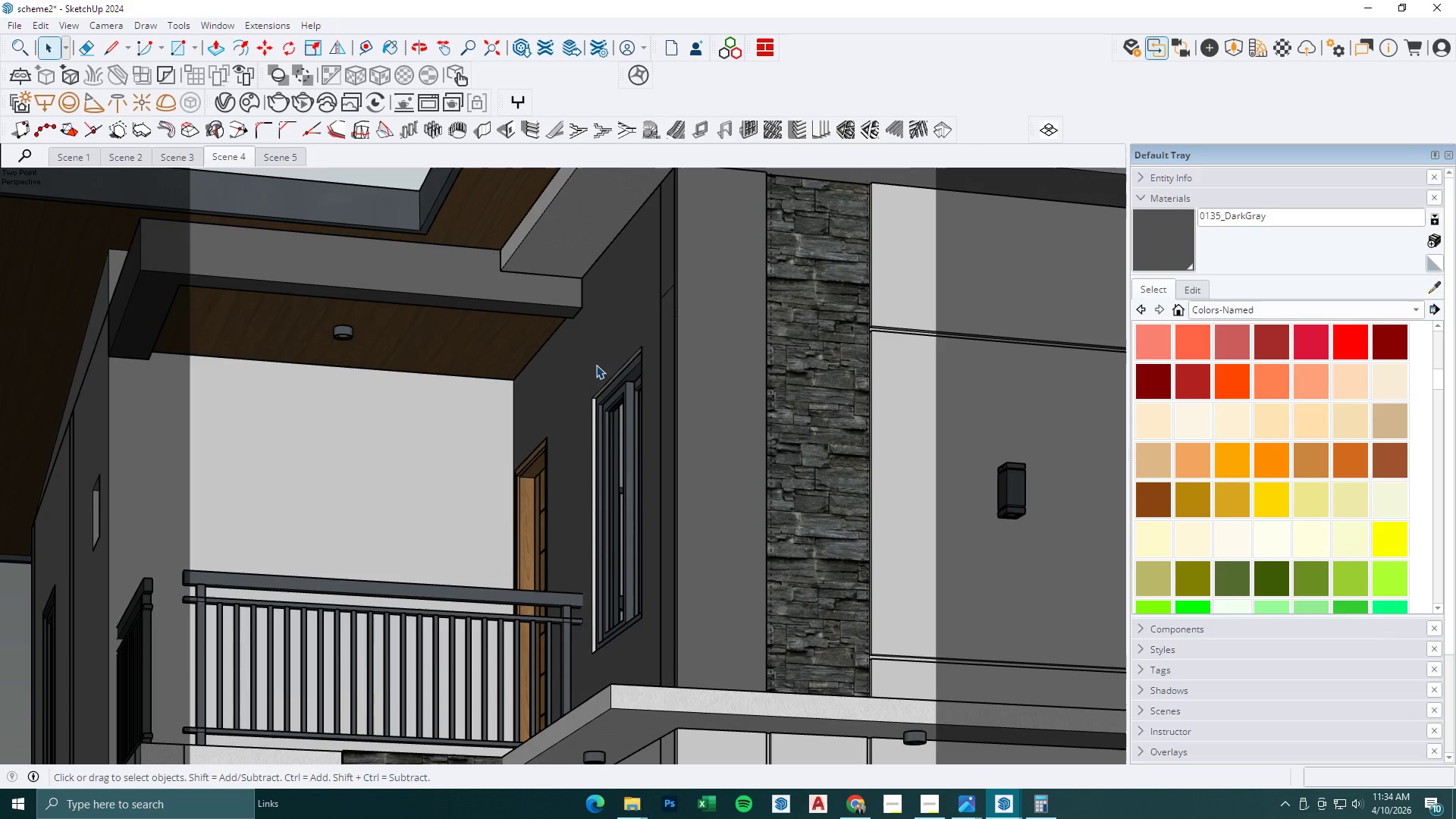 
triple_click([607, 340])
 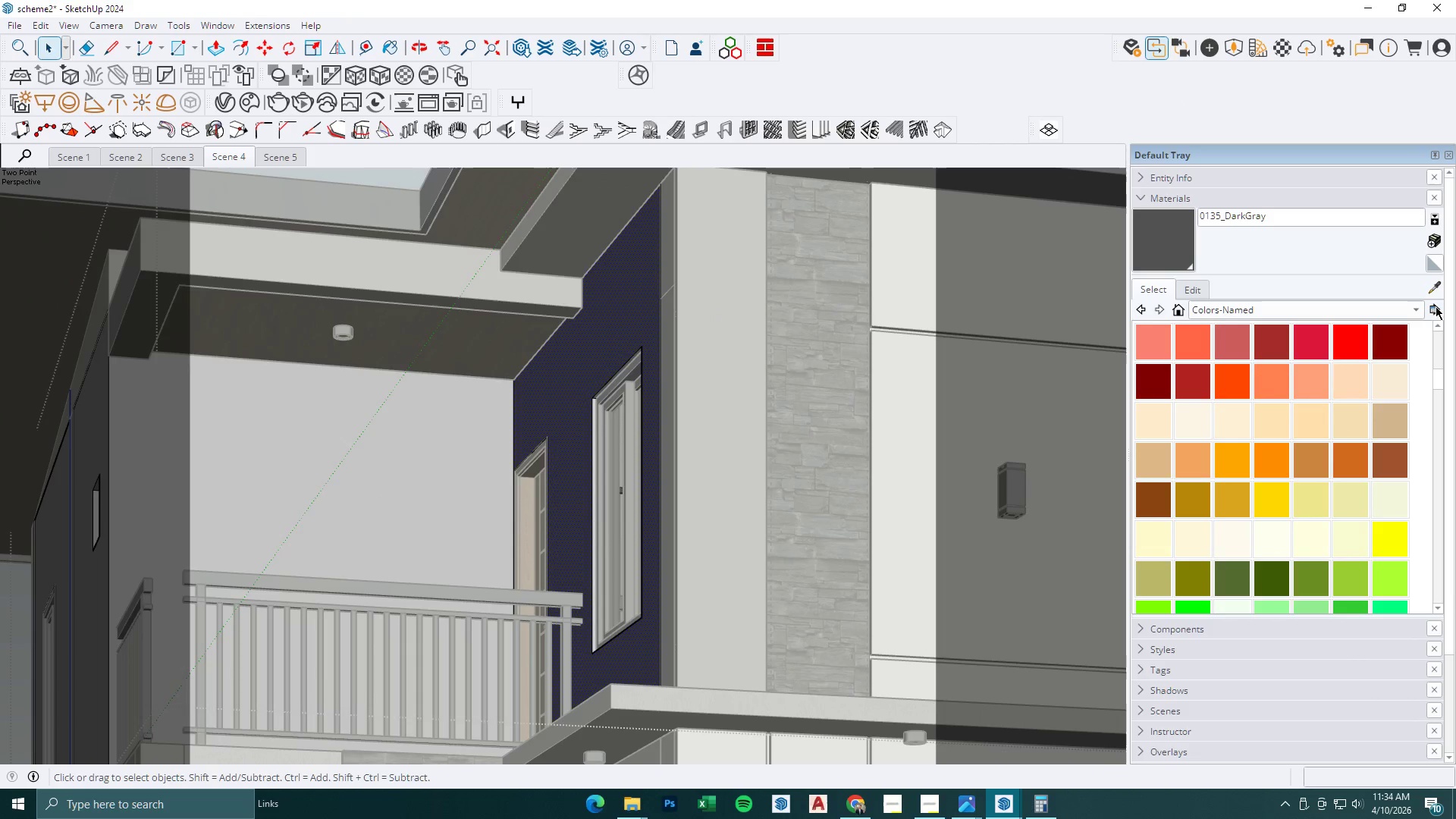 
left_click([1434, 284])
 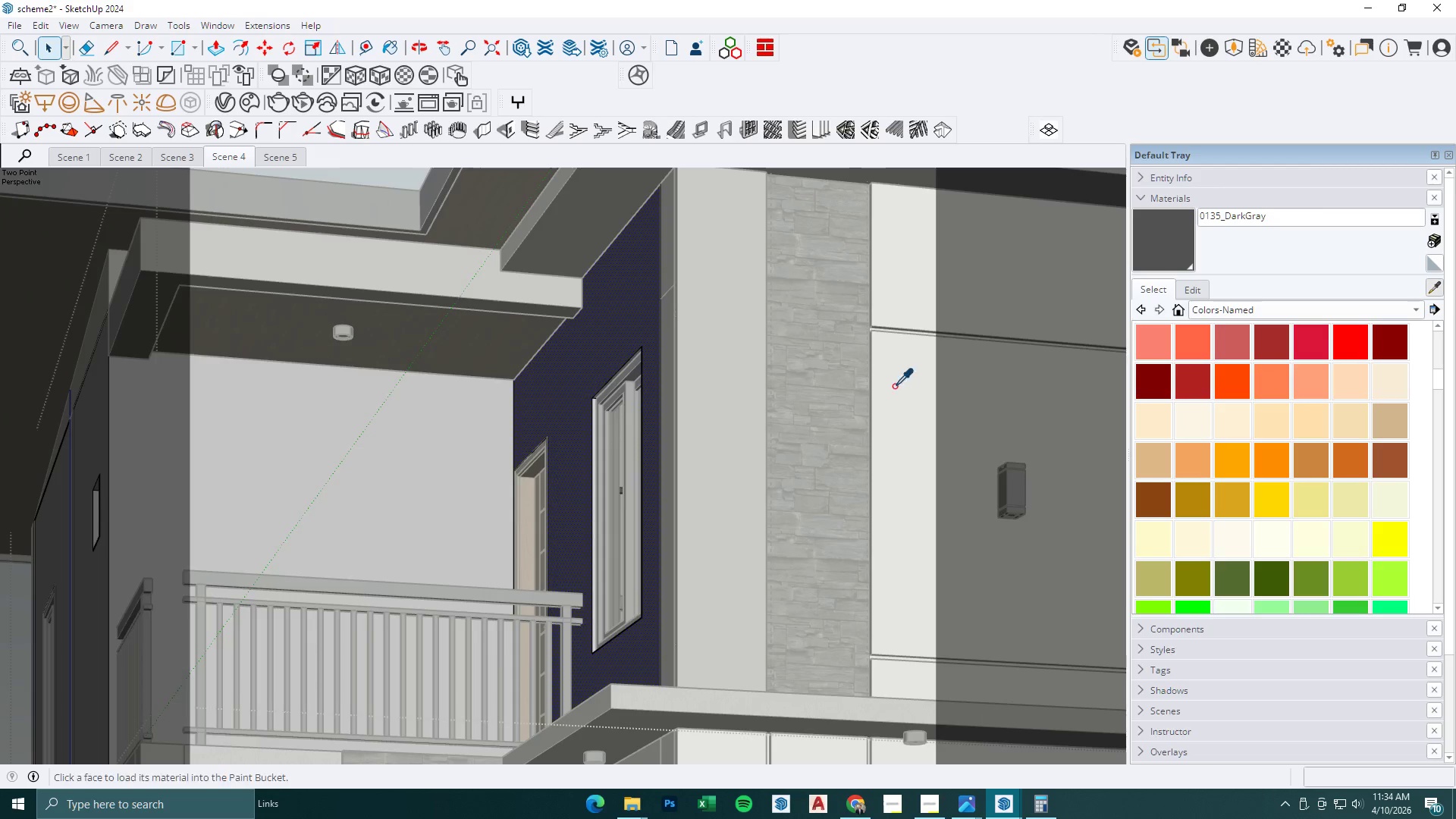 
scroll: coordinate [738, 457], scroll_direction: down, amount: 5.0
 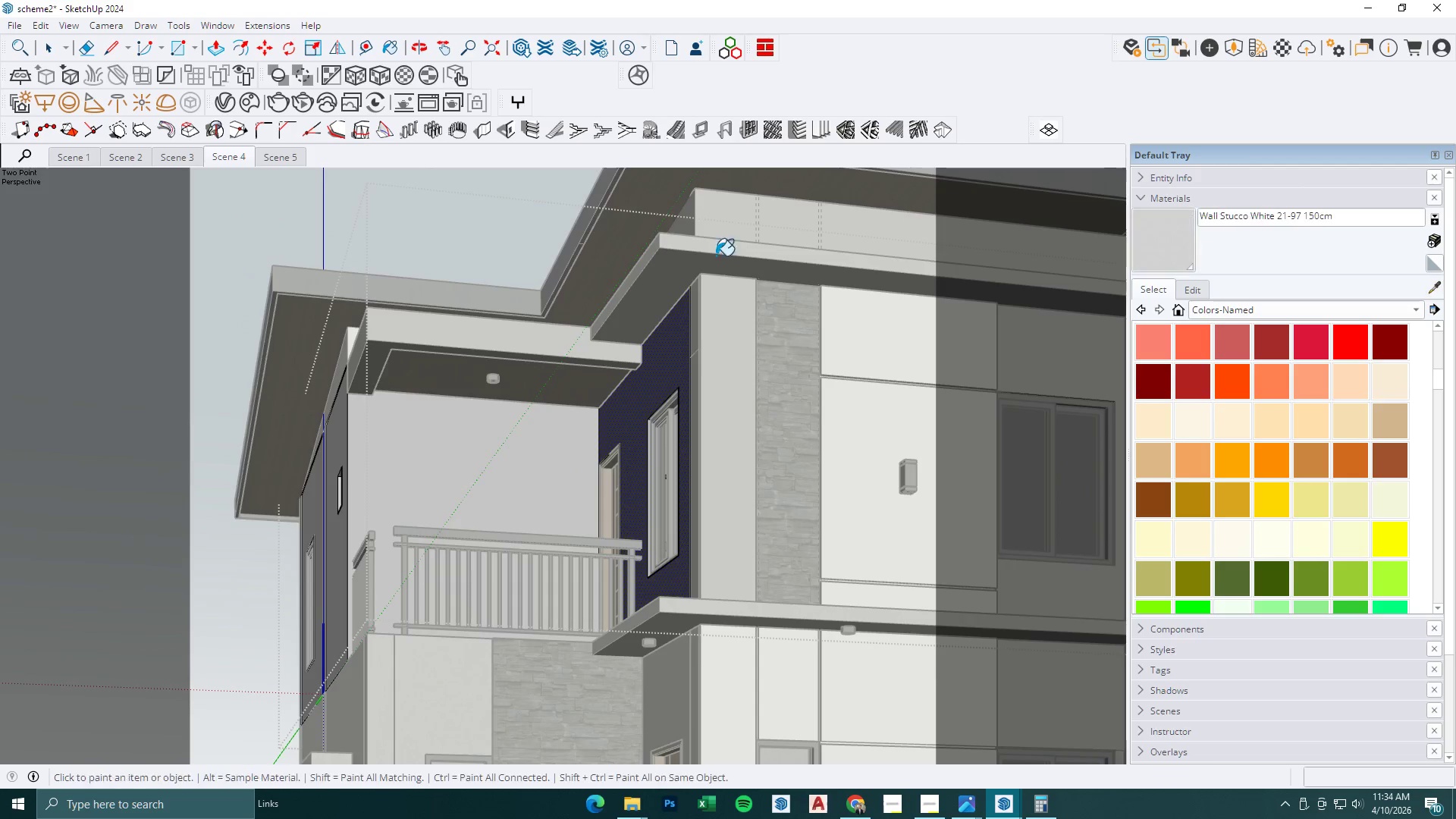 
double_click([672, 357])
 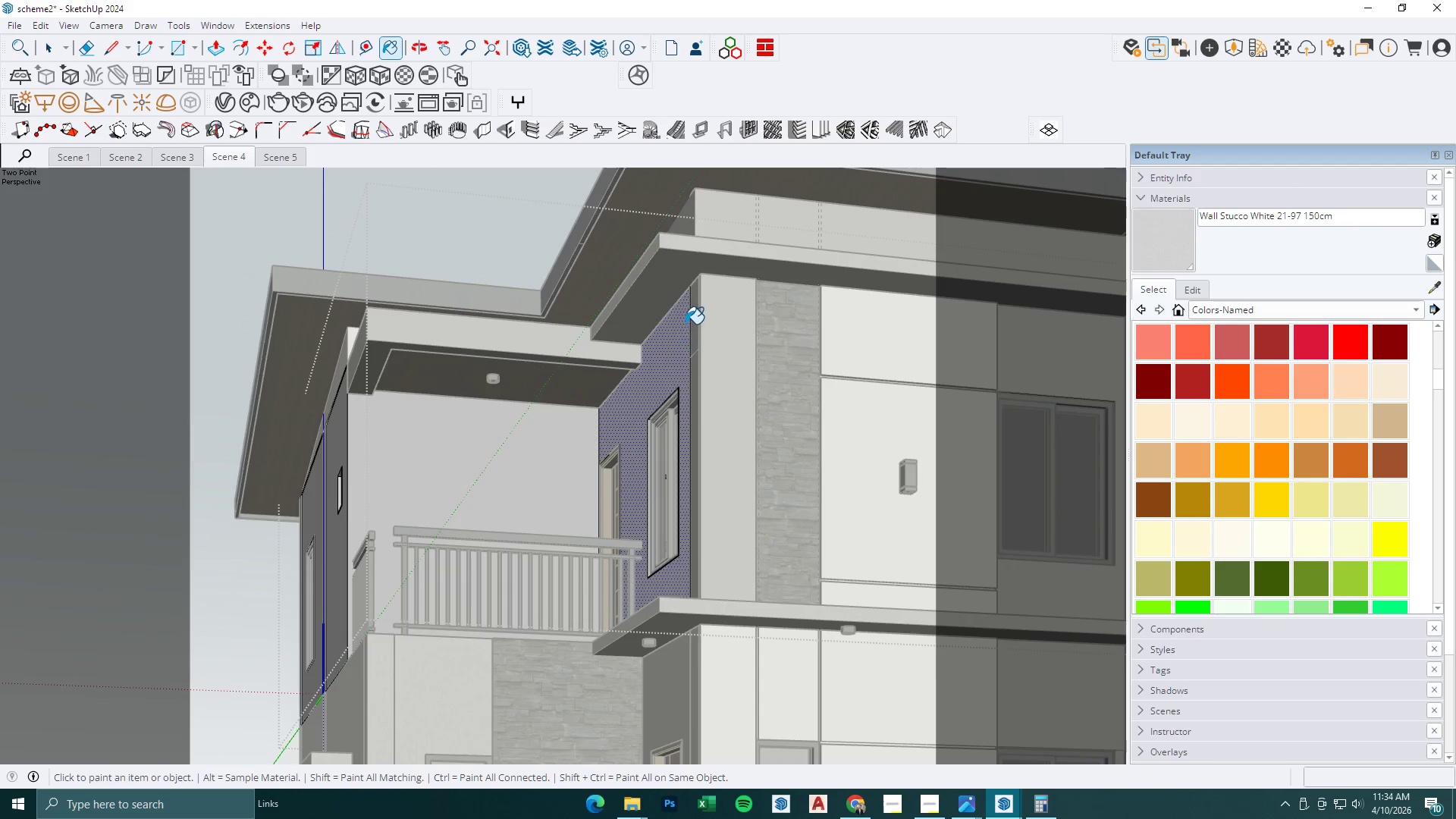 
key(Space)
 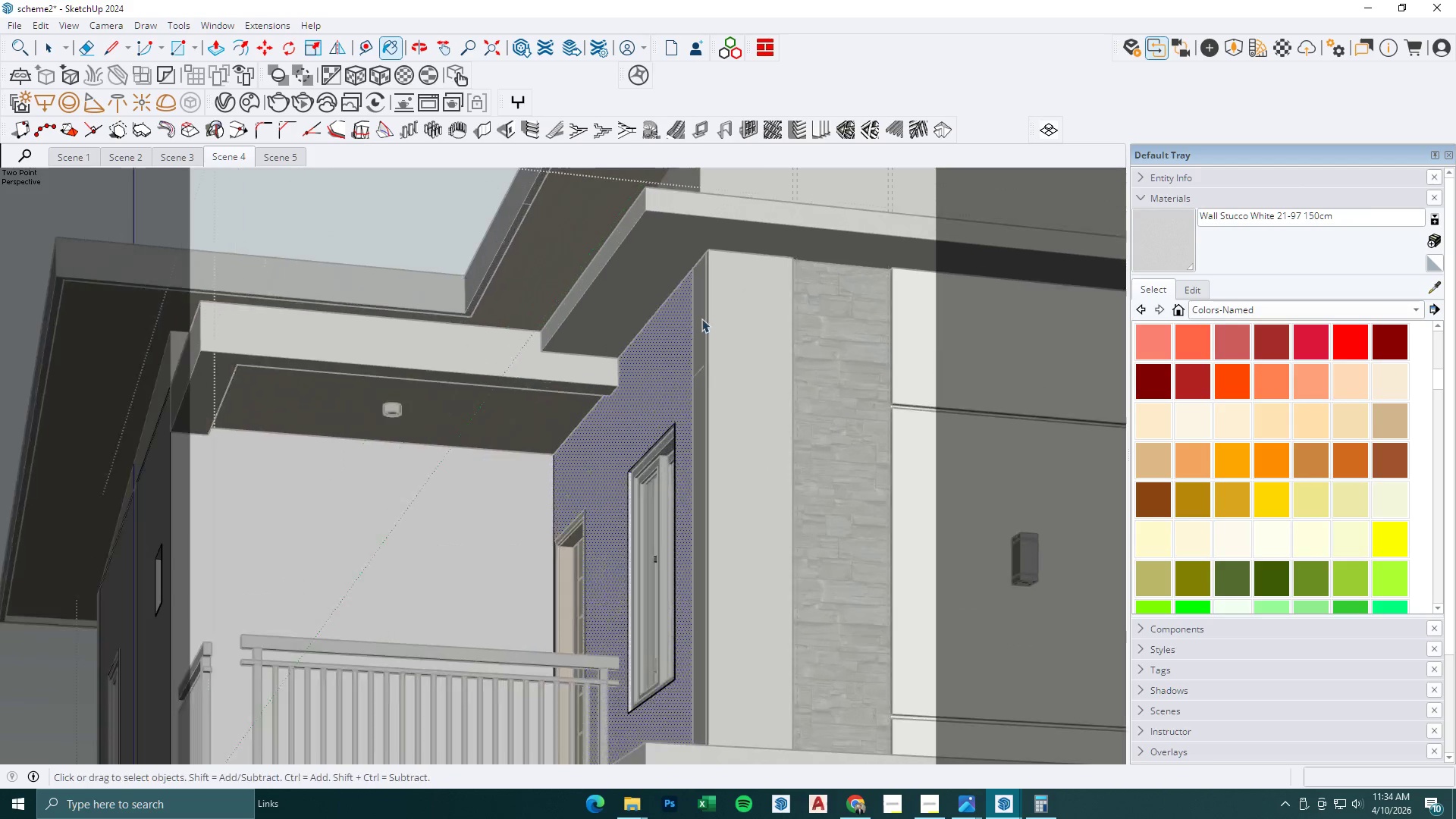 
key(Escape)
 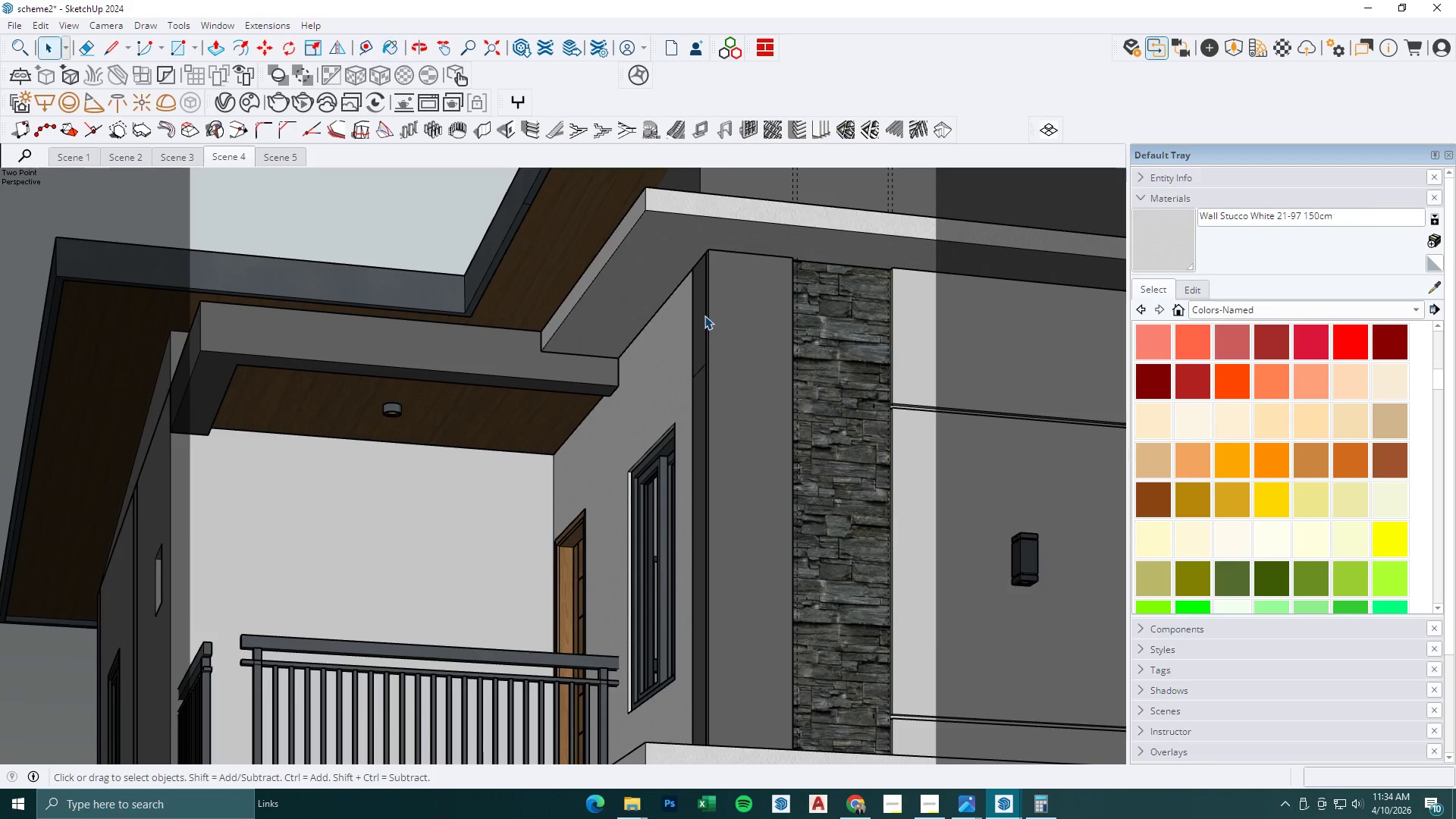 
double_click([704, 315])
 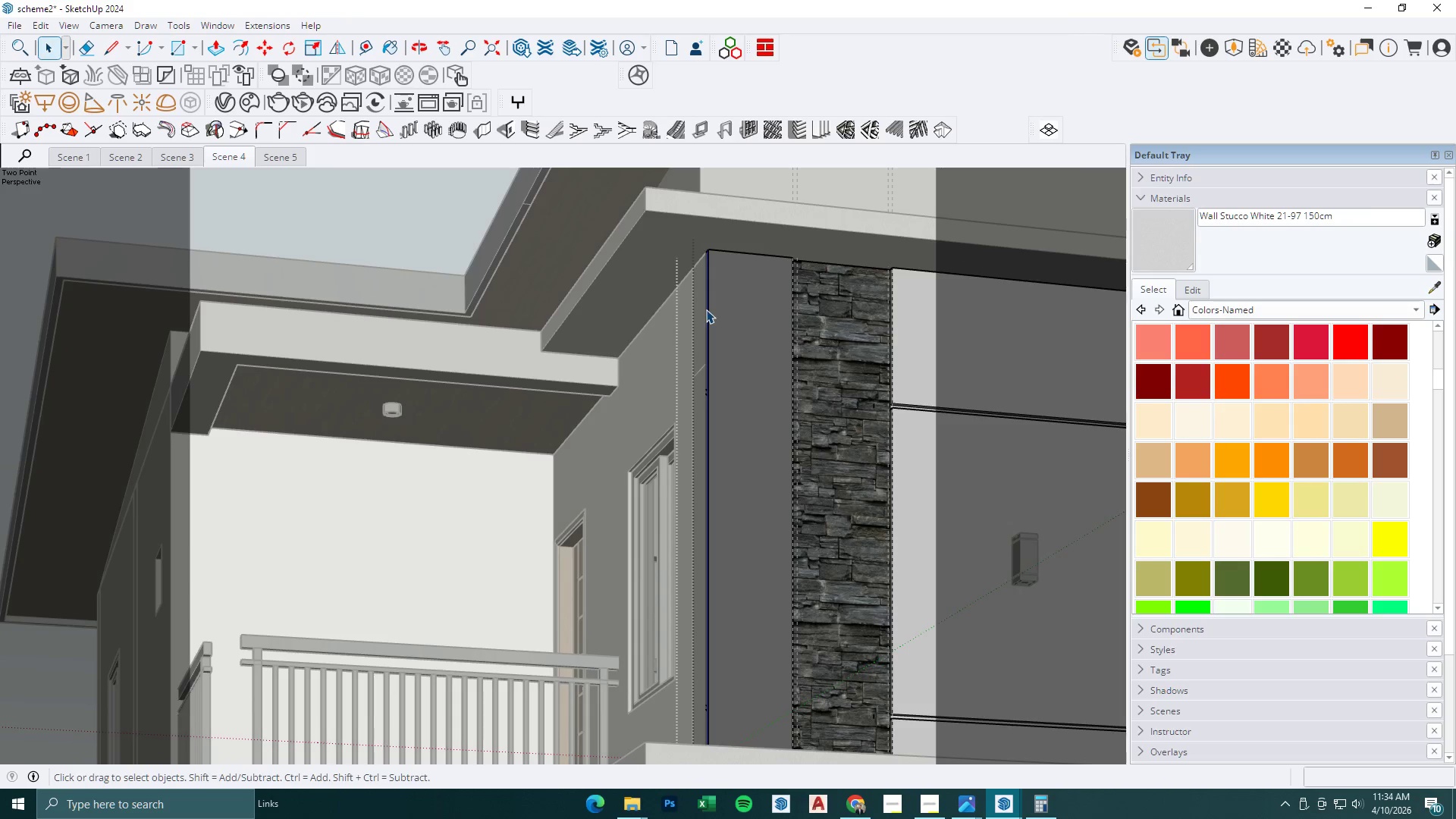 
scroll: coordinate [686, 319], scroll_direction: up, amount: 4.0
 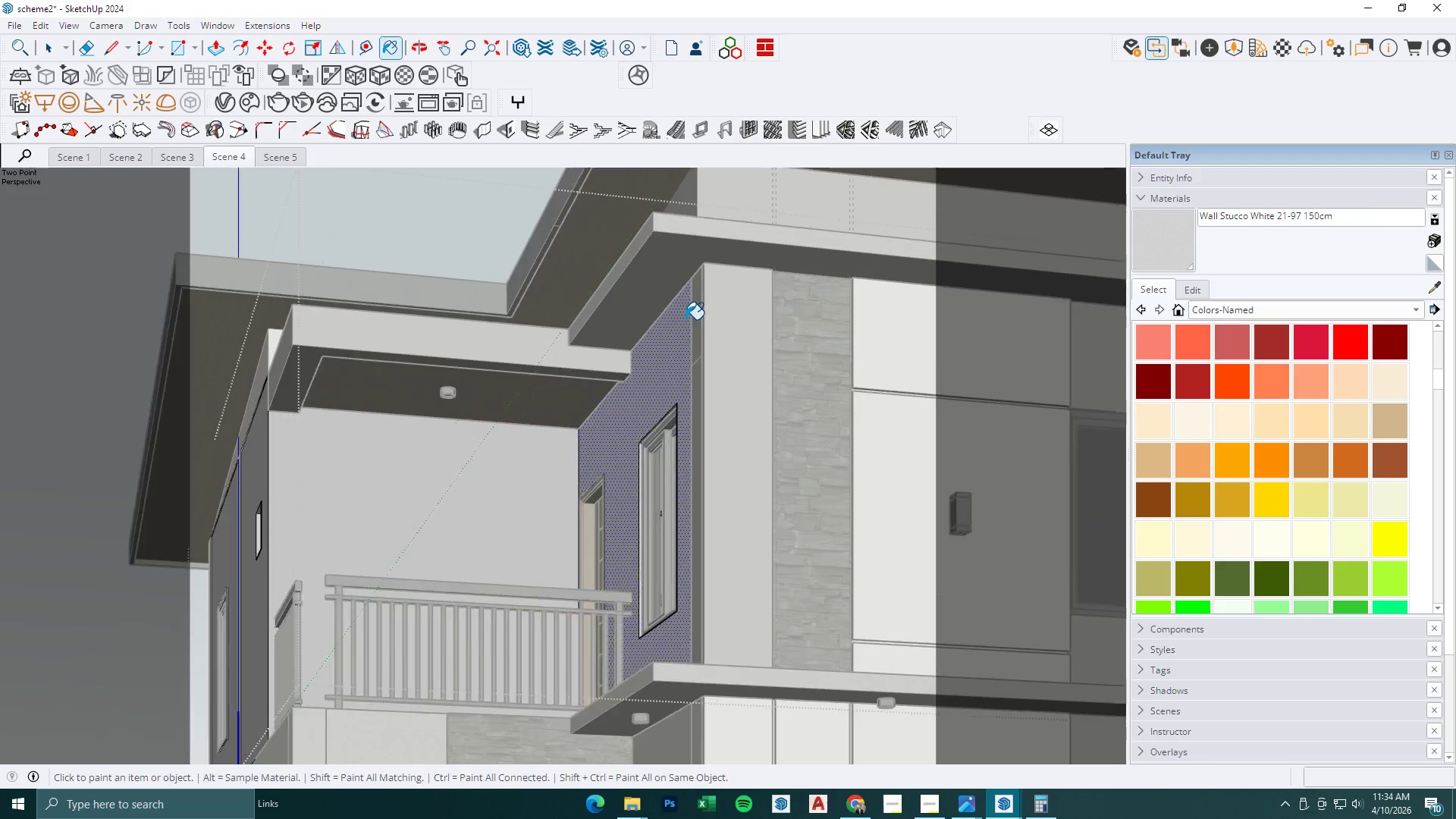 
key(Escape)
 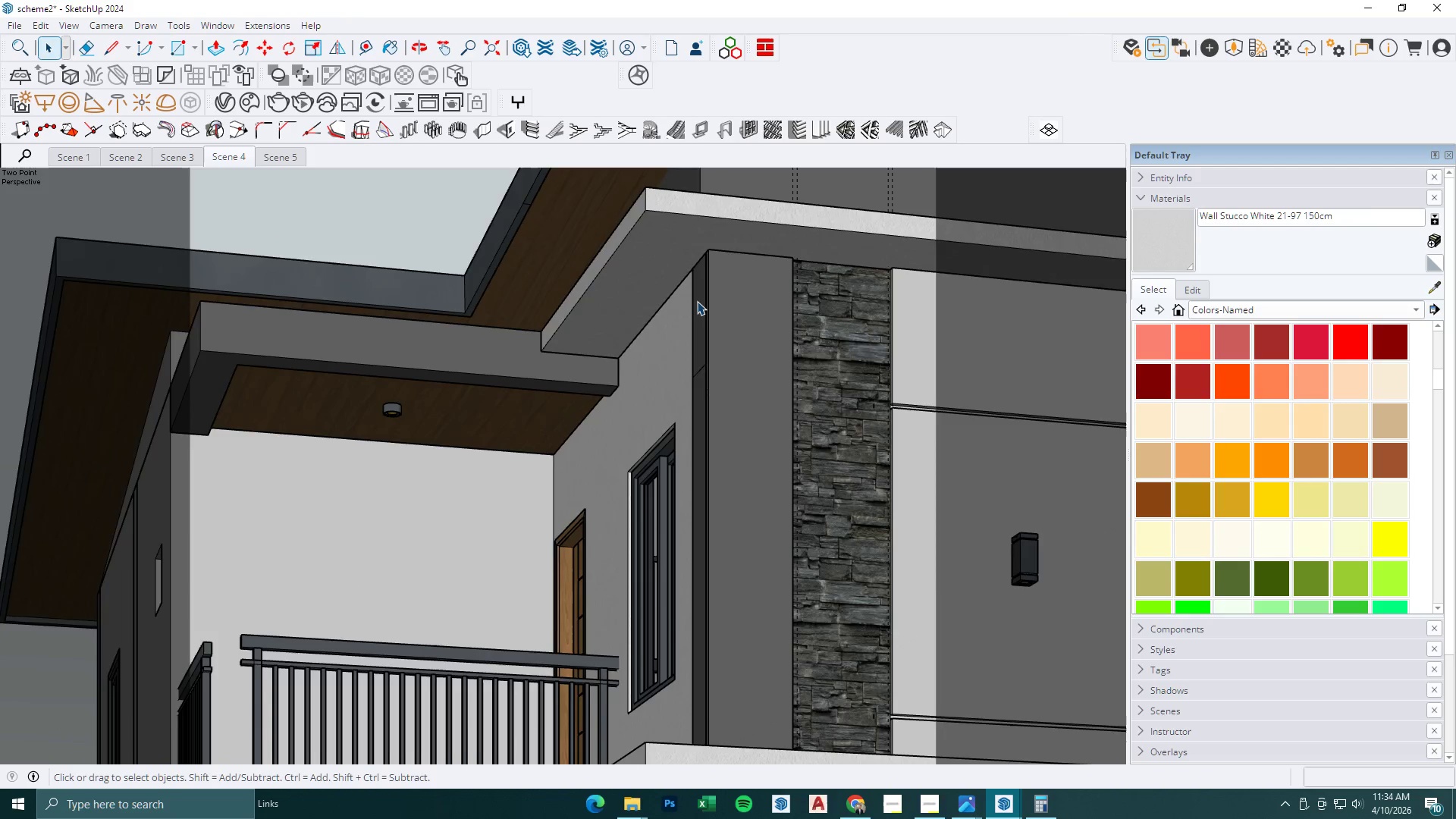 
double_click([697, 301])
 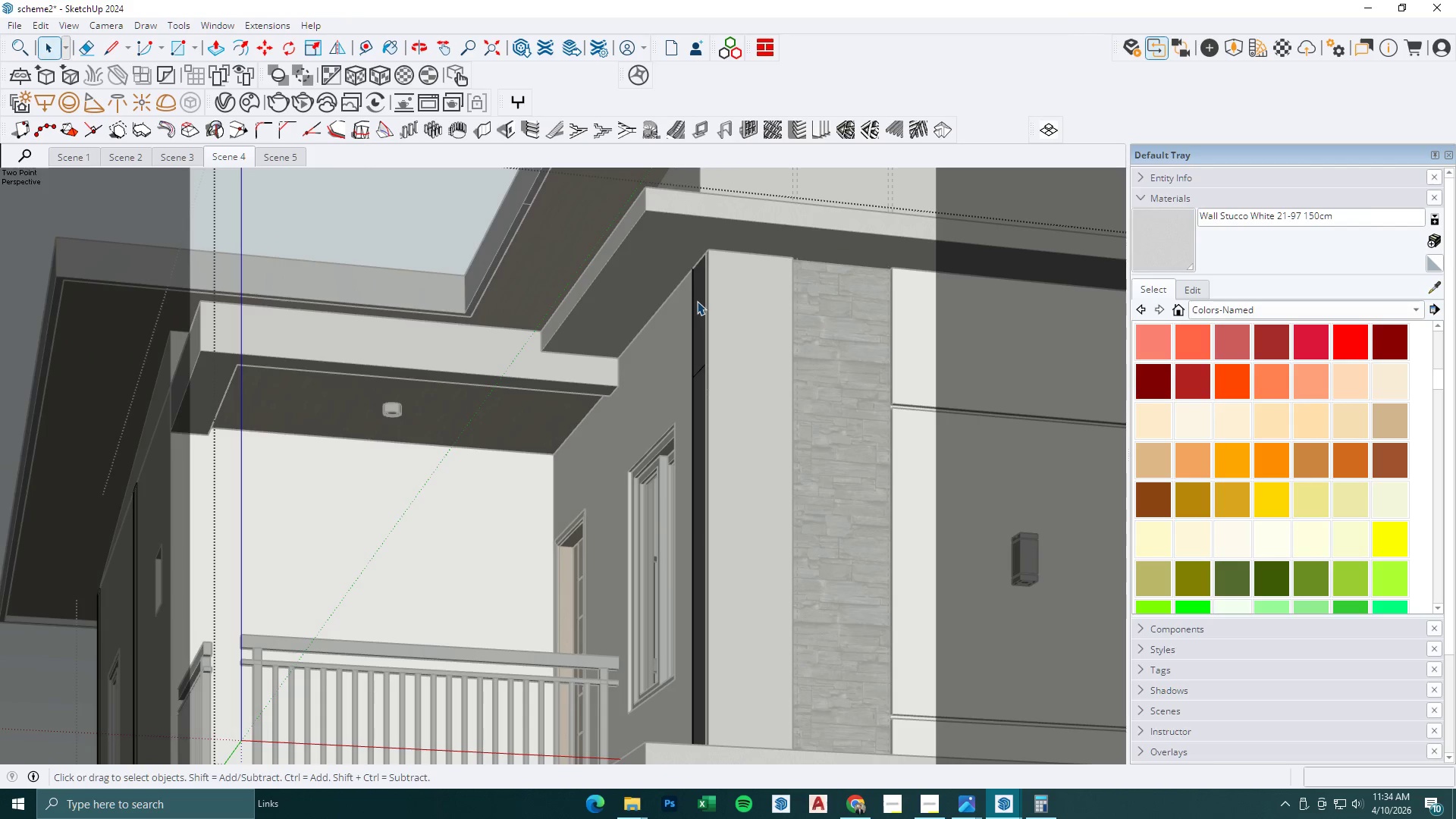 
scroll: coordinate [697, 301], scroll_direction: up, amount: 5.0
 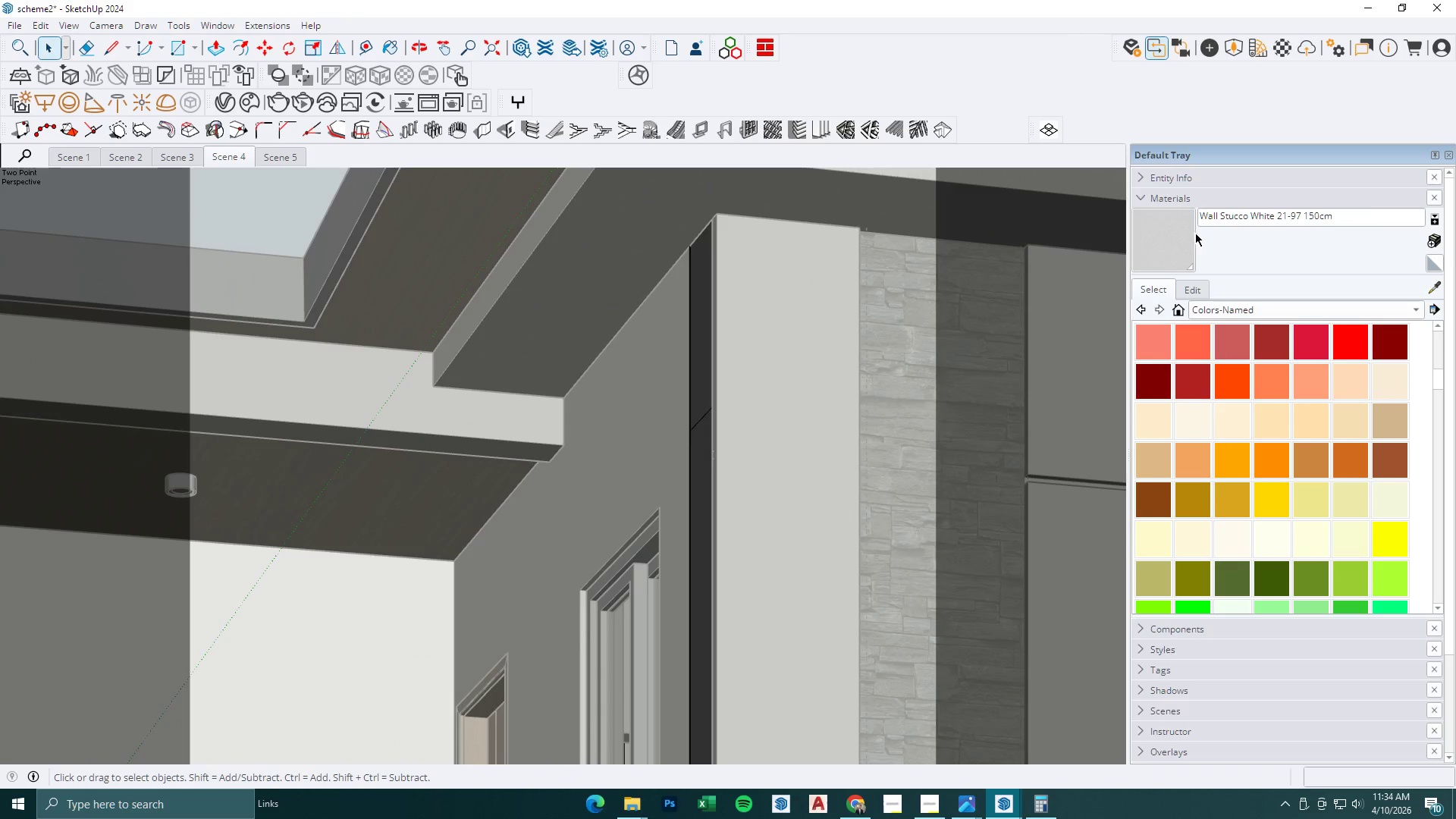 
left_click_drag(start_coordinate=[1167, 248], to_coordinate=[1162, 248])
 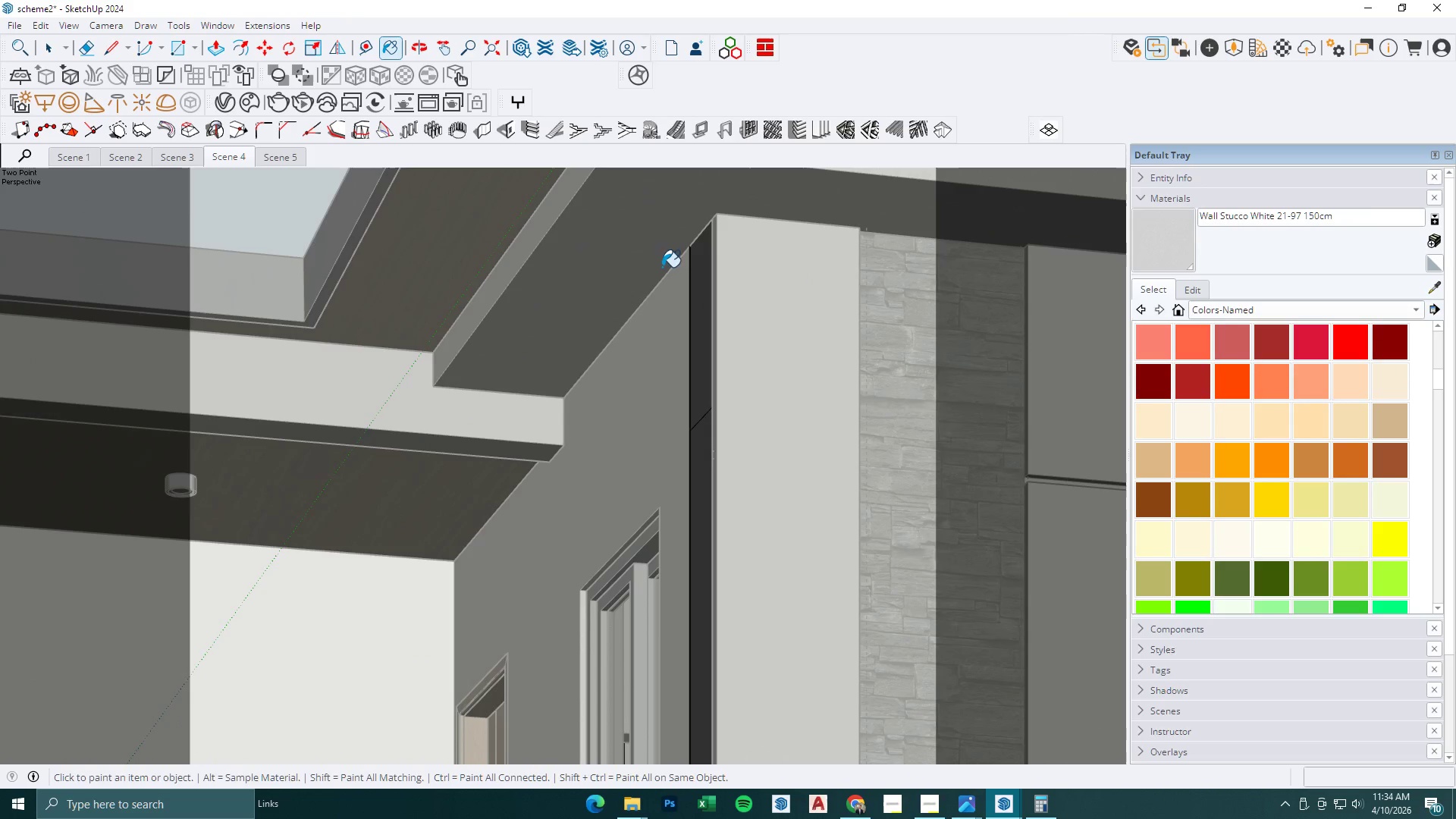 
left_click([700, 276])
 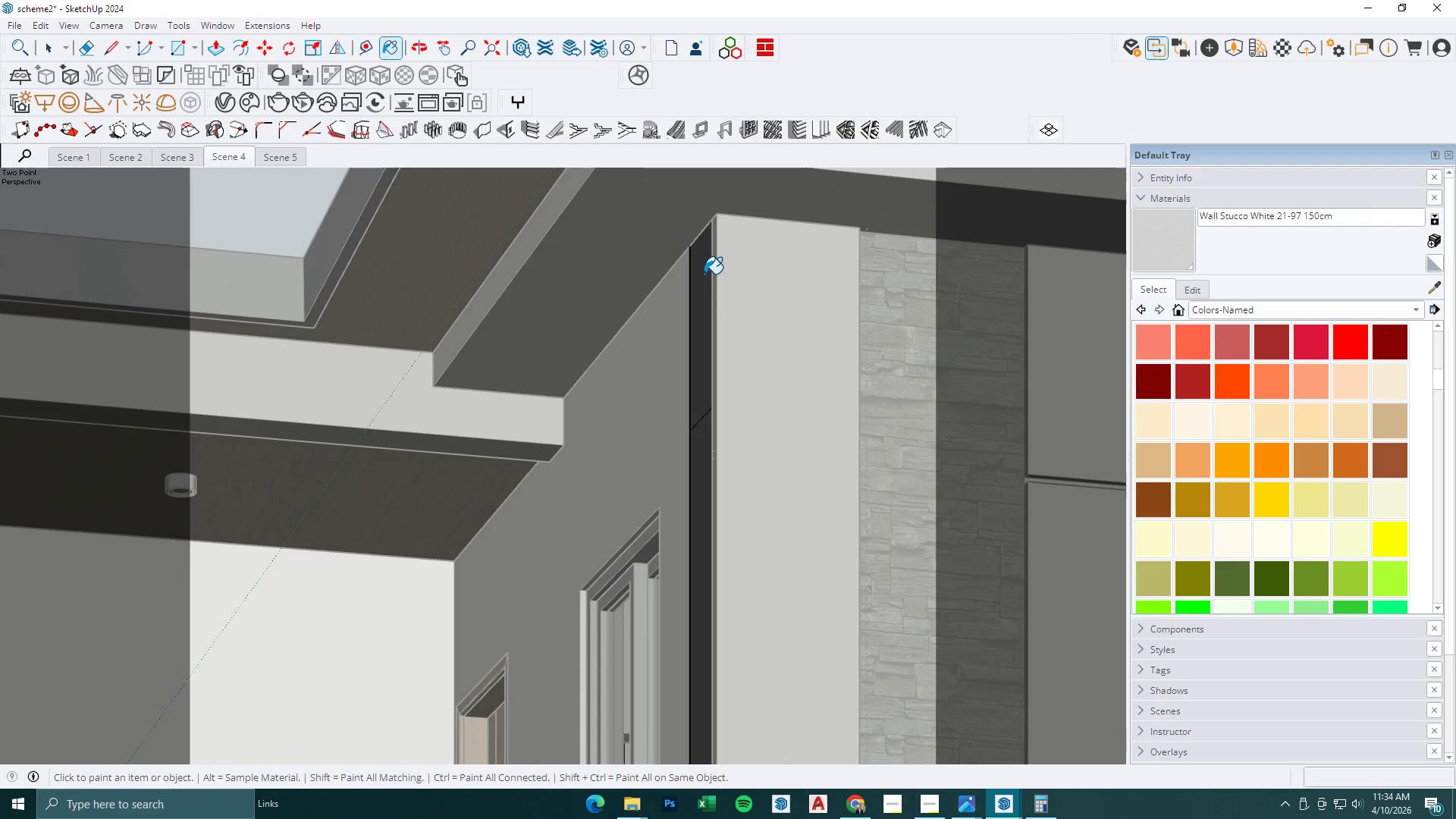 
key(Space)
 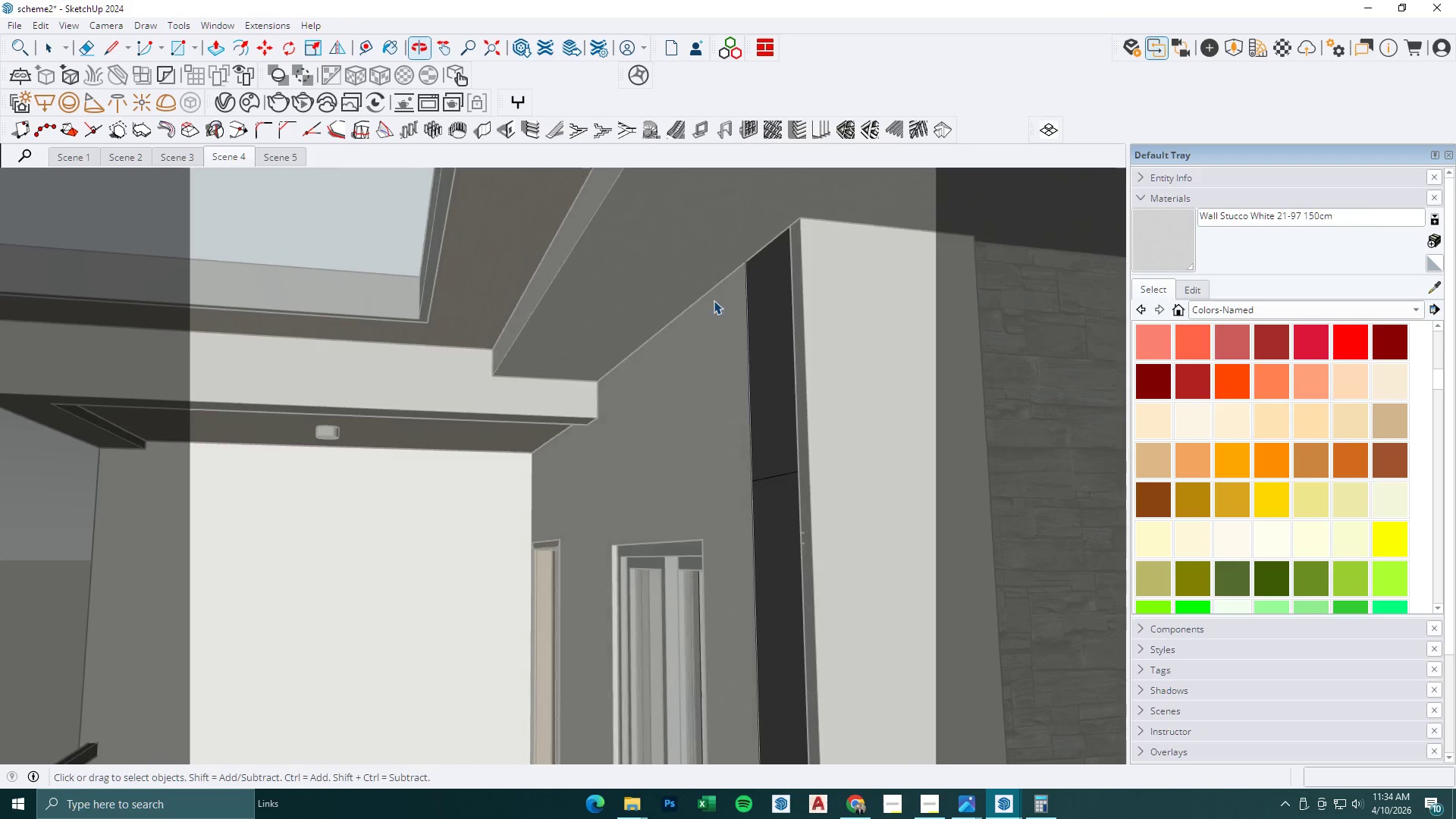 
key(Escape)
 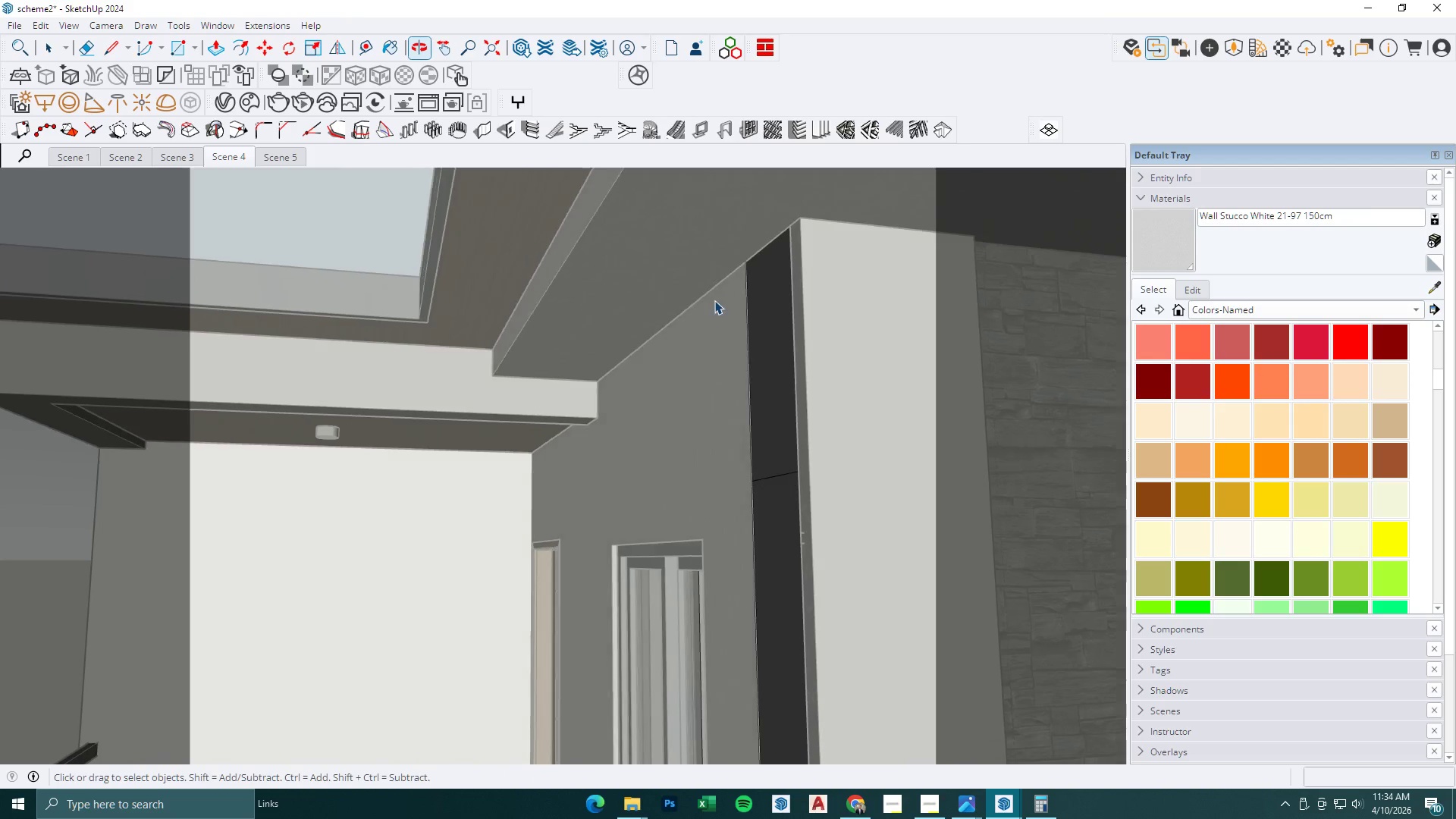 
left_click([714, 300])
 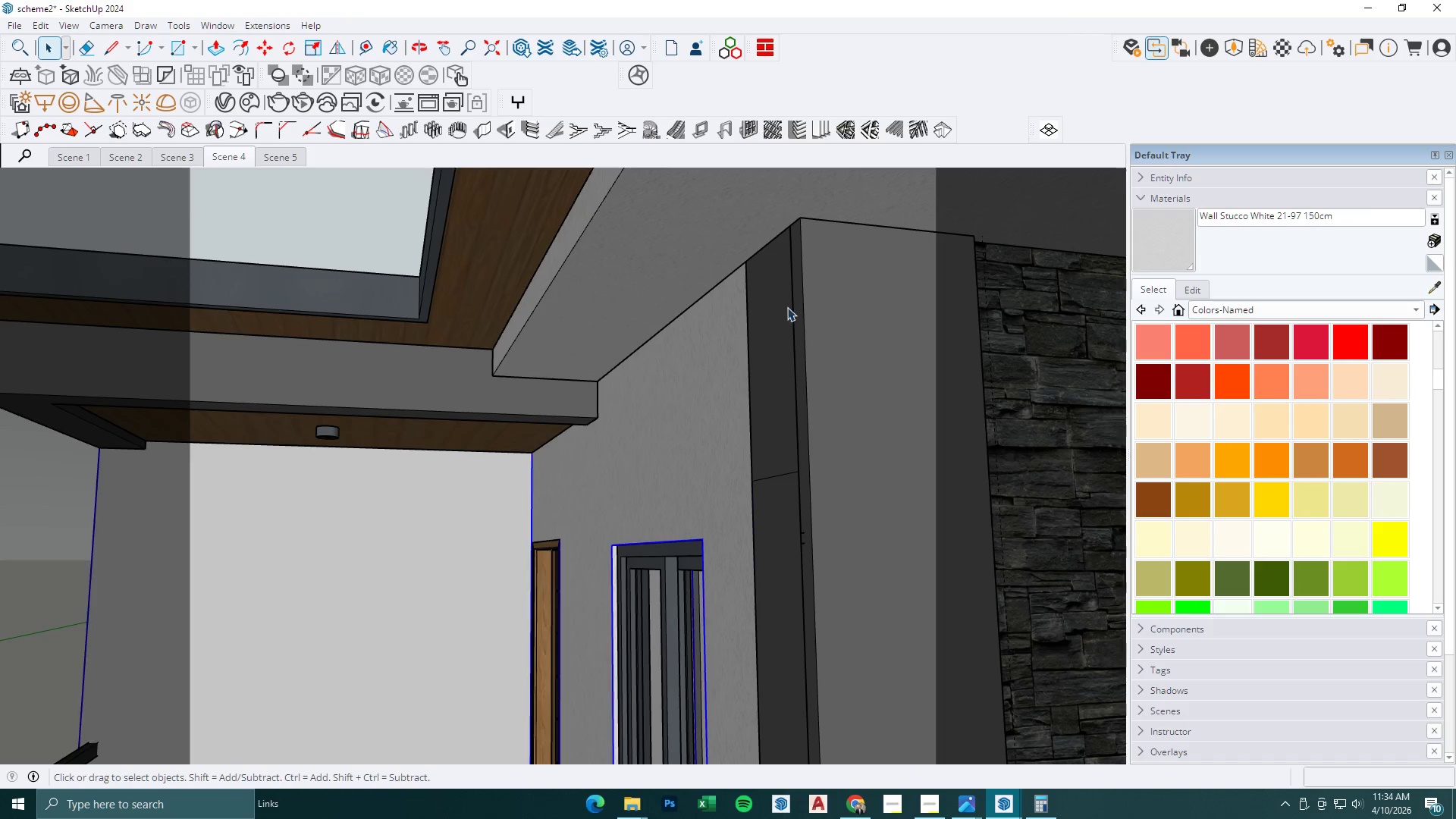 
scroll: coordinate [676, 309], scroll_direction: up, amount: 1.0
 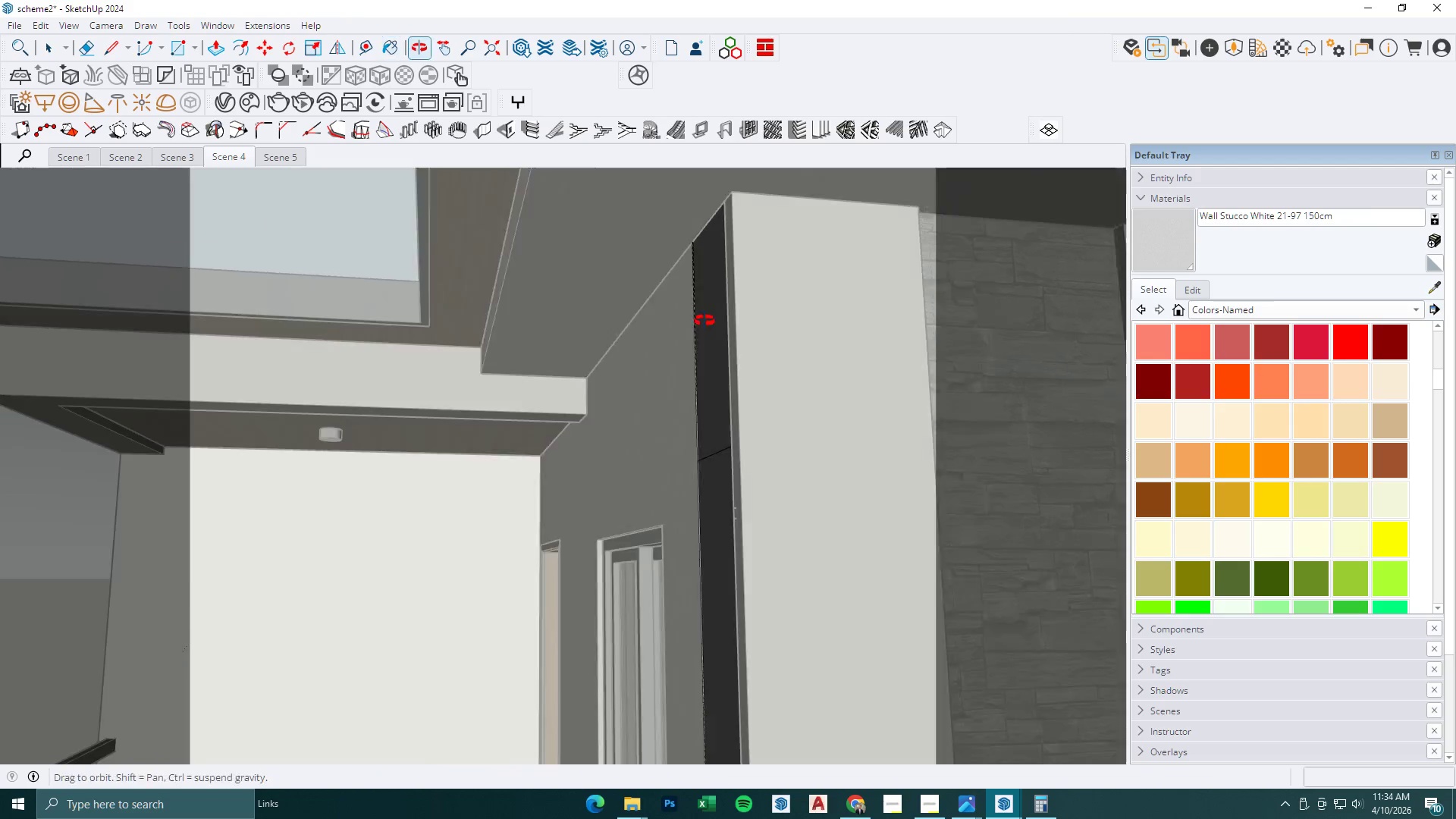 
double_click([808, 311])
 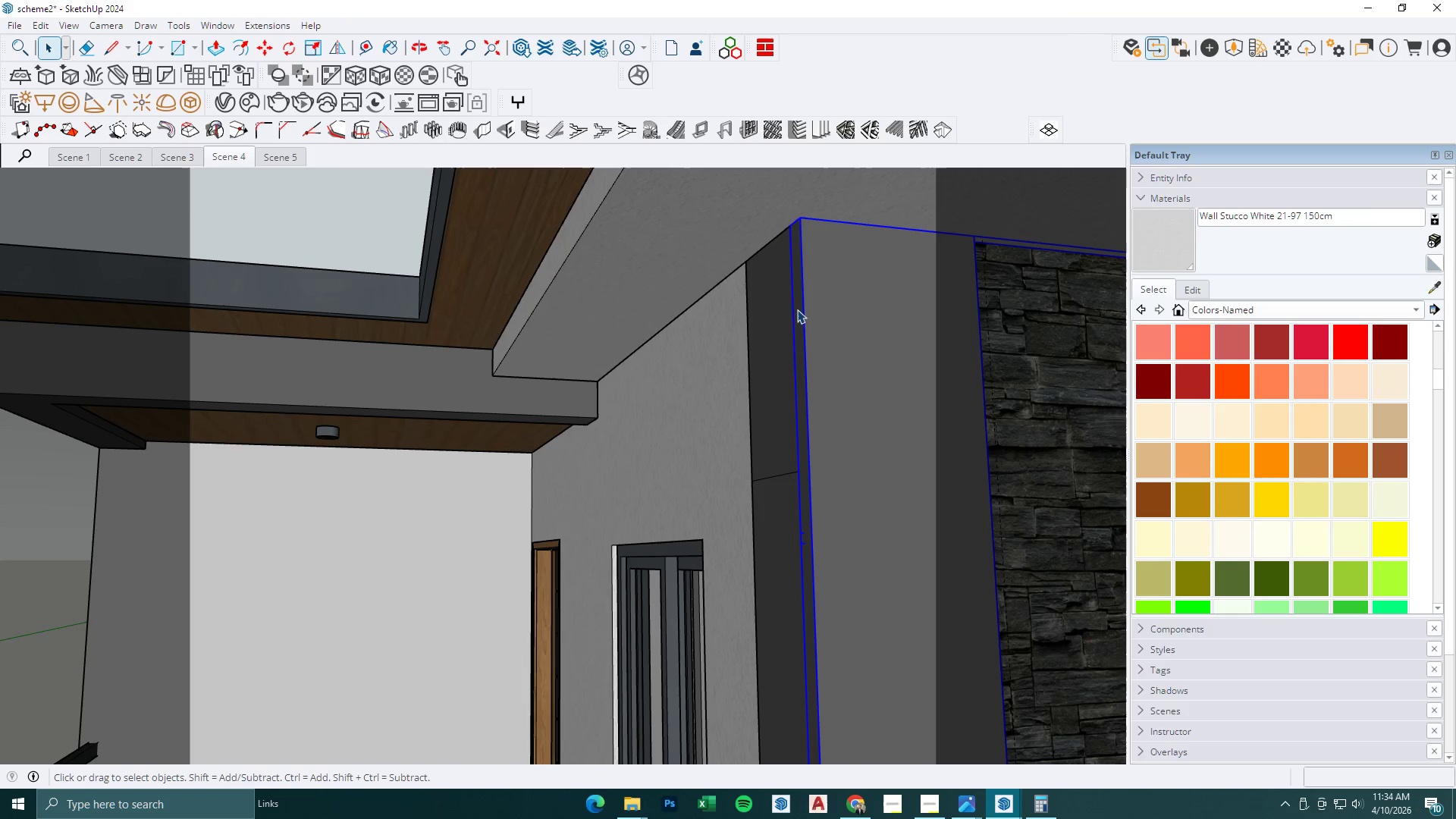 
triple_click([771, 302])
 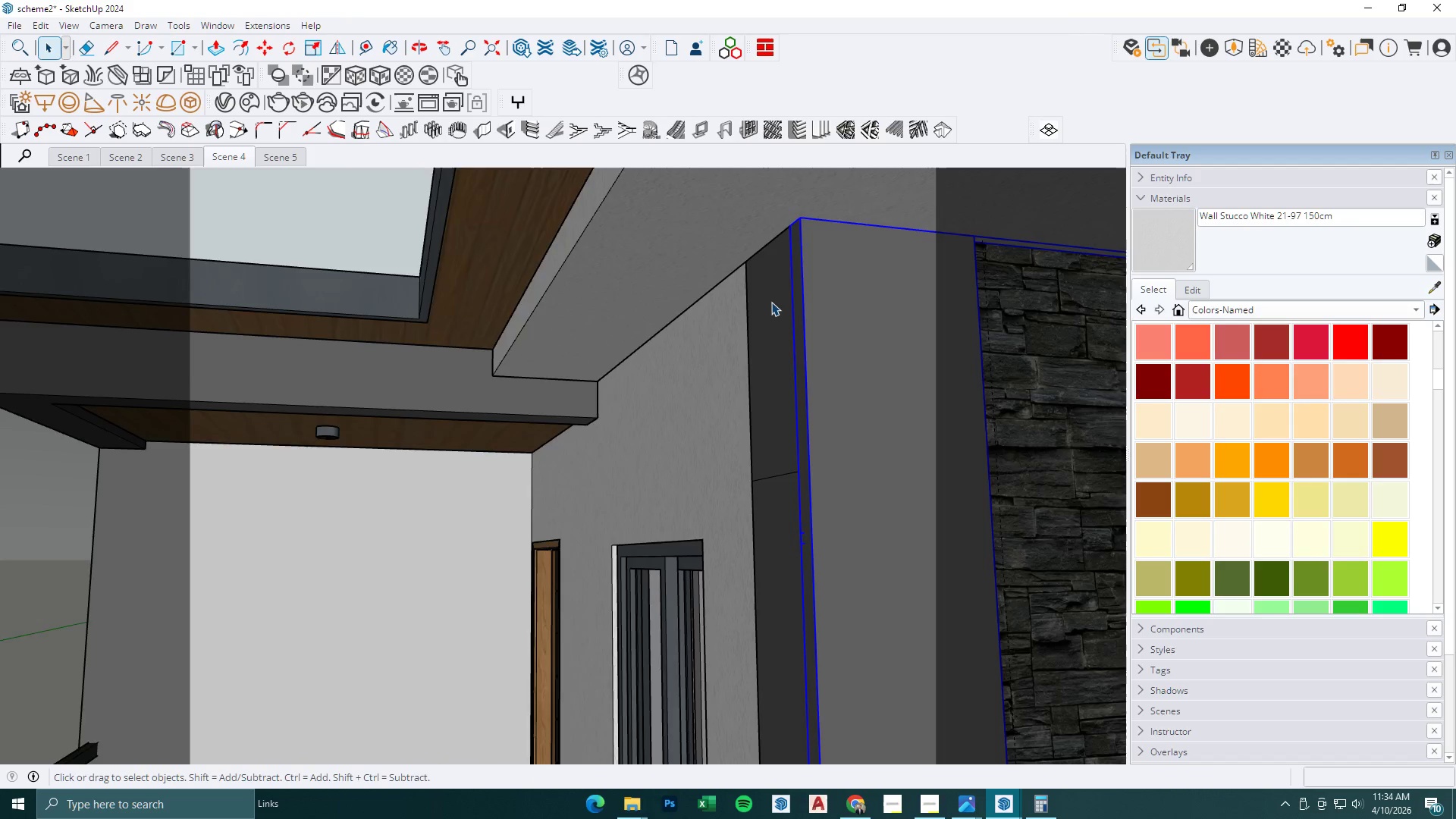 
triple_click([771, 302])
 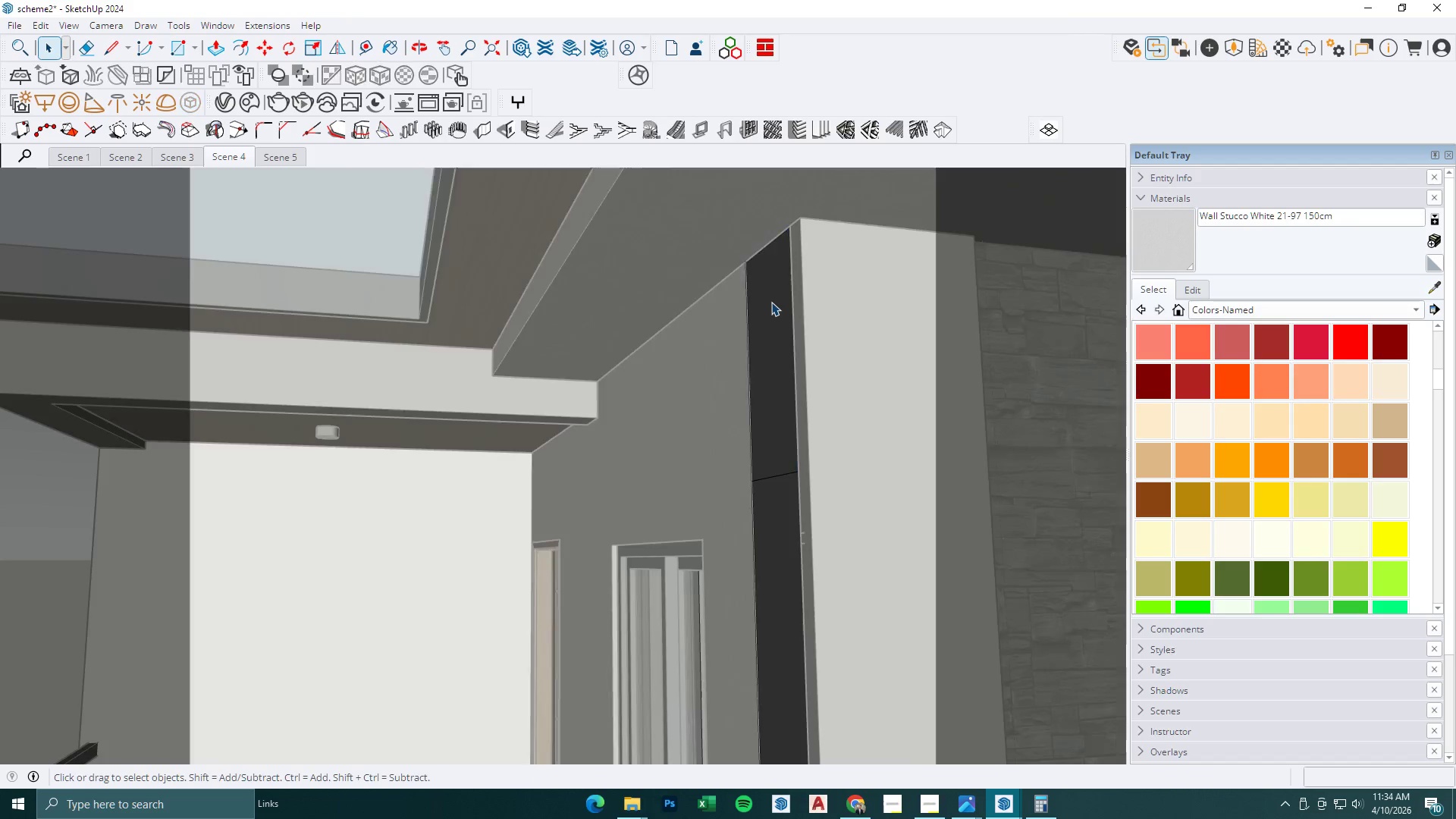 
triple_click([771, 302])
 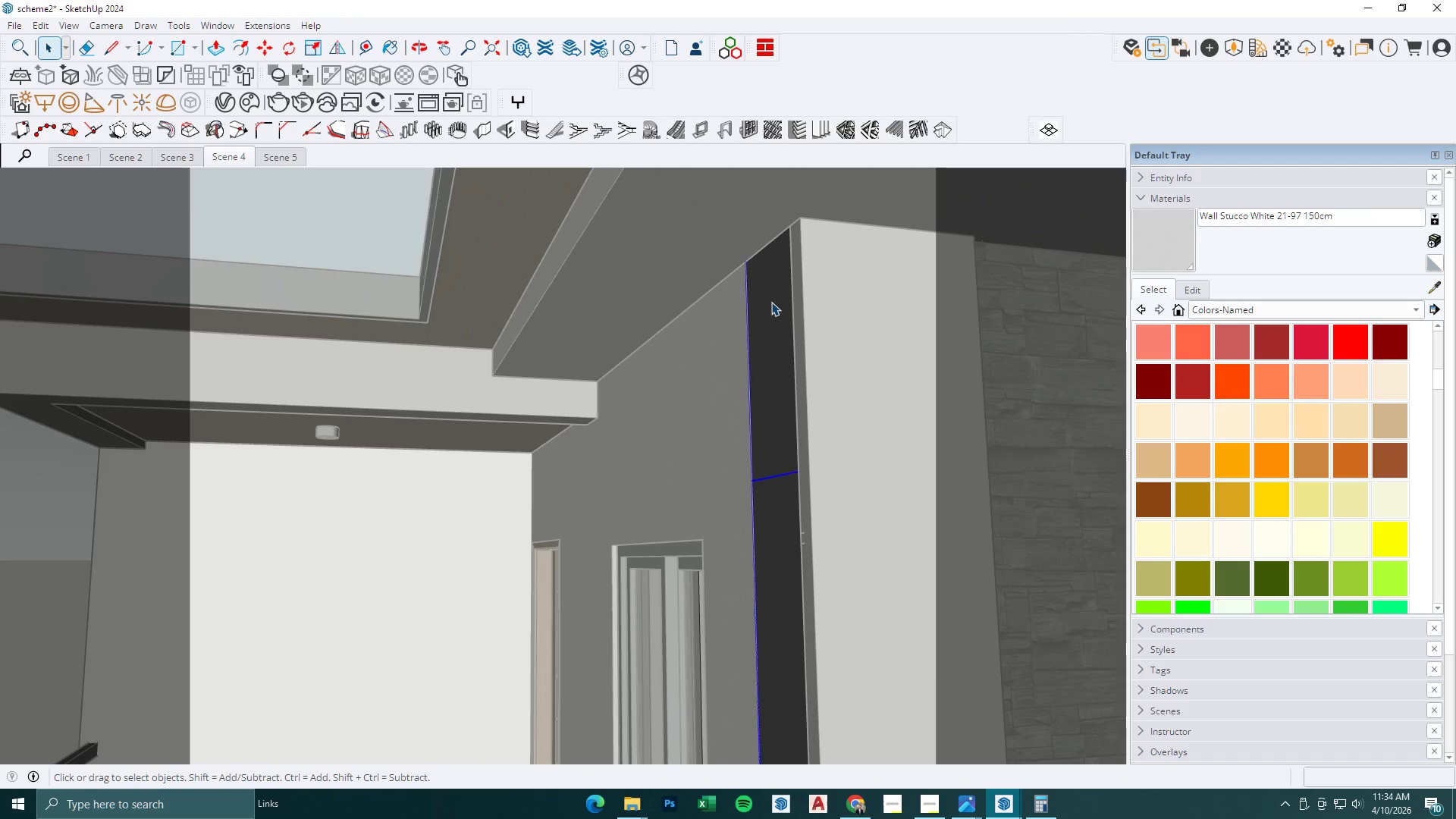 
triple_click([771, 302])
 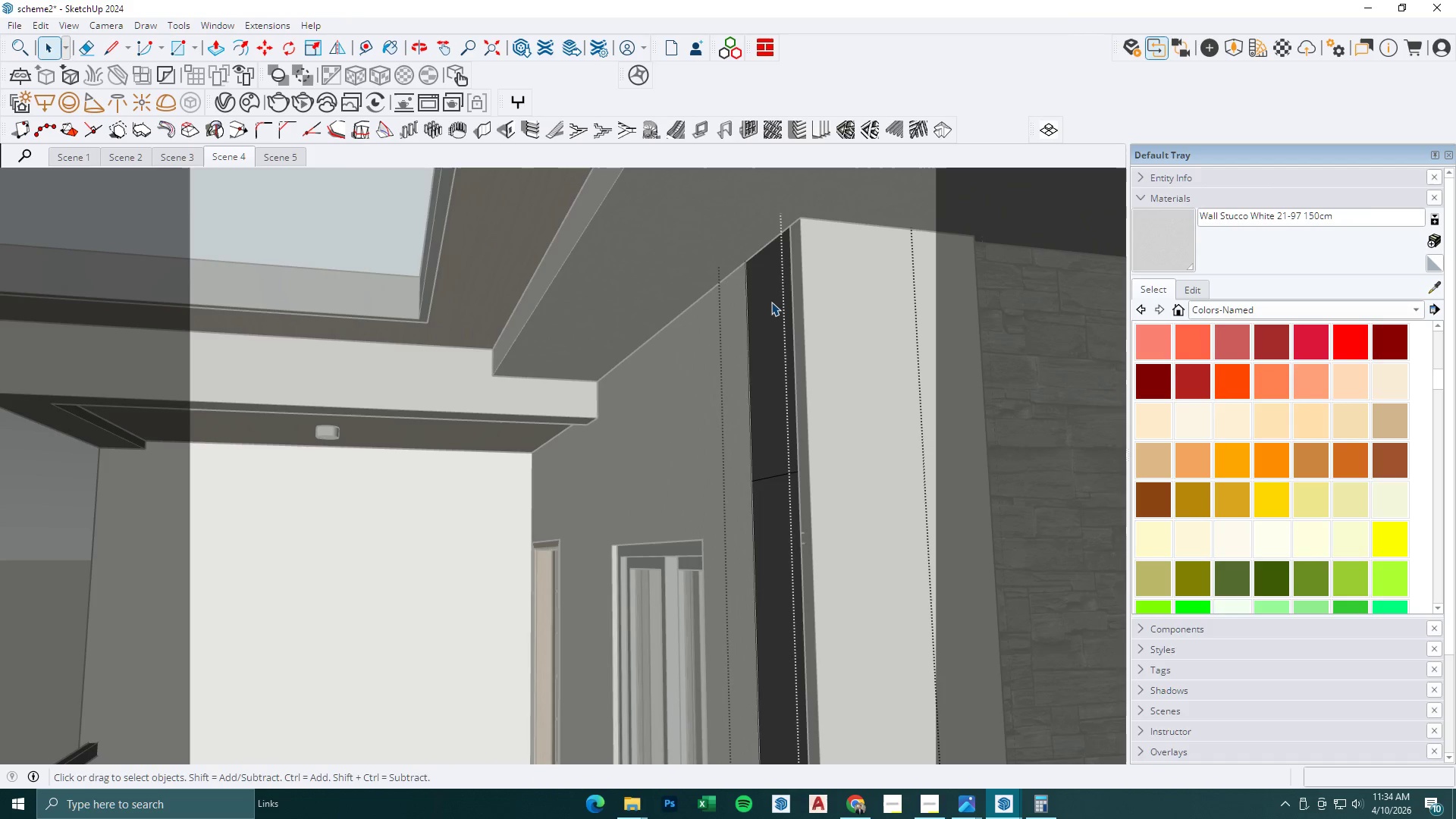 
triple_click([771, 302])
 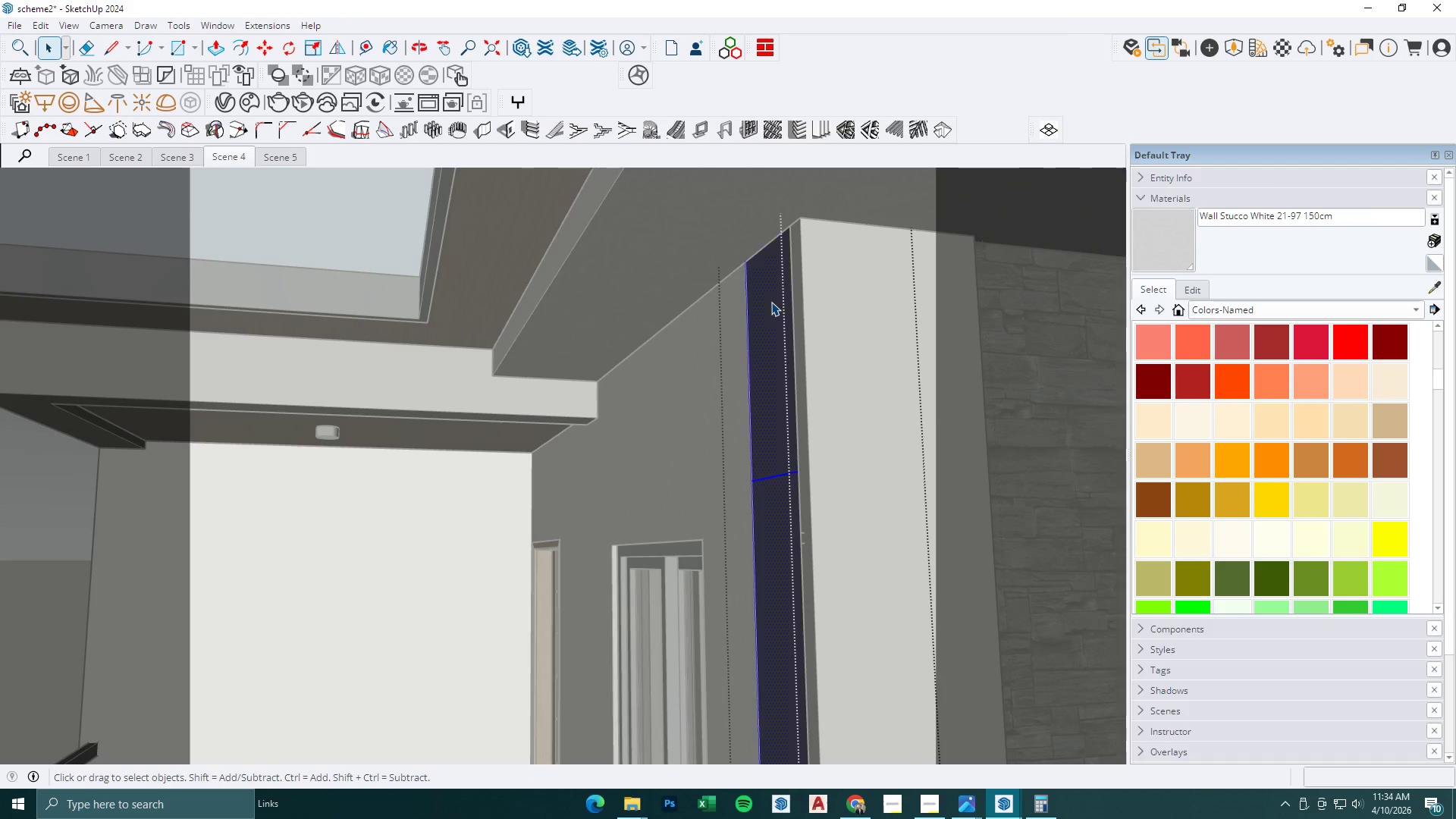 
triple_click([771, 302])
 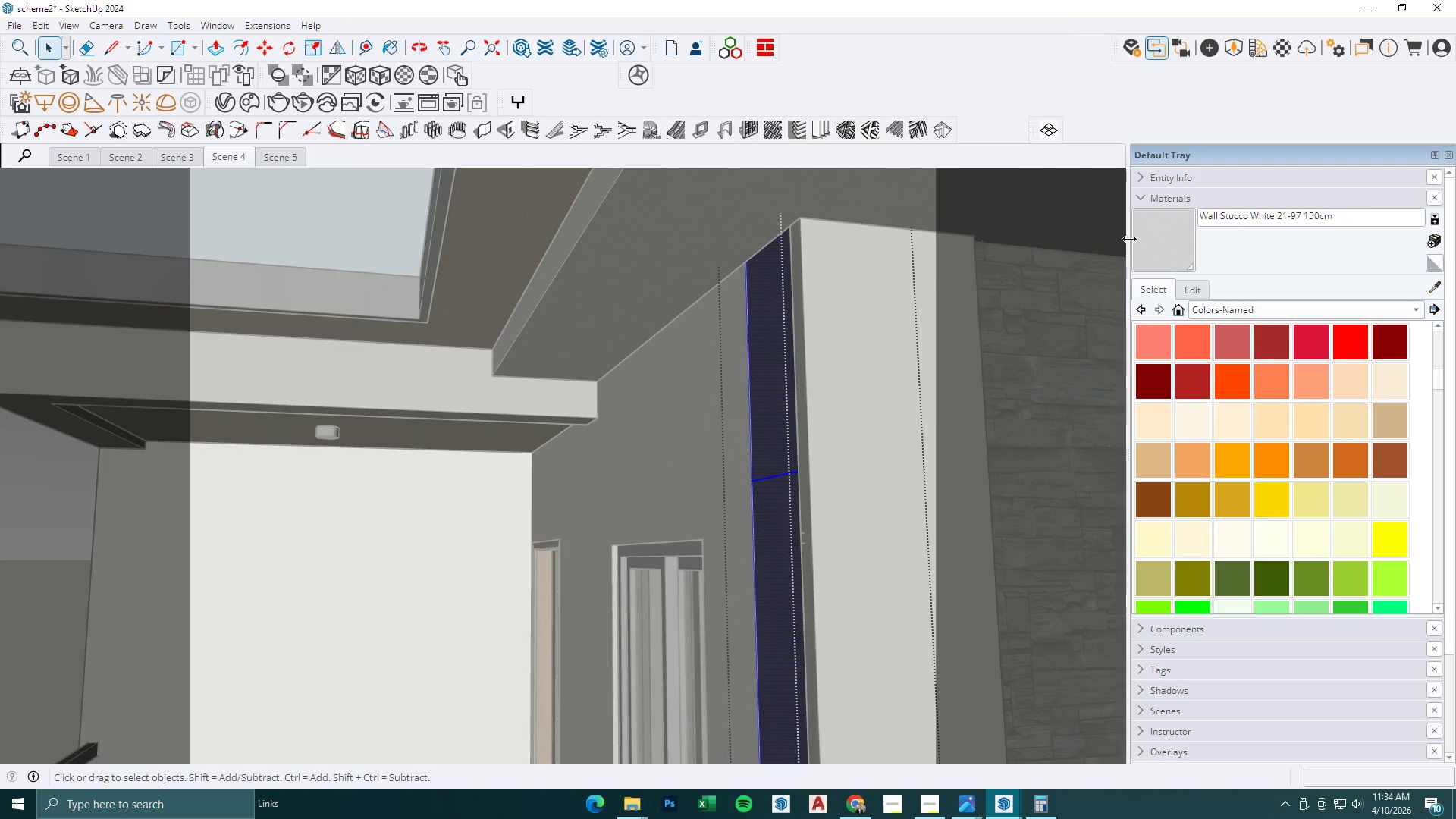 
triple_click([1178, 233])
 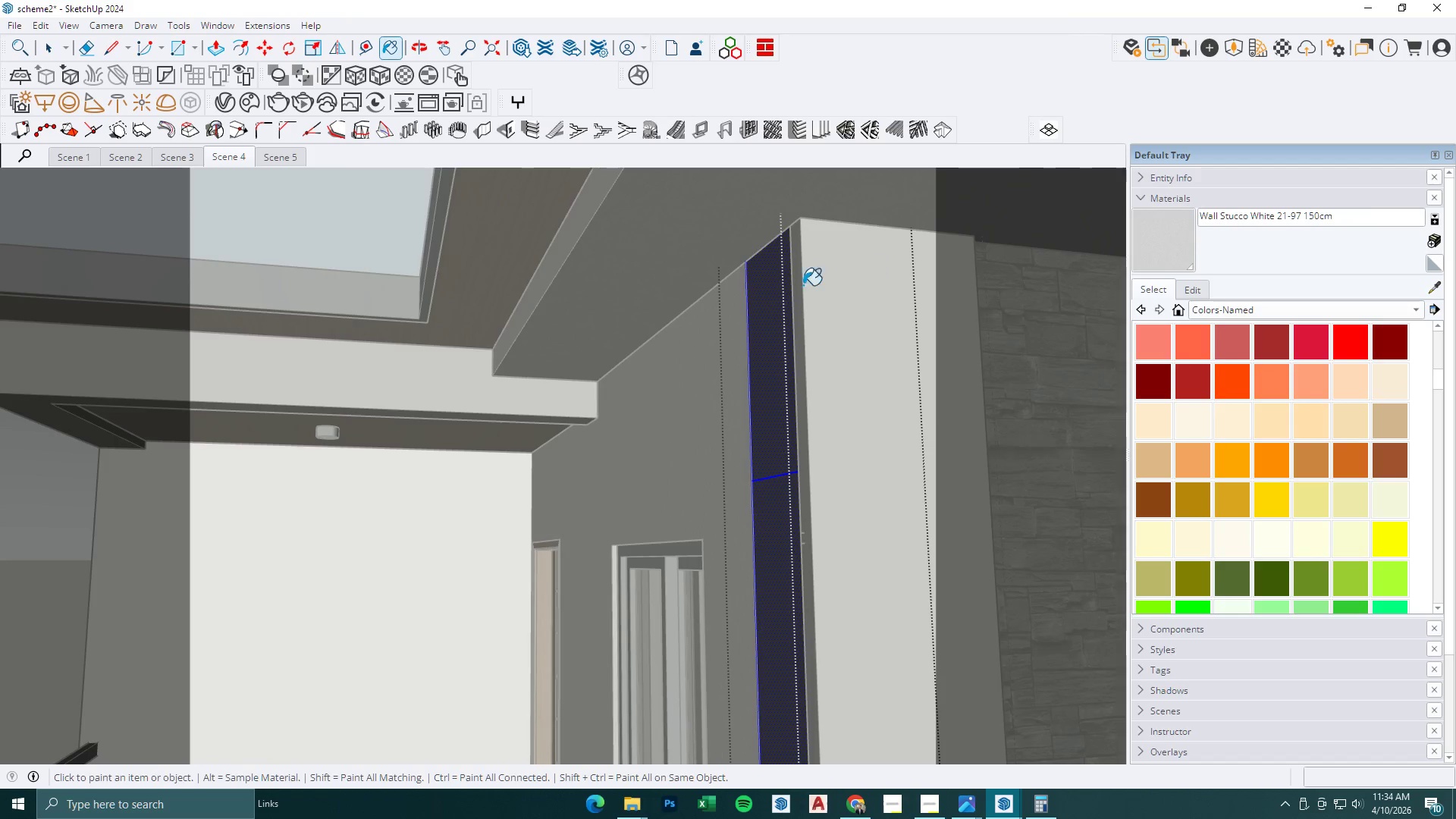 
triple_click([771, 287])
 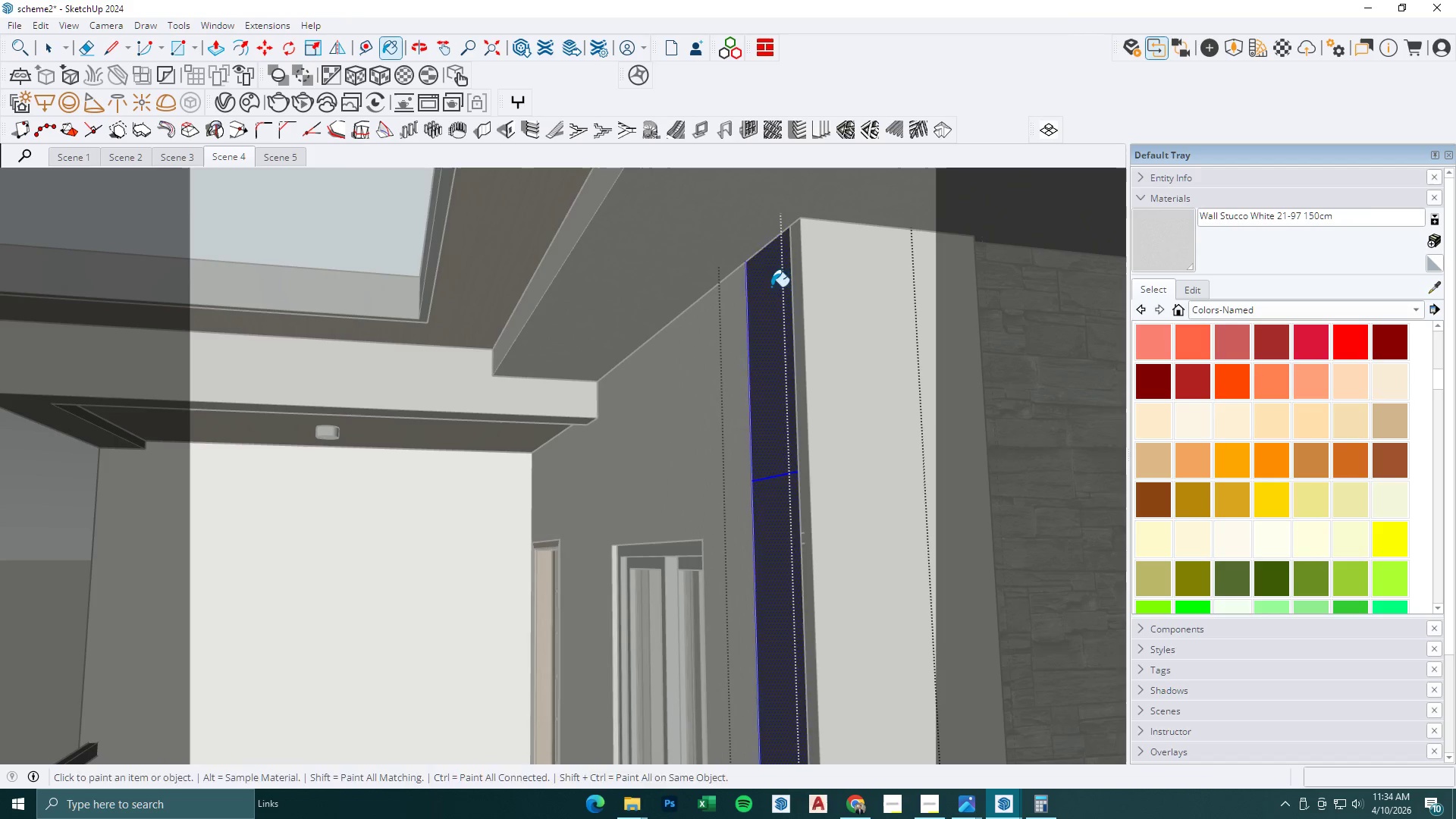 
key(Space)
 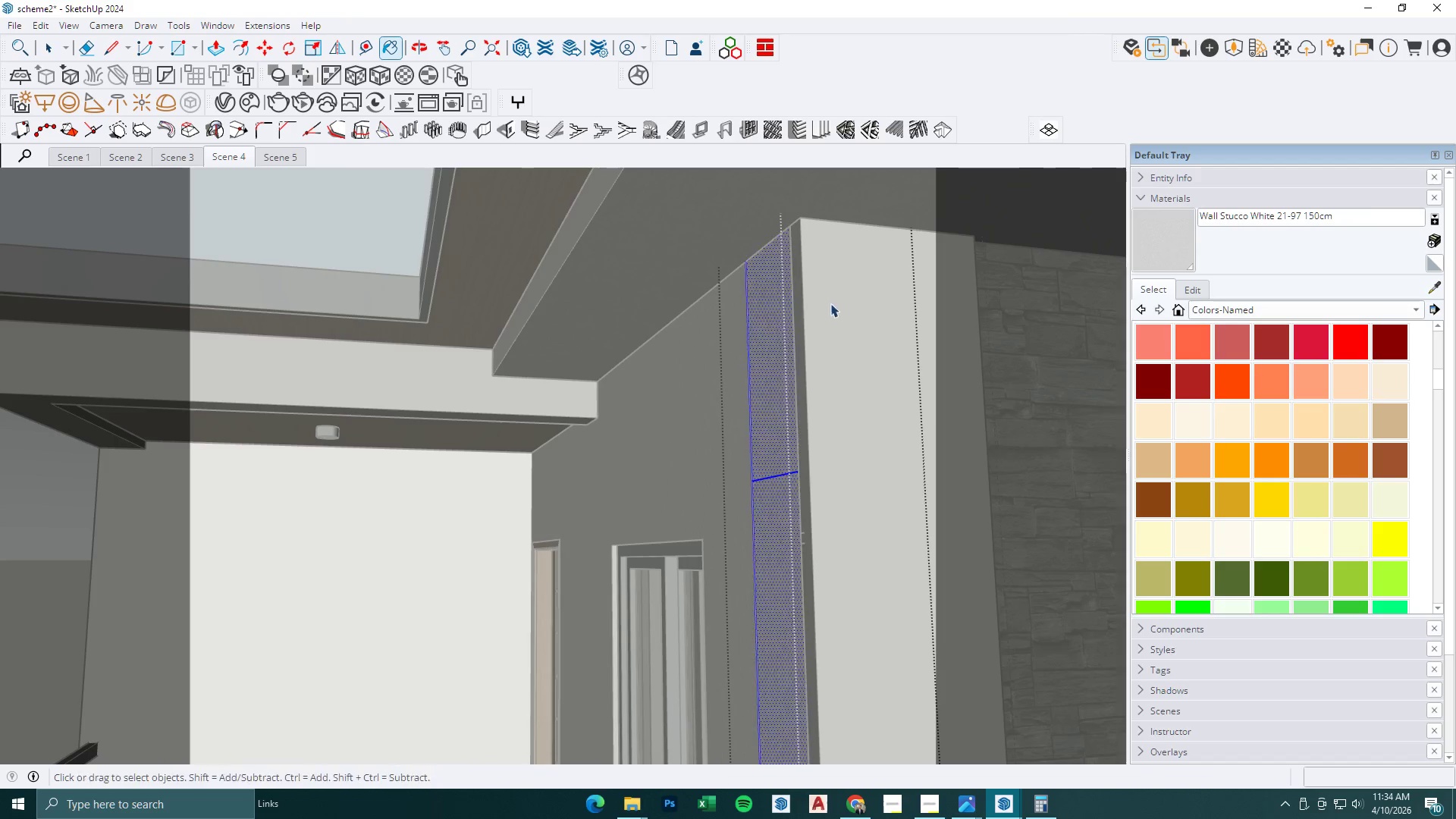 
key(Escape)
 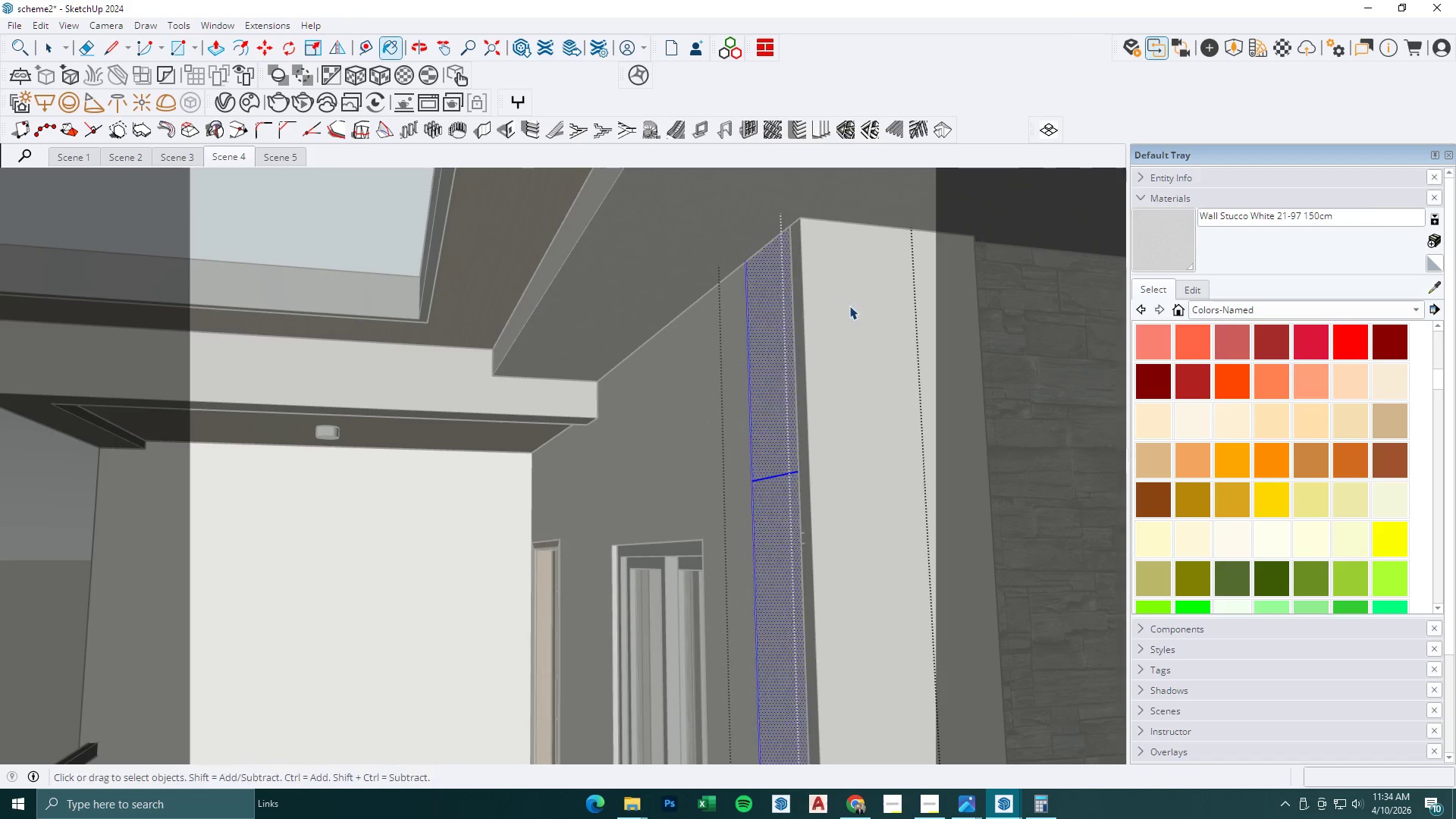 
triple_click([849, 306])
 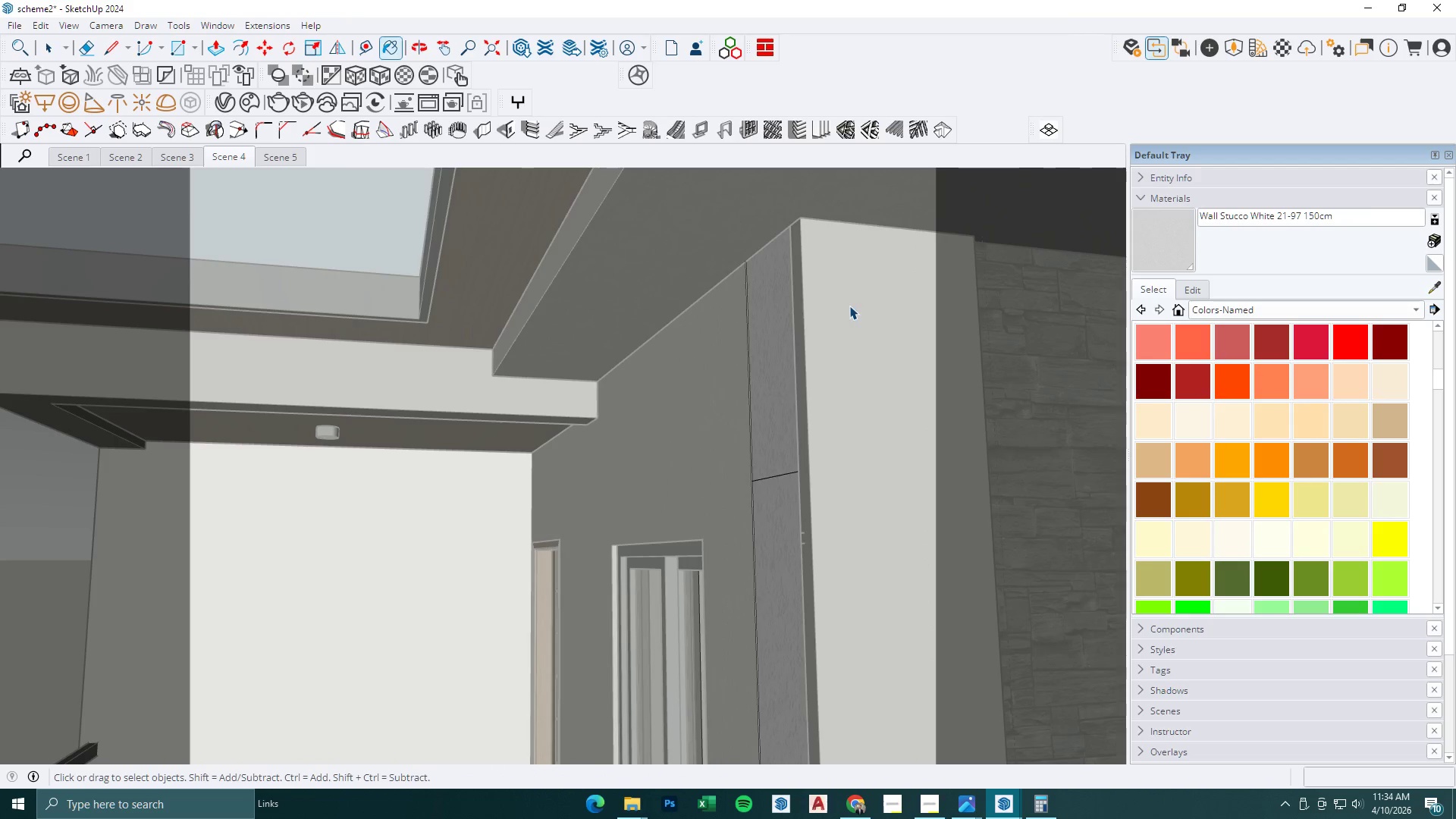 
triple_click([849, 306])
 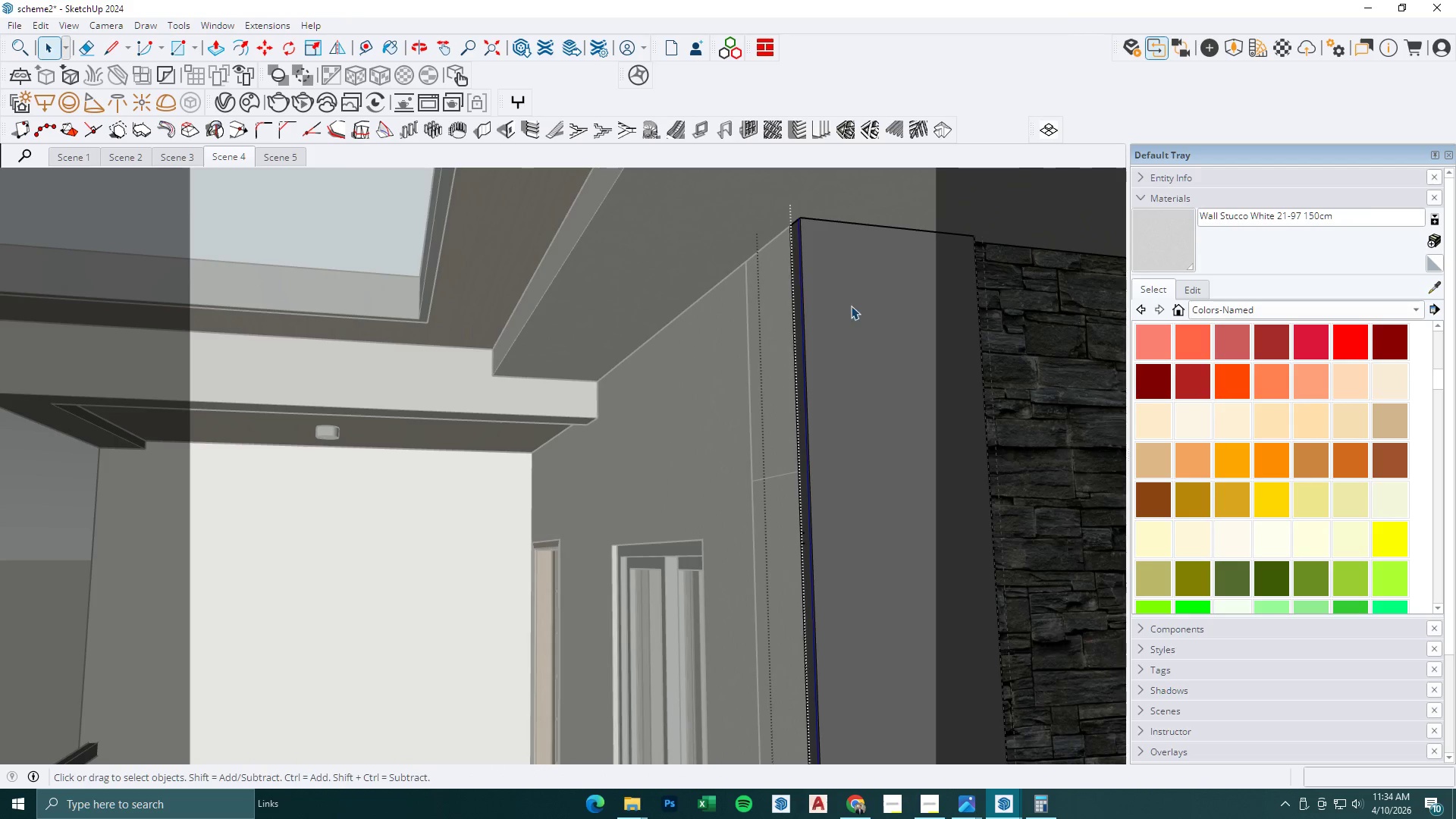 
triple_click([866, 288])
 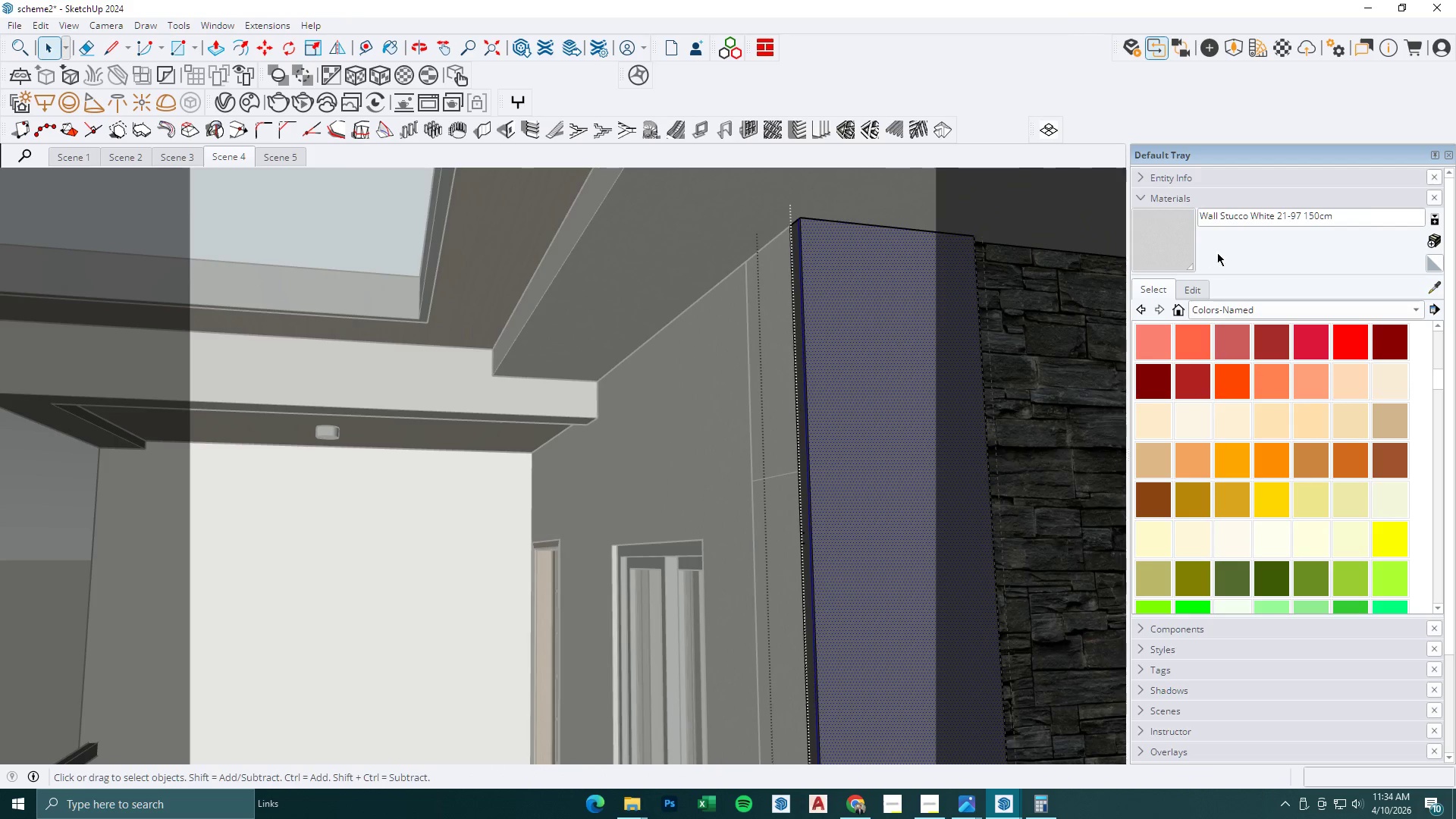 
left_click_drag(start_coordinate=[1187, 237], to_coordinate=[1169, 237])
 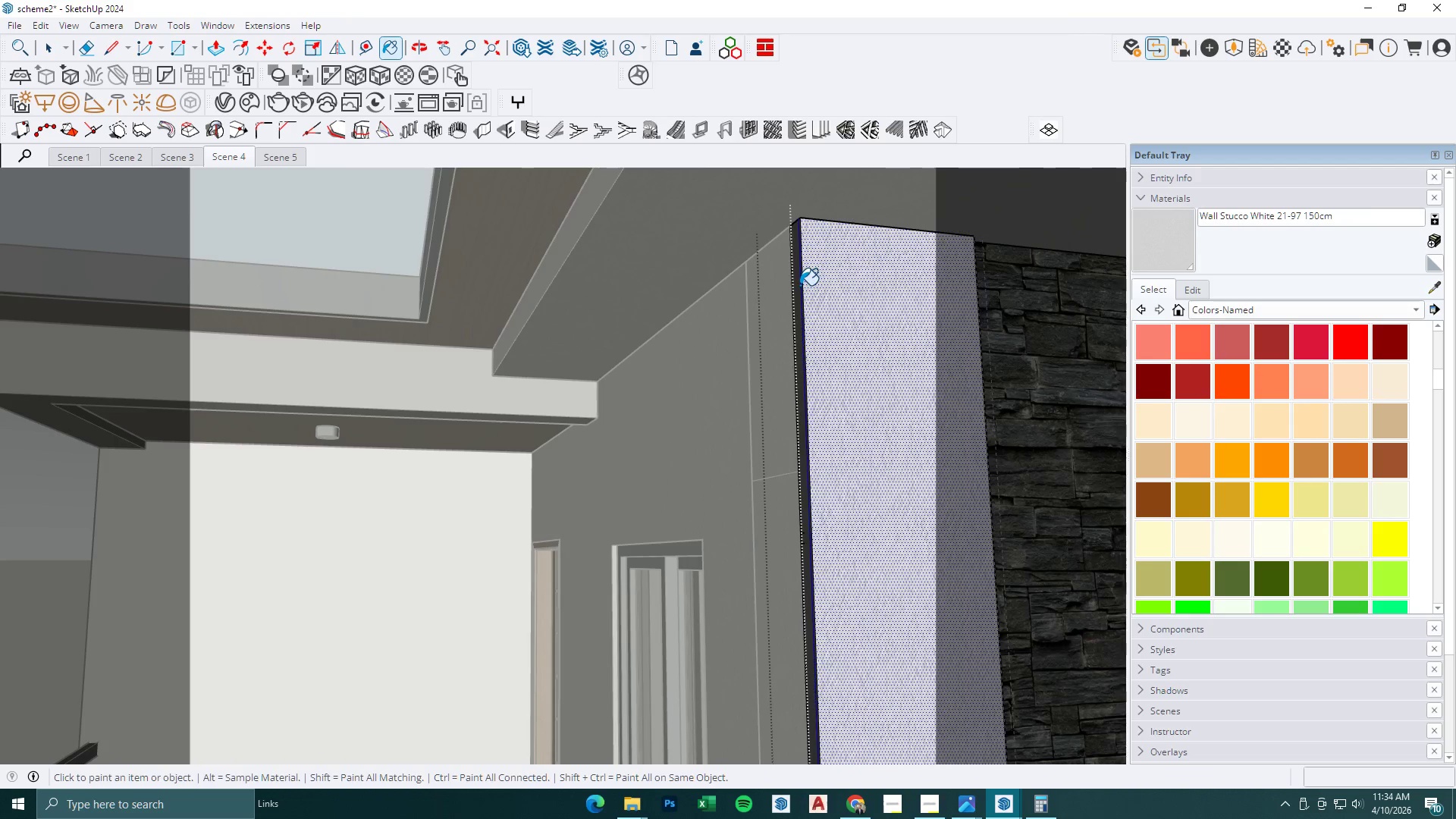 
key(Space)
 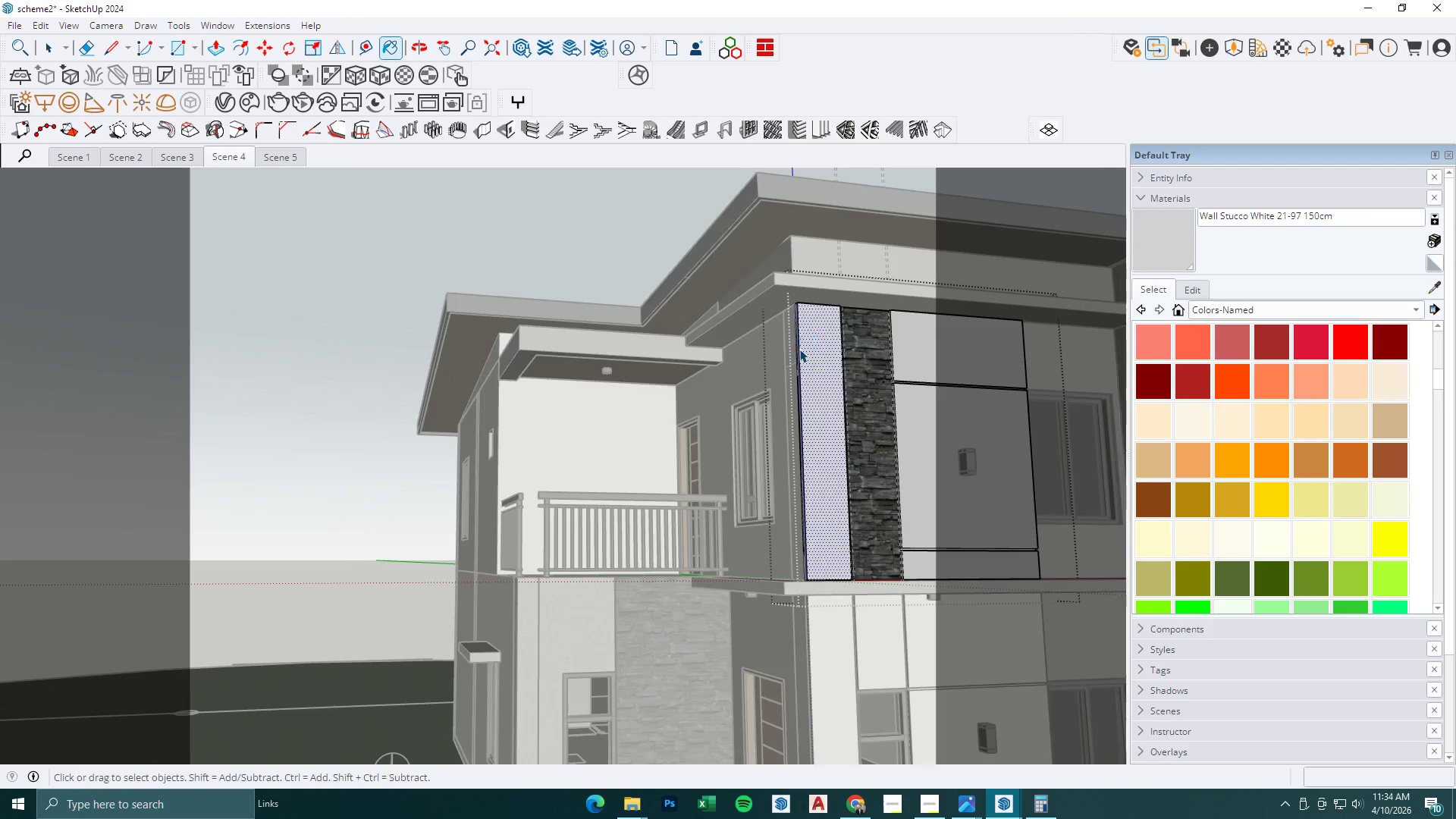 
key(Escape)
 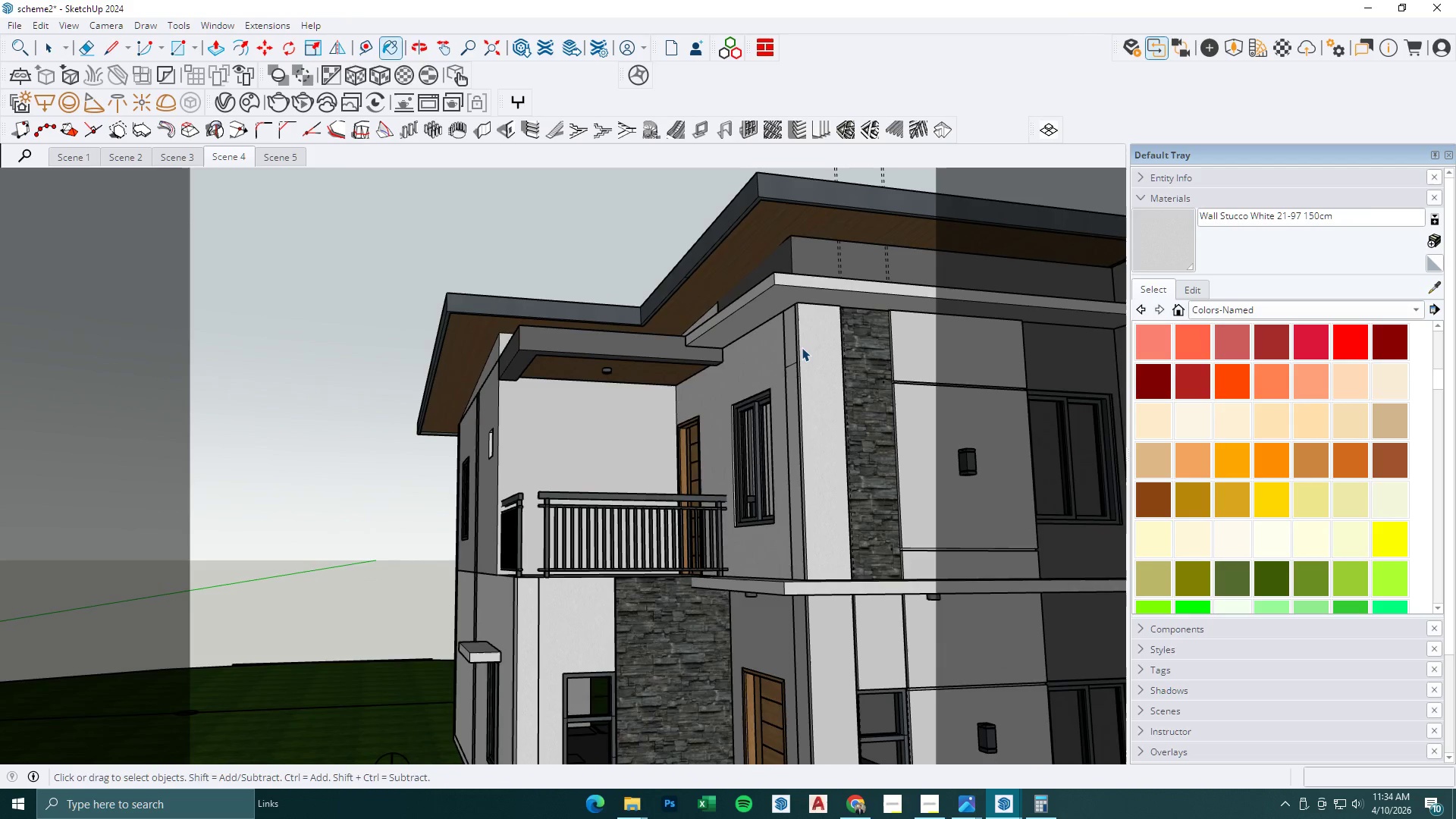 
key(Escape)
 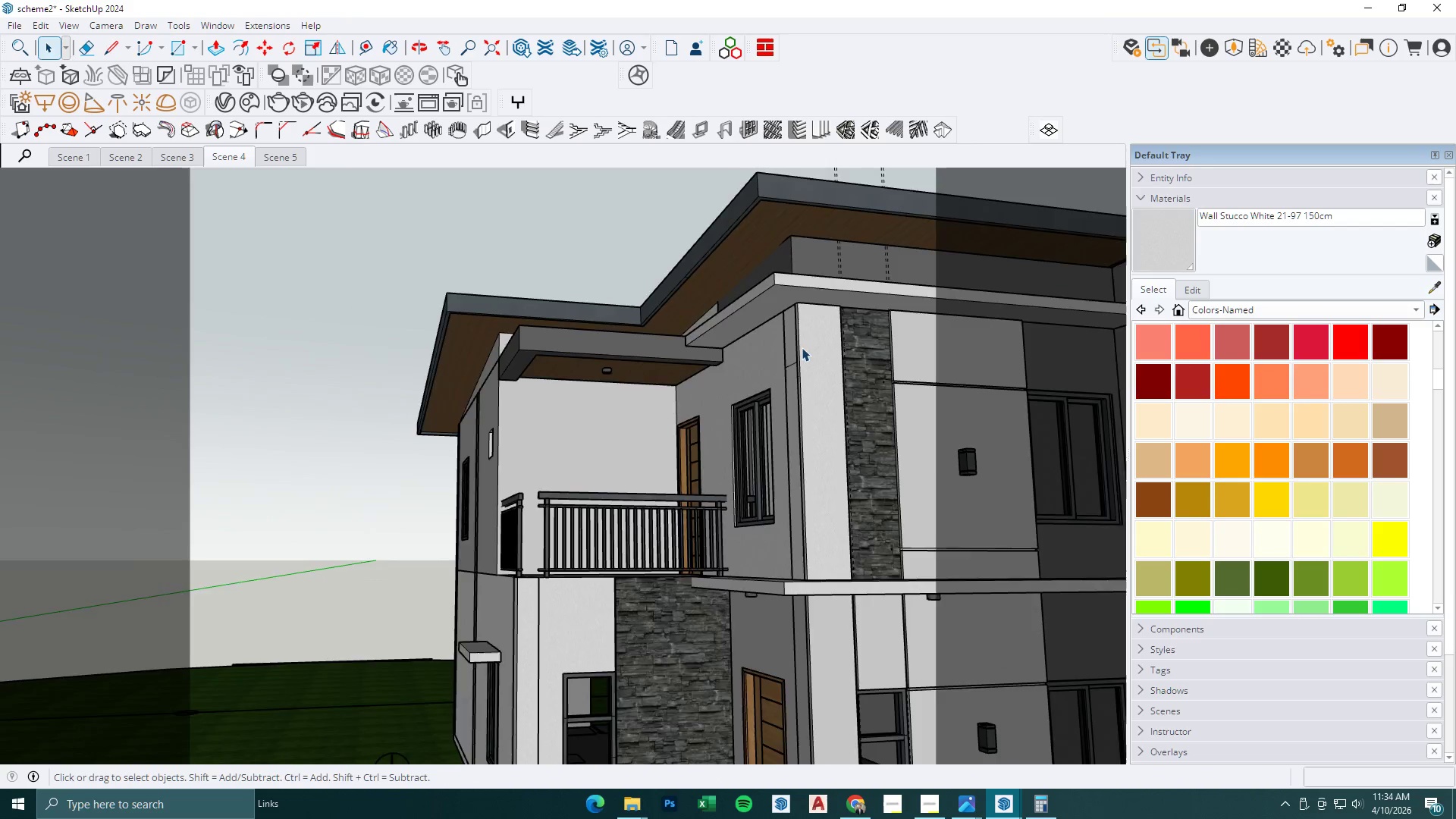 
scroll: coordinate [799, 349], scroll_direction: down, amount: 18.0
 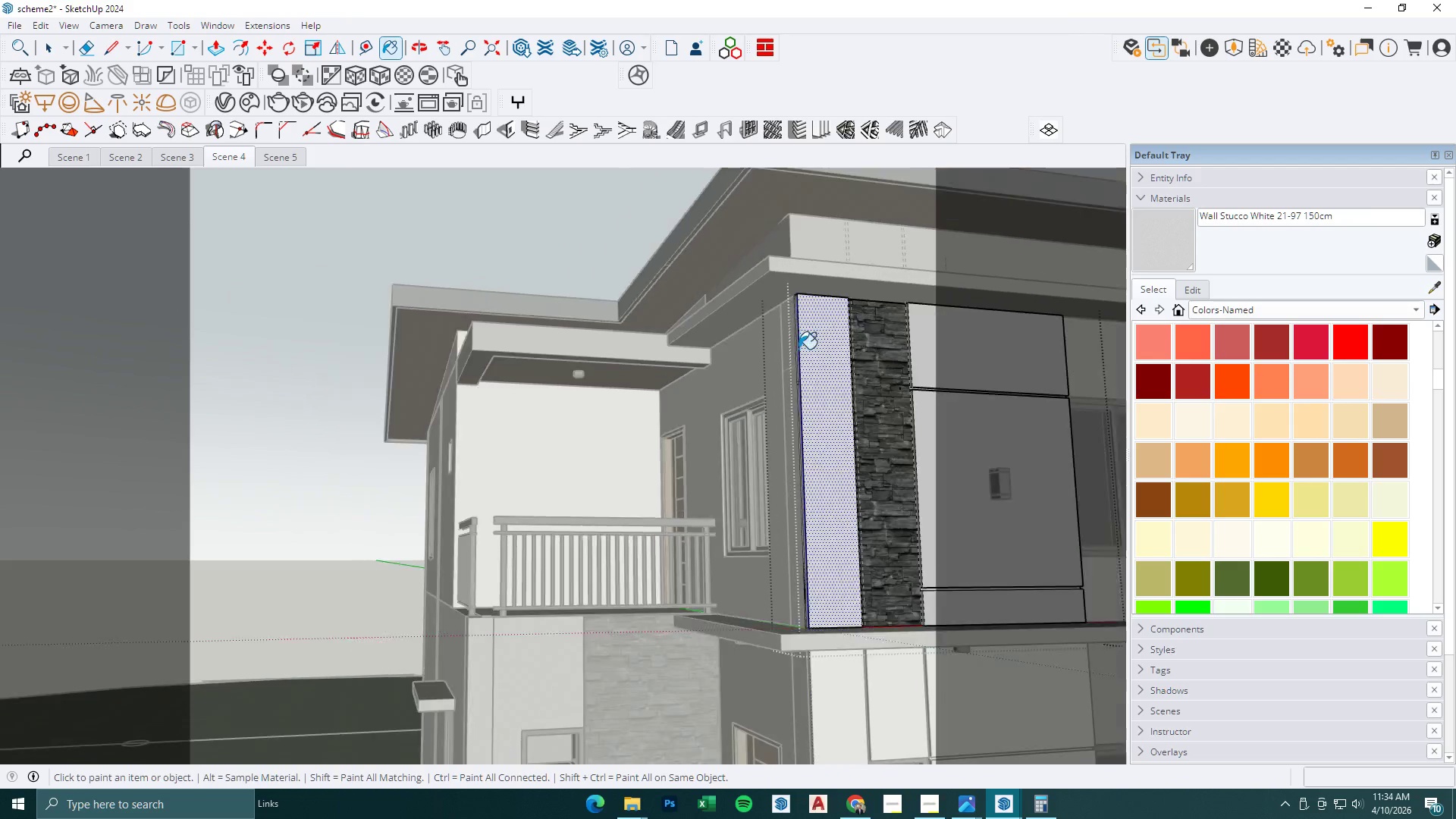 
key(Escape)
 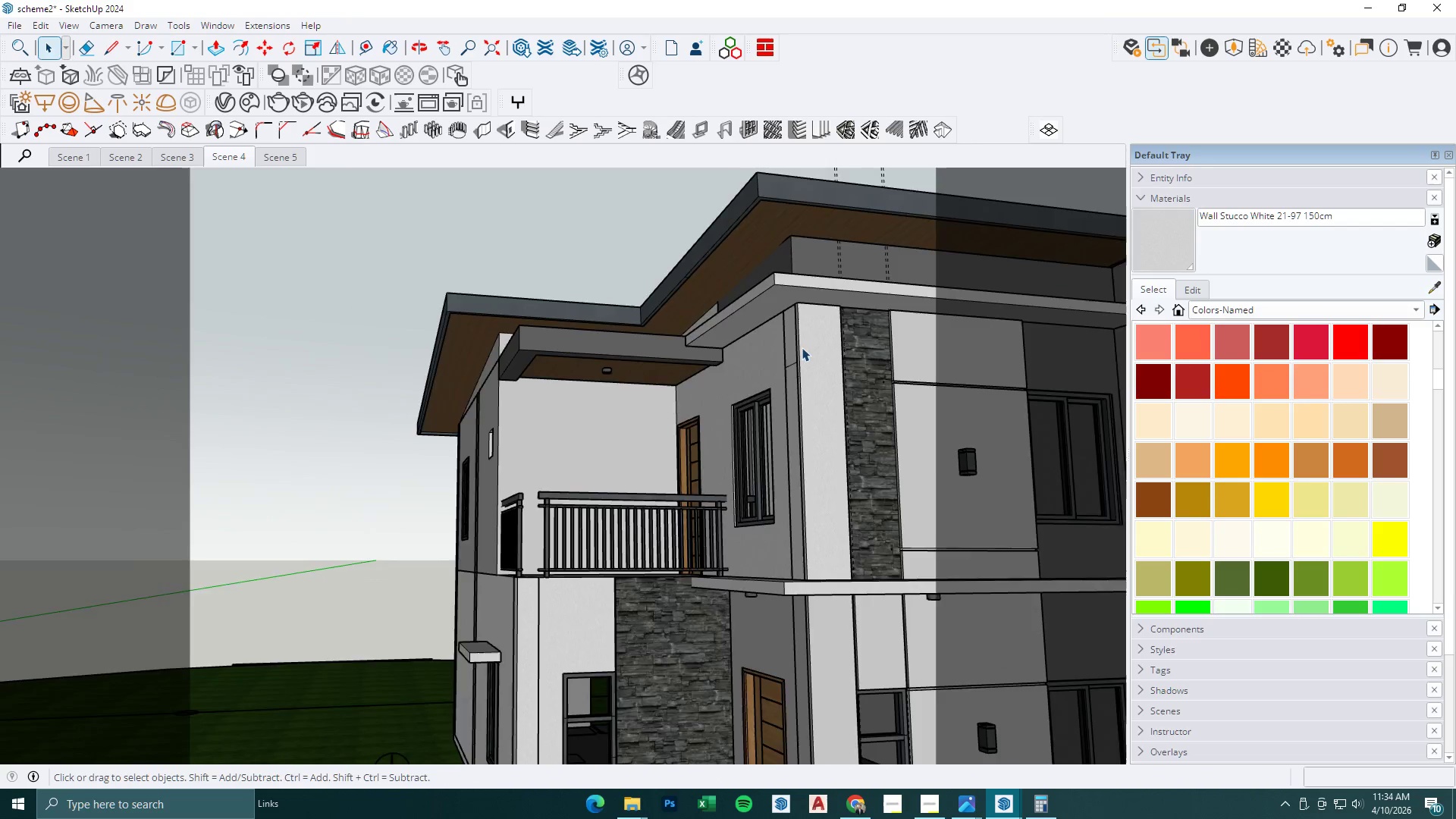 
key(Escape)
 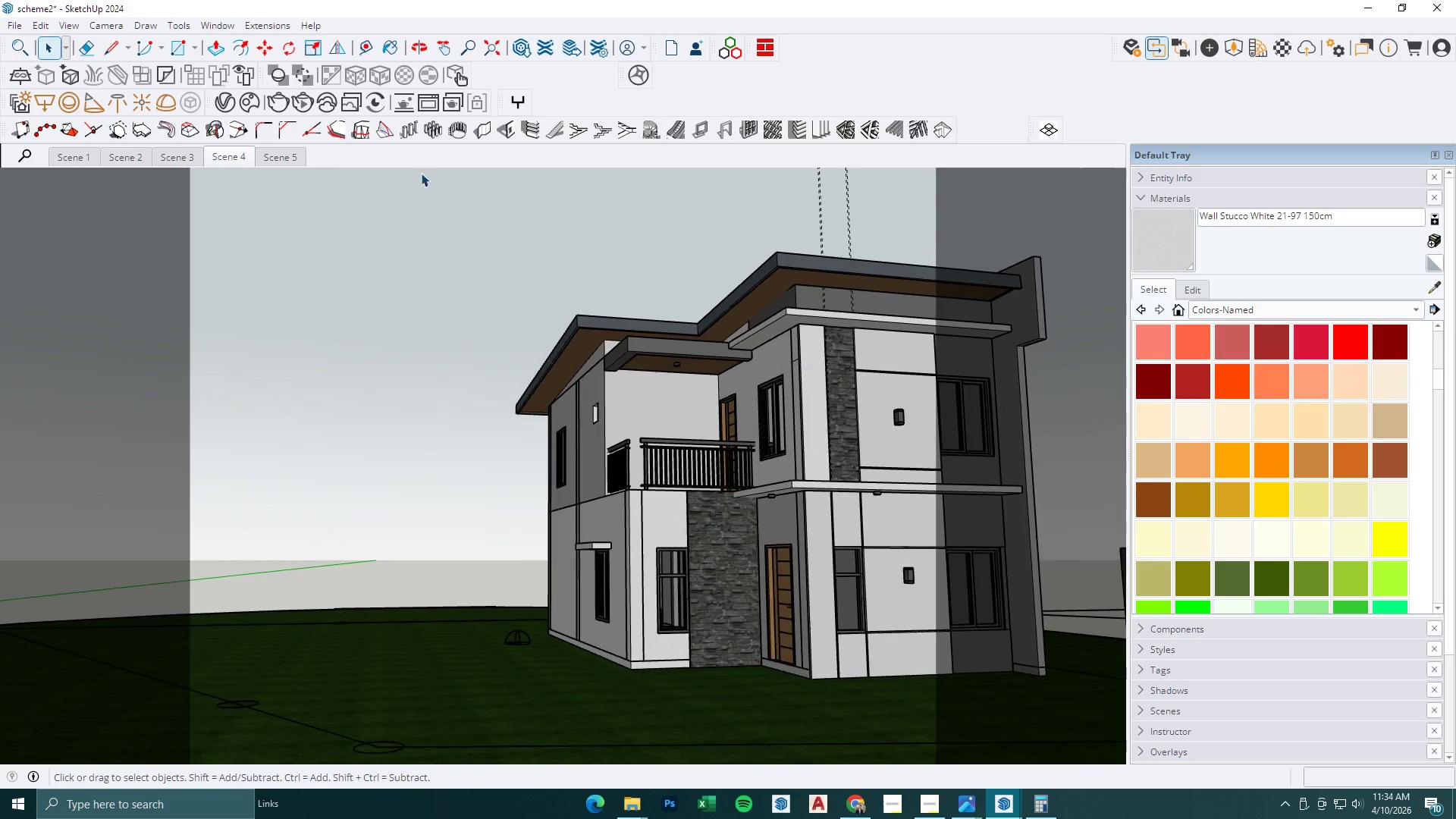 
key(Escape)
 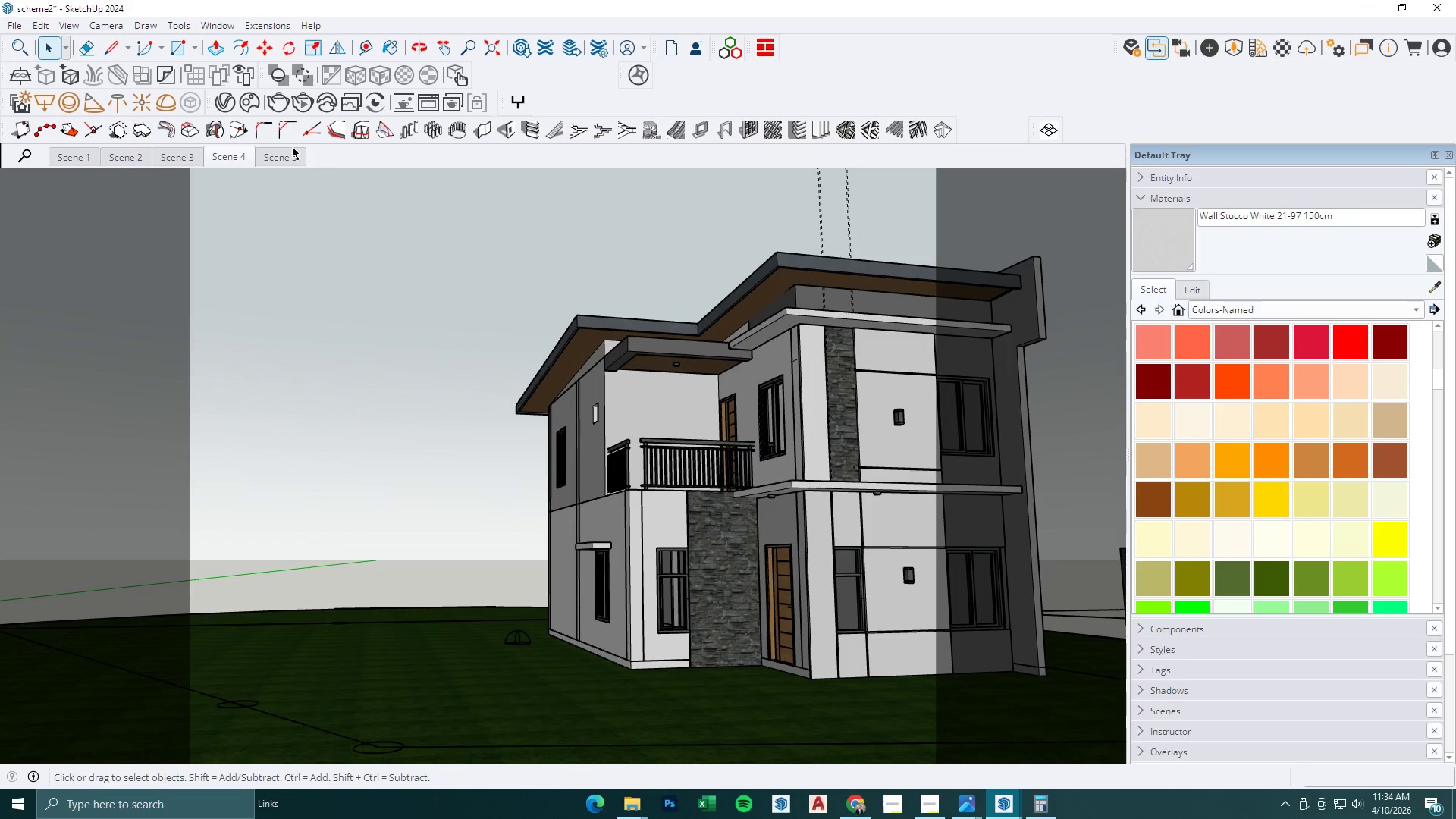 
key(Escape)
 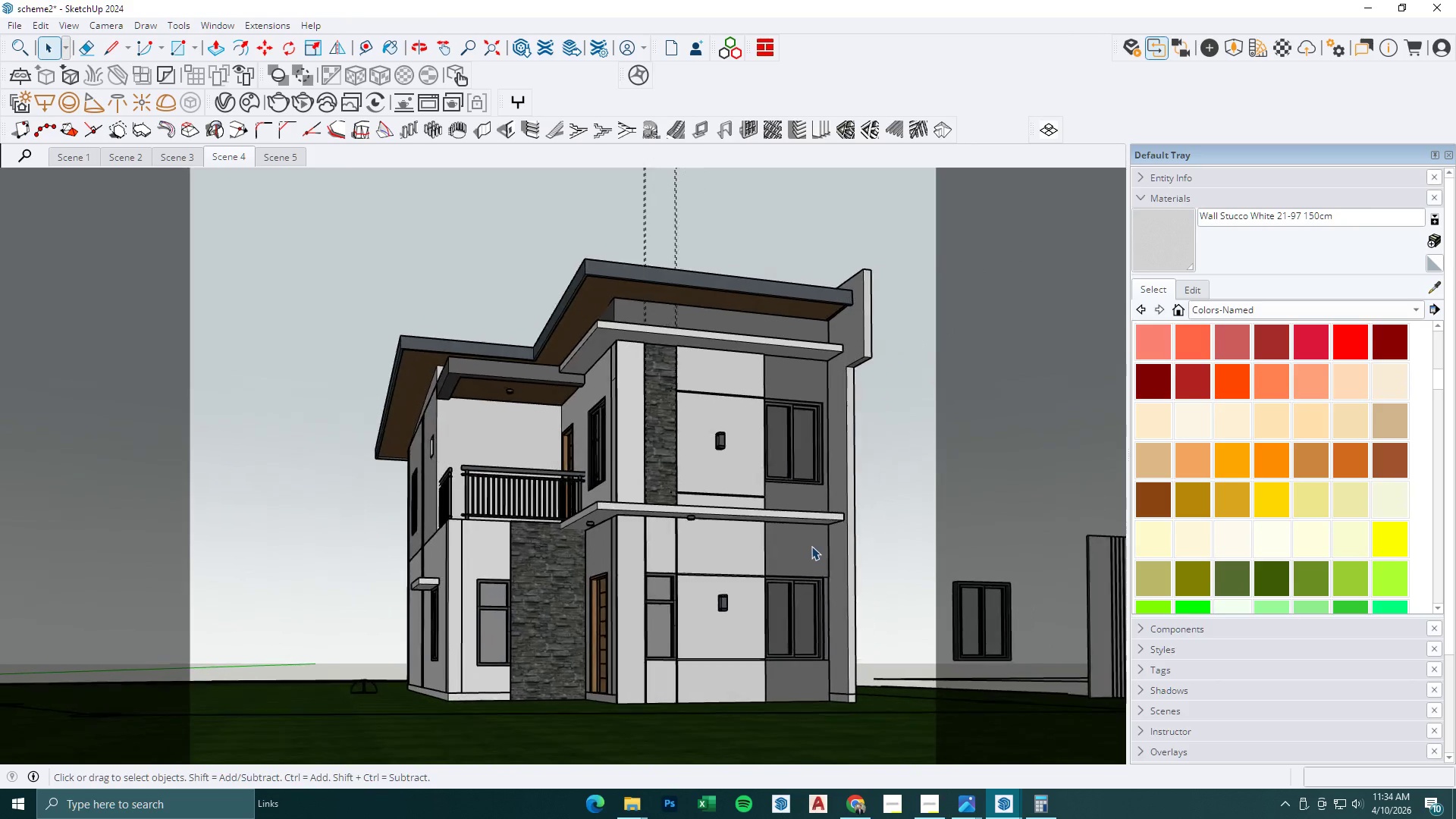 
scroll: coordinate [802, 355], scroll_direction: down, amount: 6.0
 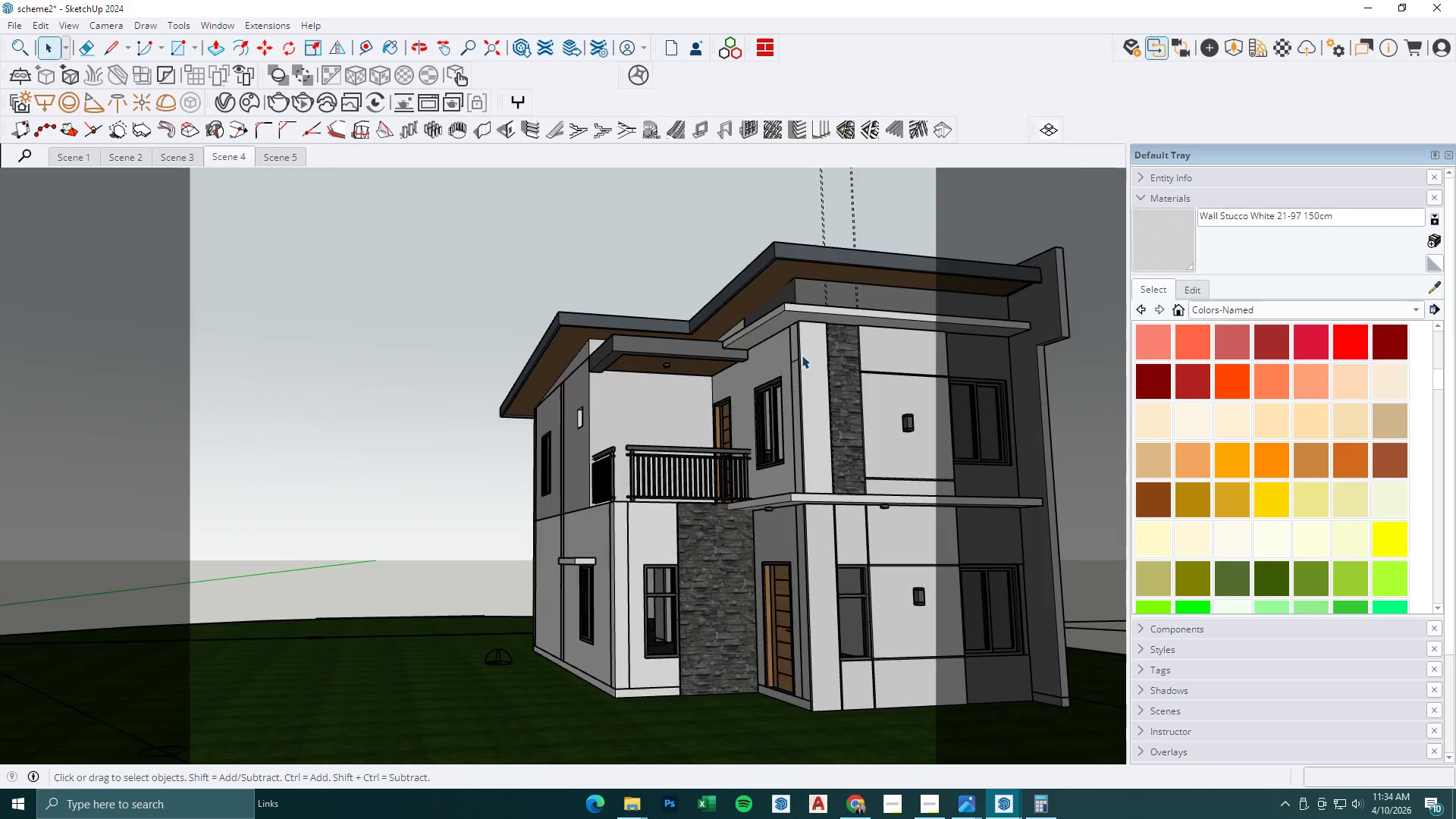 
double_click([719, 491])
 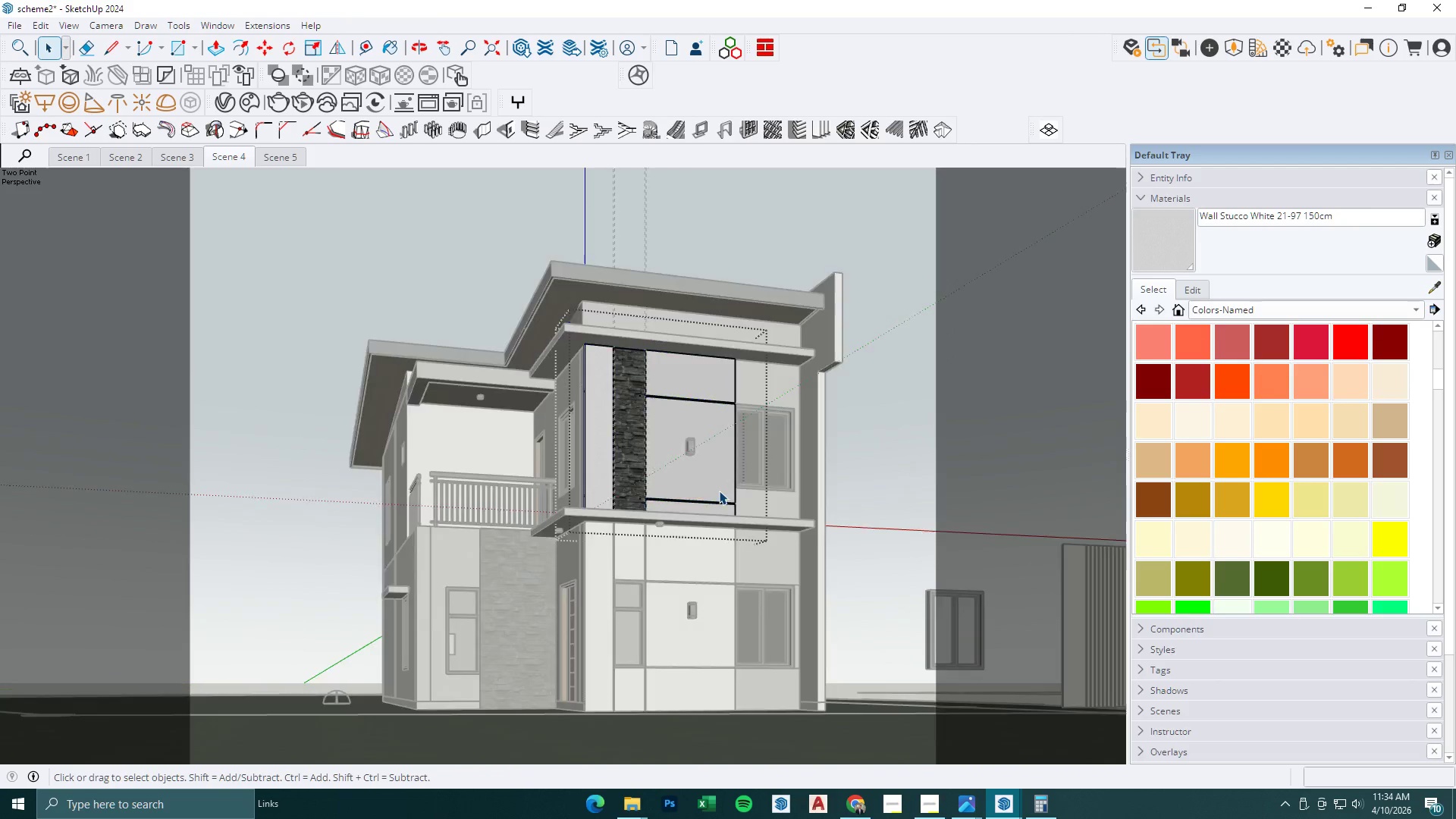 
triple_click([719, 491])
 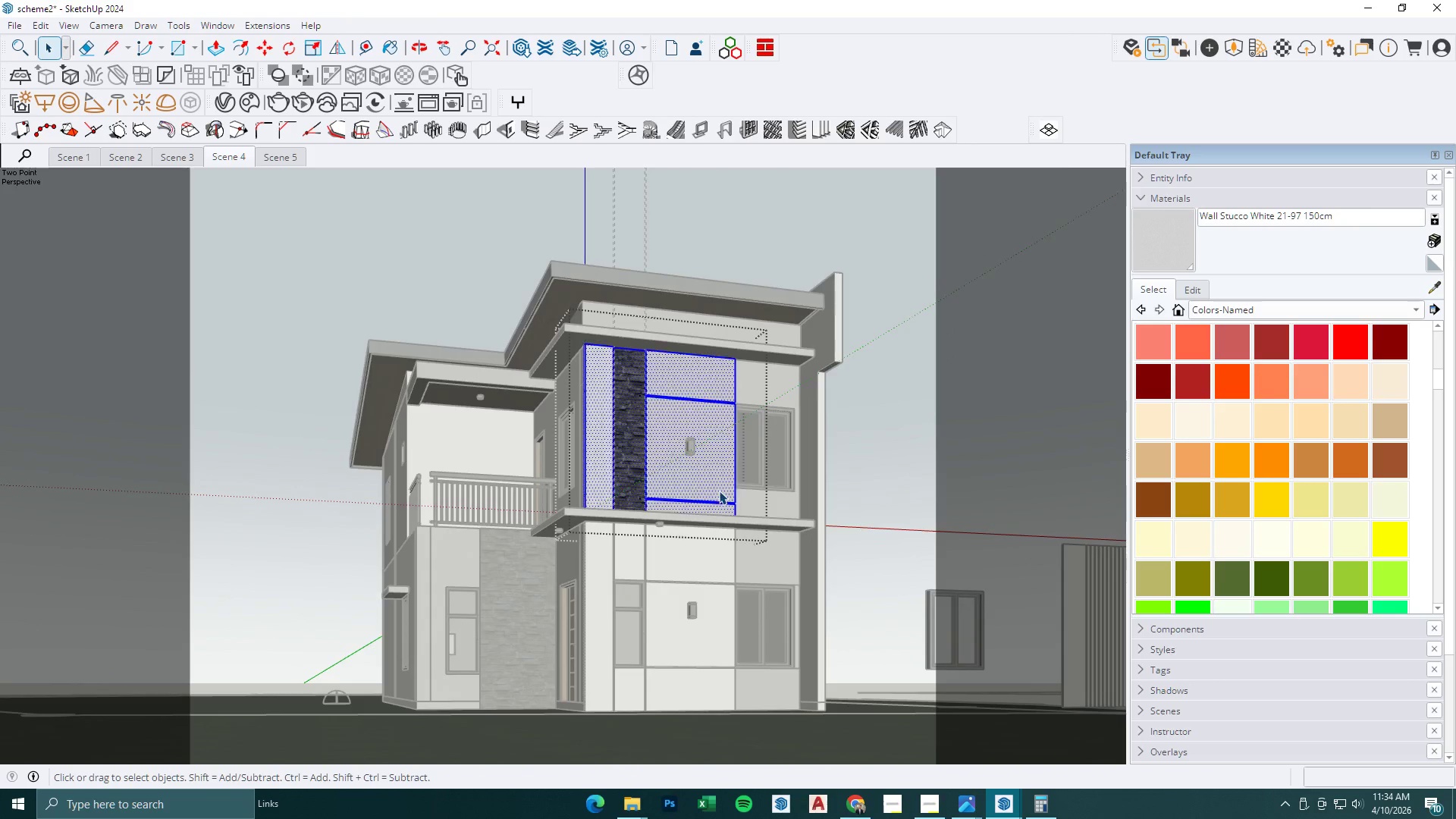 
triple_click([719, 491])
 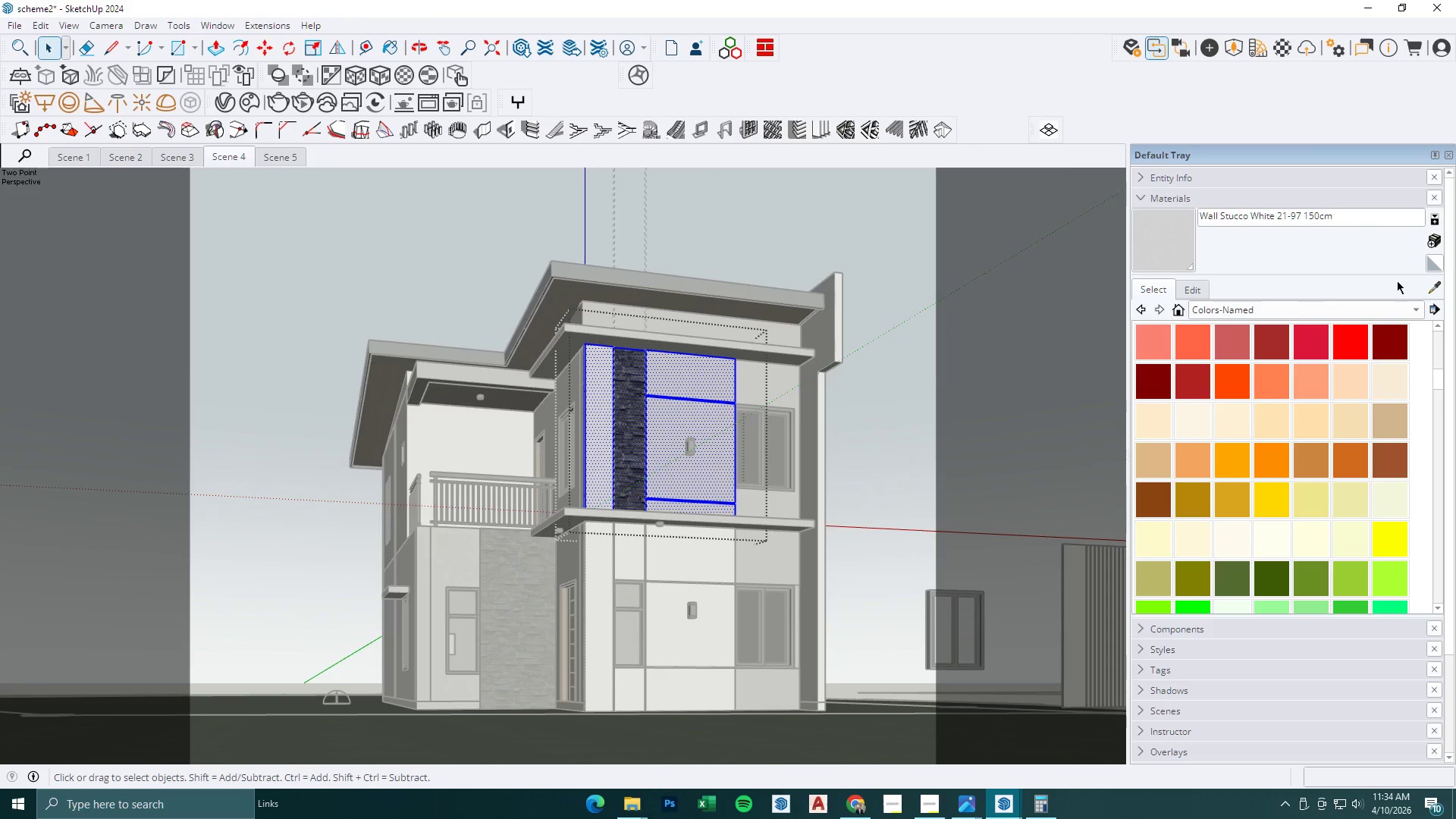 
key(Escape)
 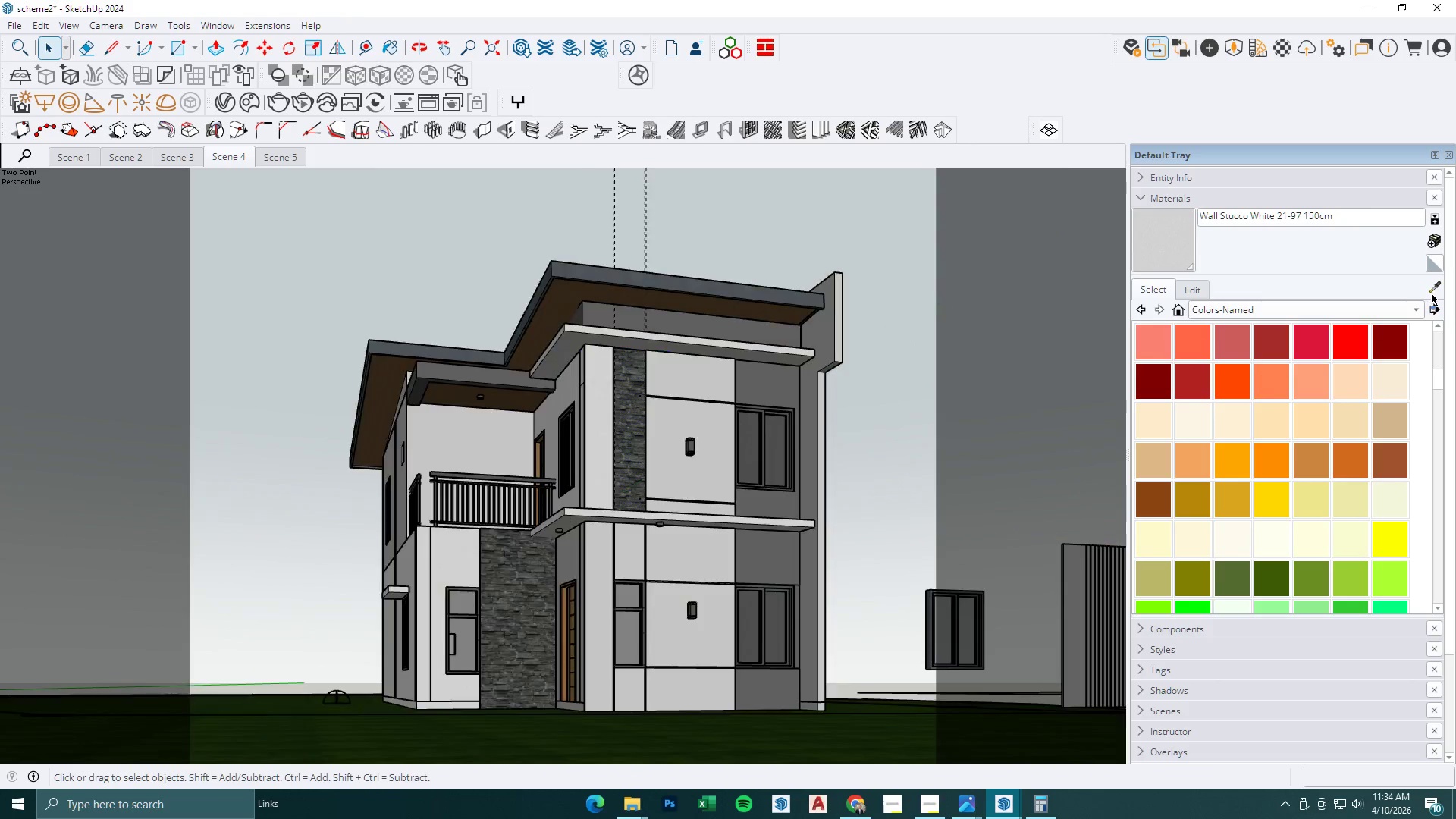 
left_click([1435, 289])
 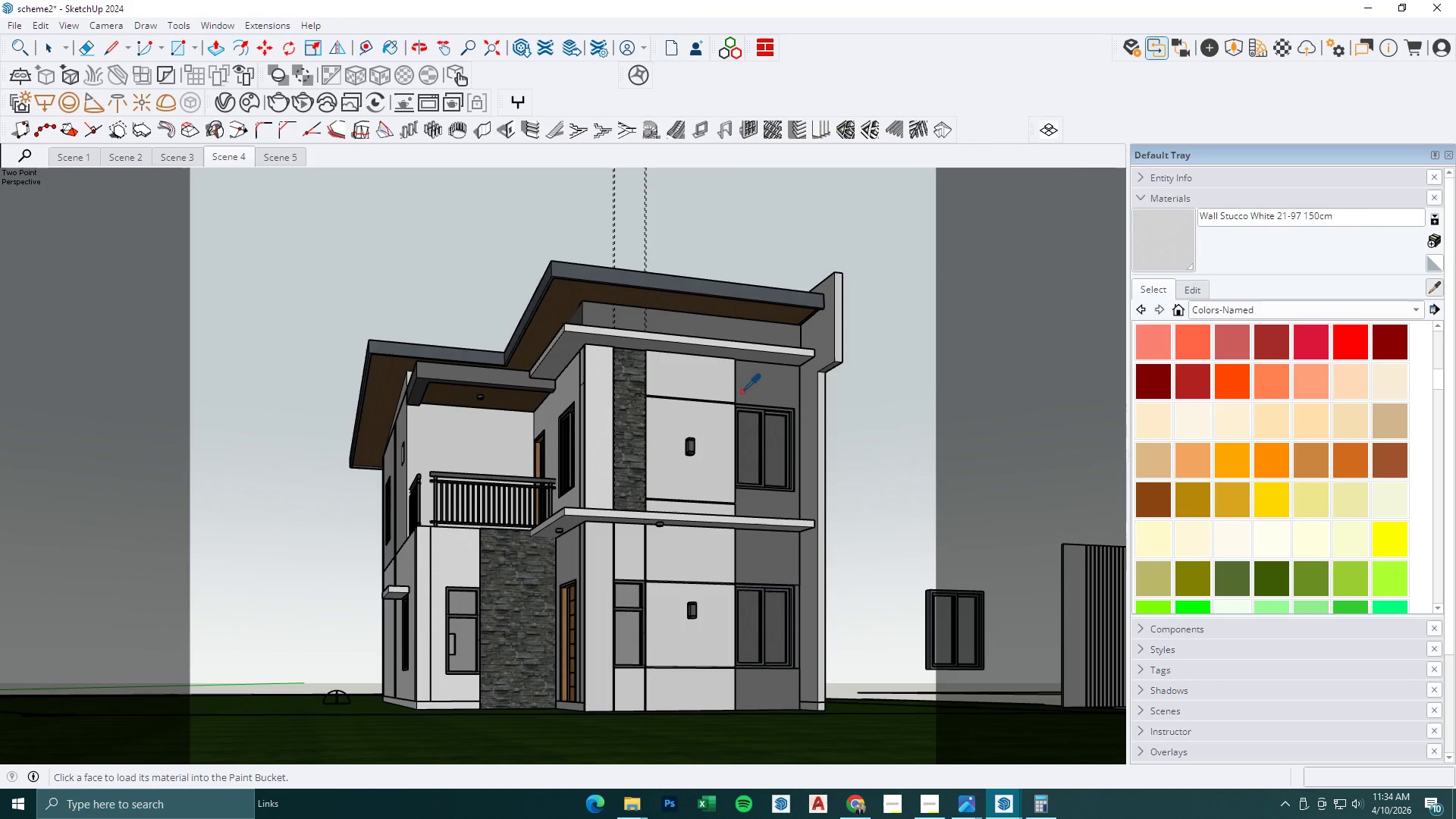 
left_click([704, 385])
 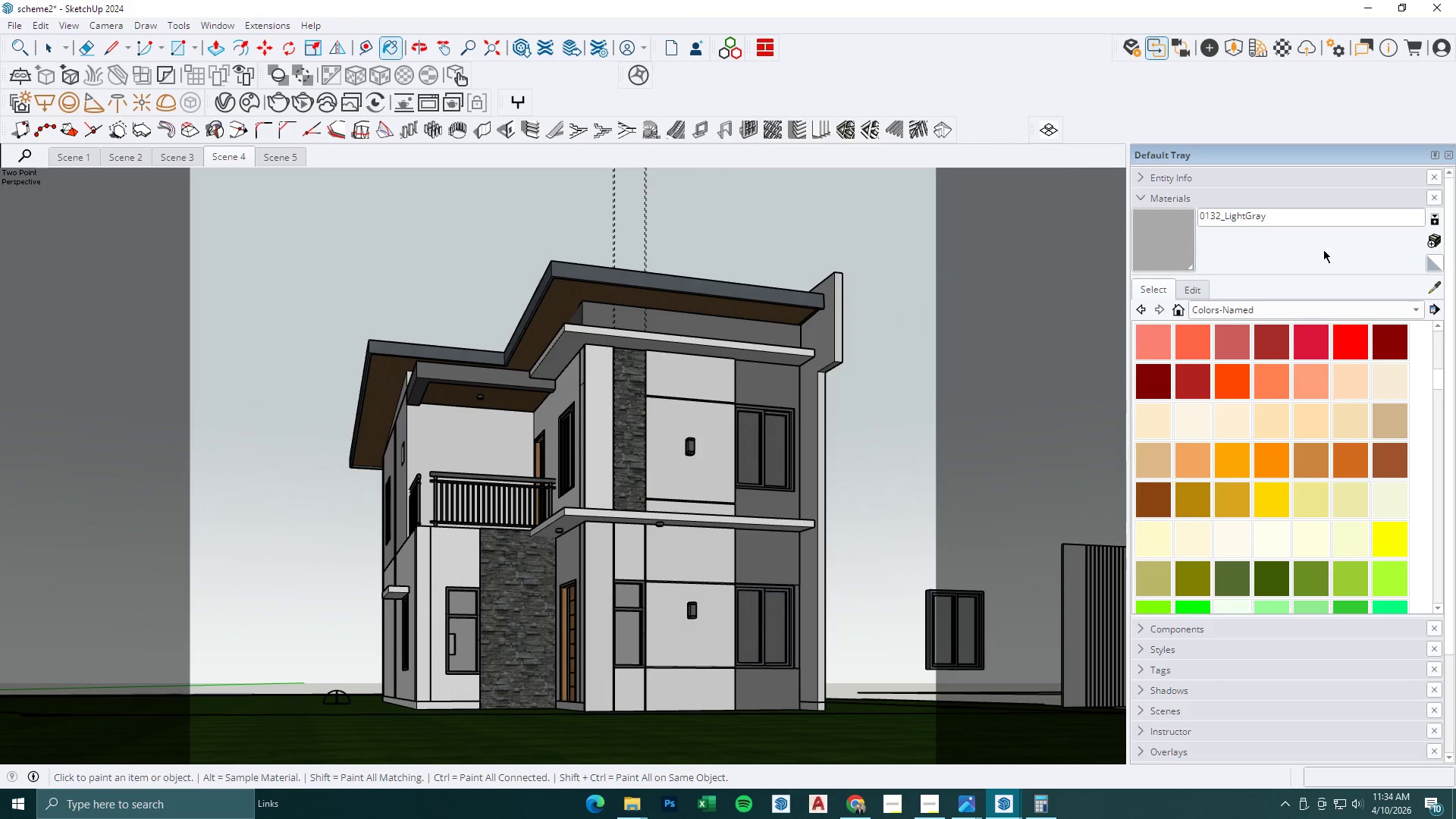 
key(Space)
 